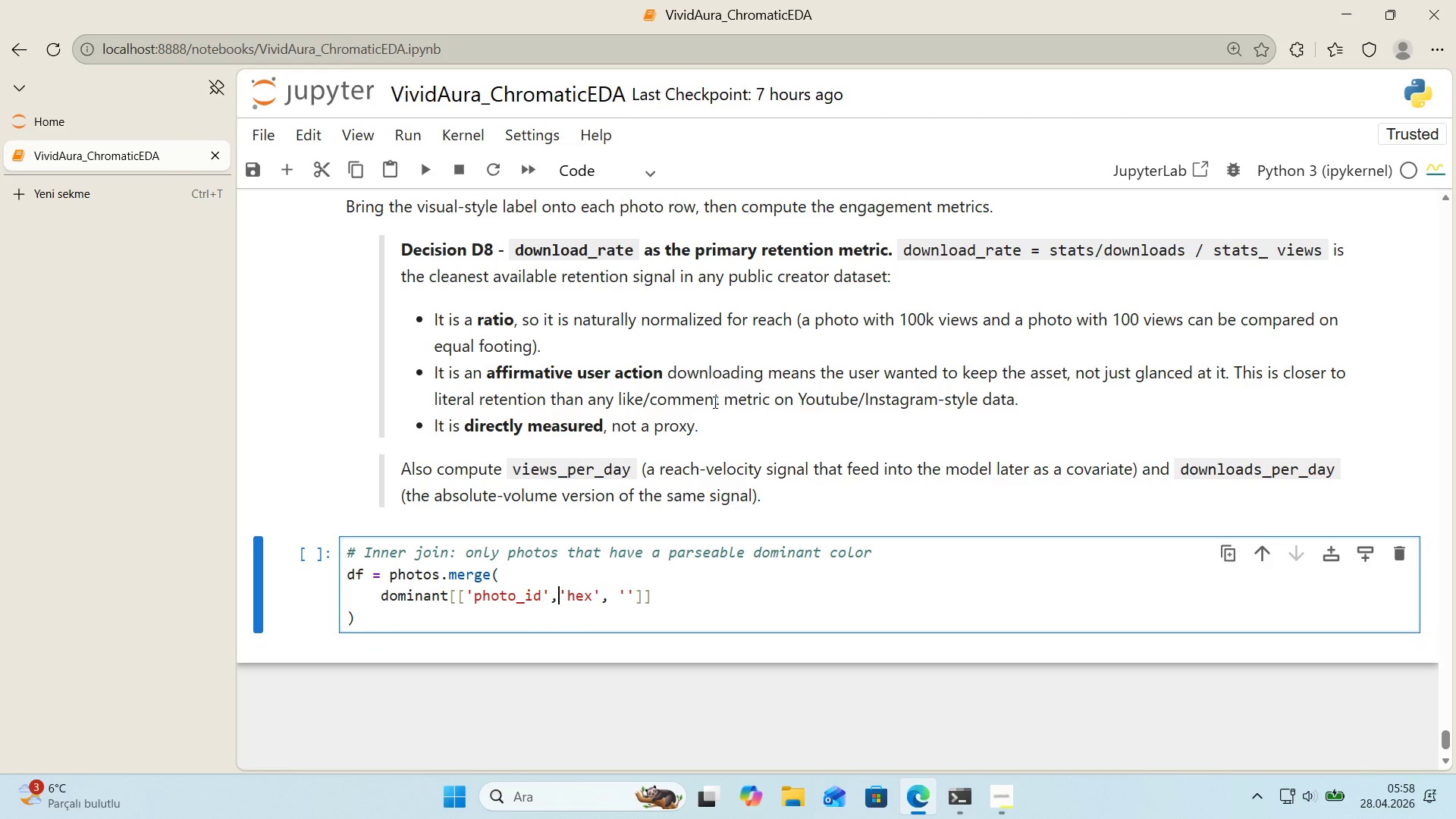 
key(Space)
 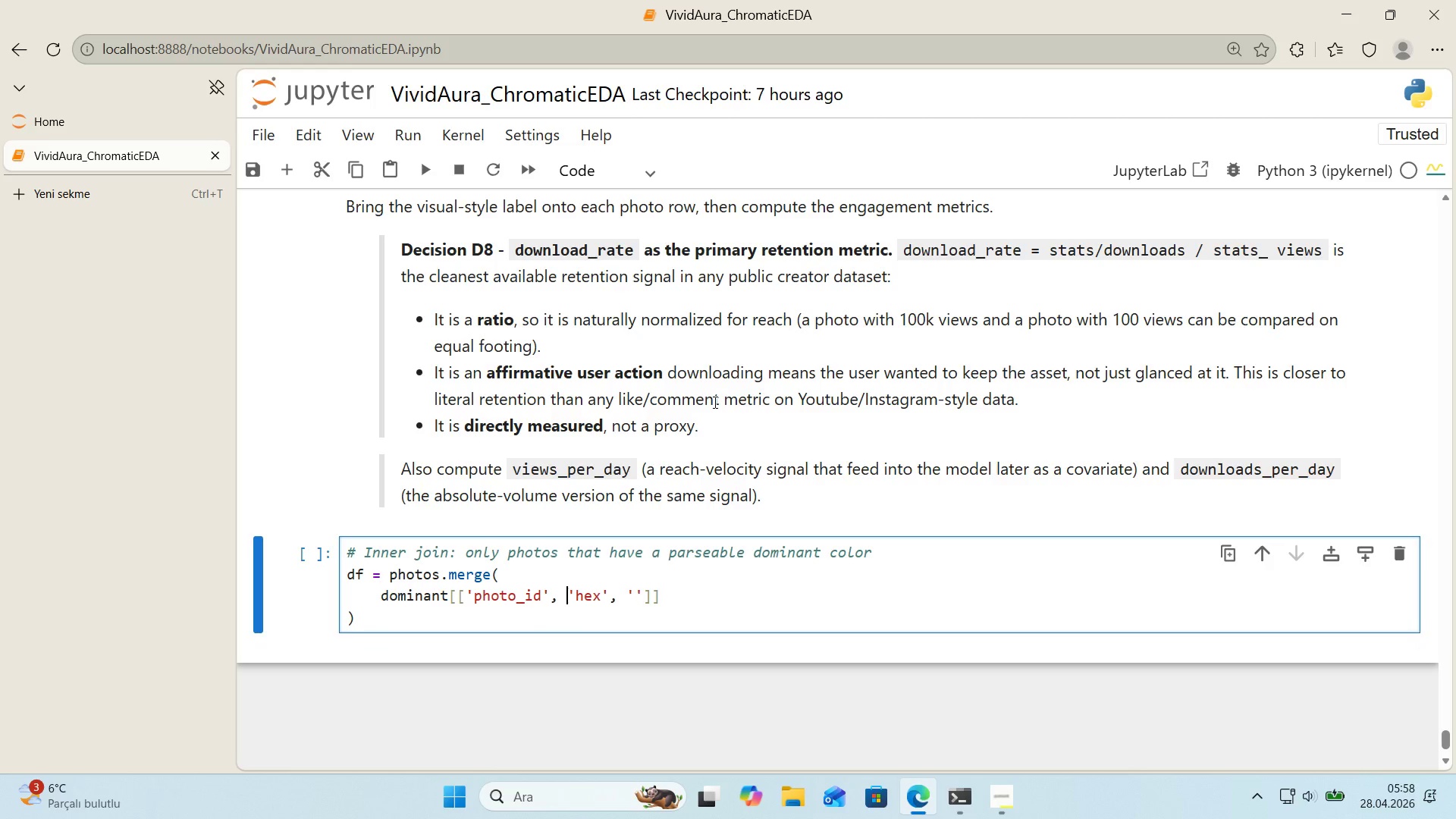 
key(ArrowRight)
 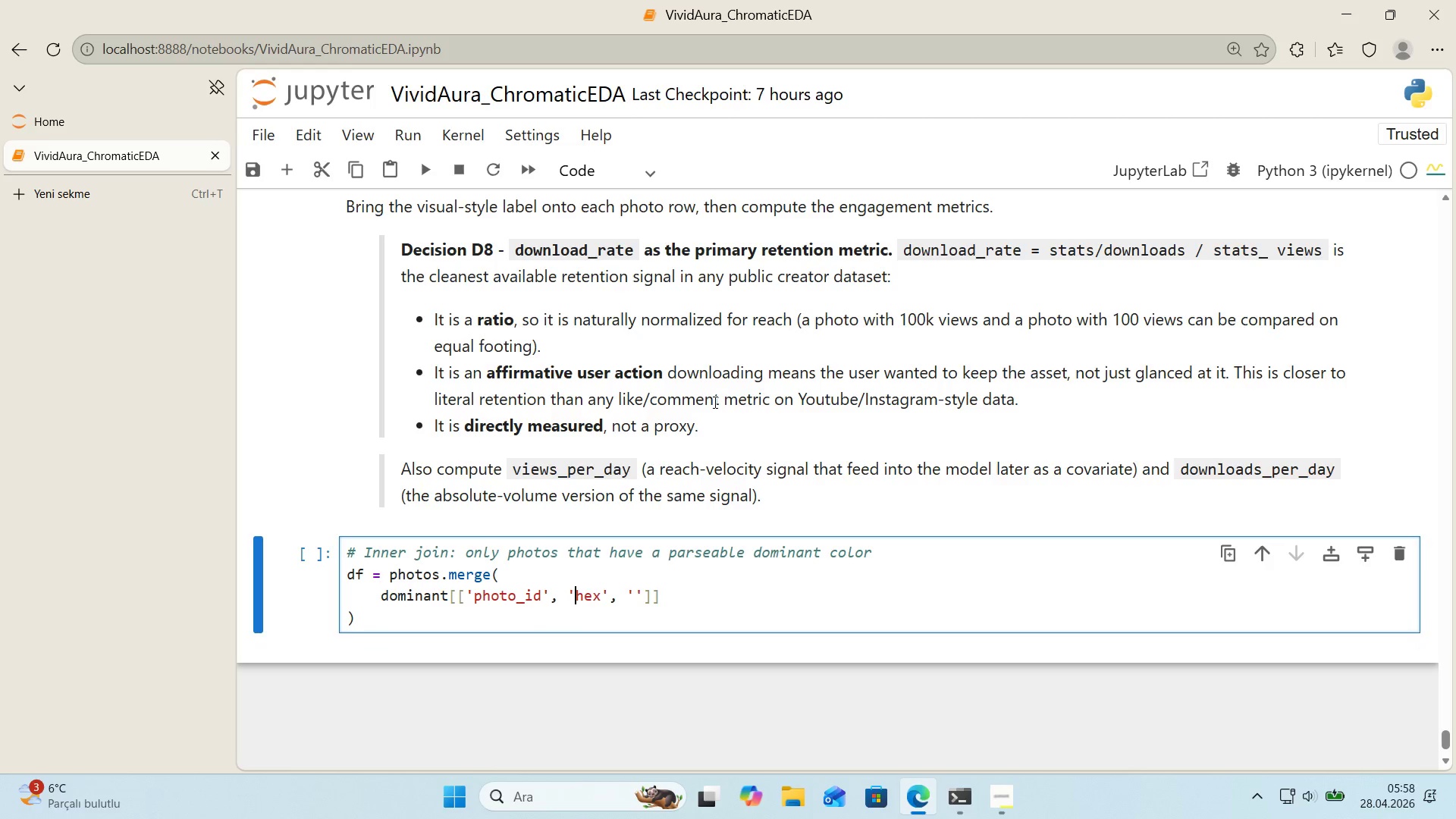 
key(ArrowRight)
 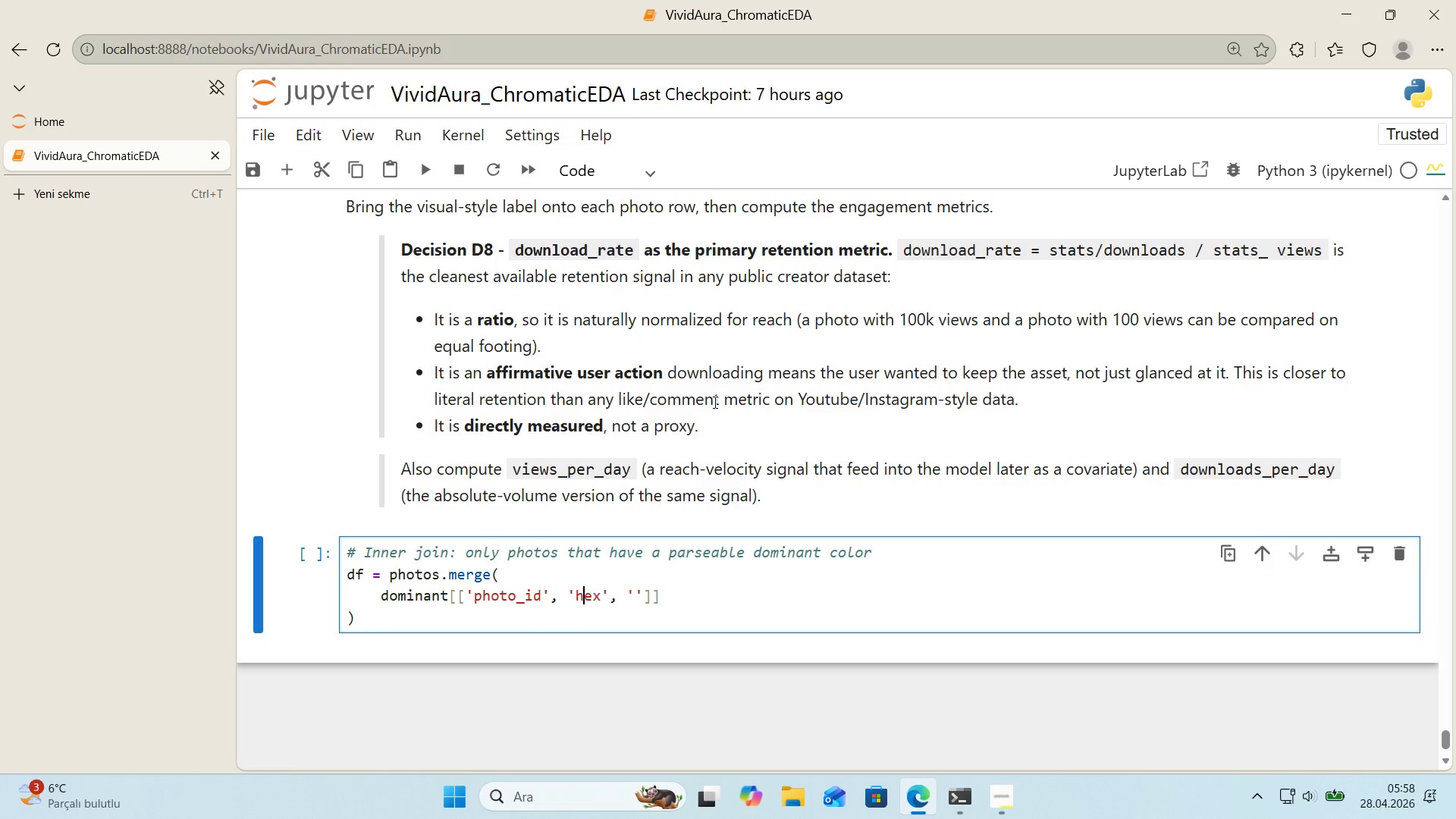 
key(ArrowRight)
 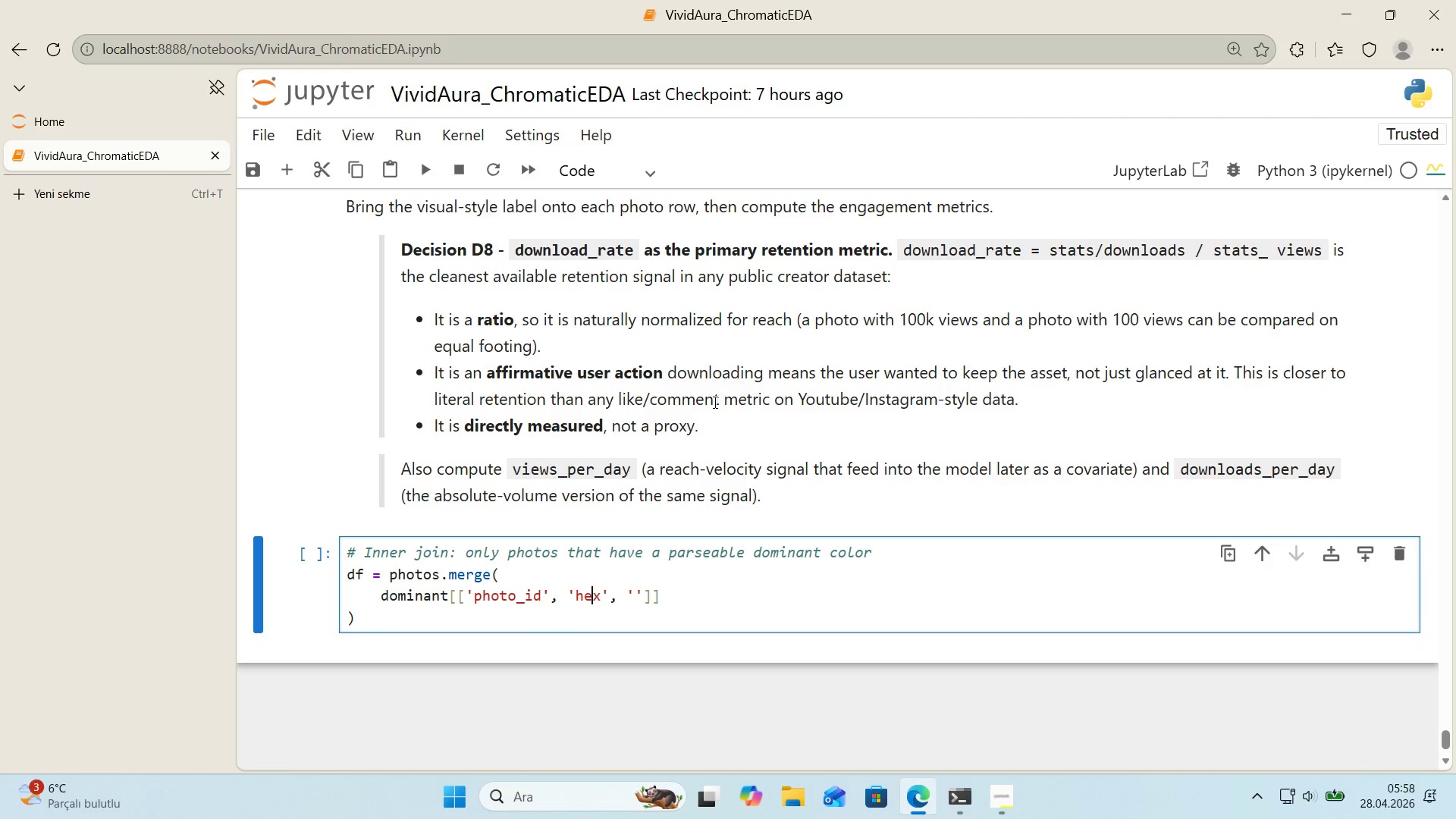 
key(ArrowRight)
 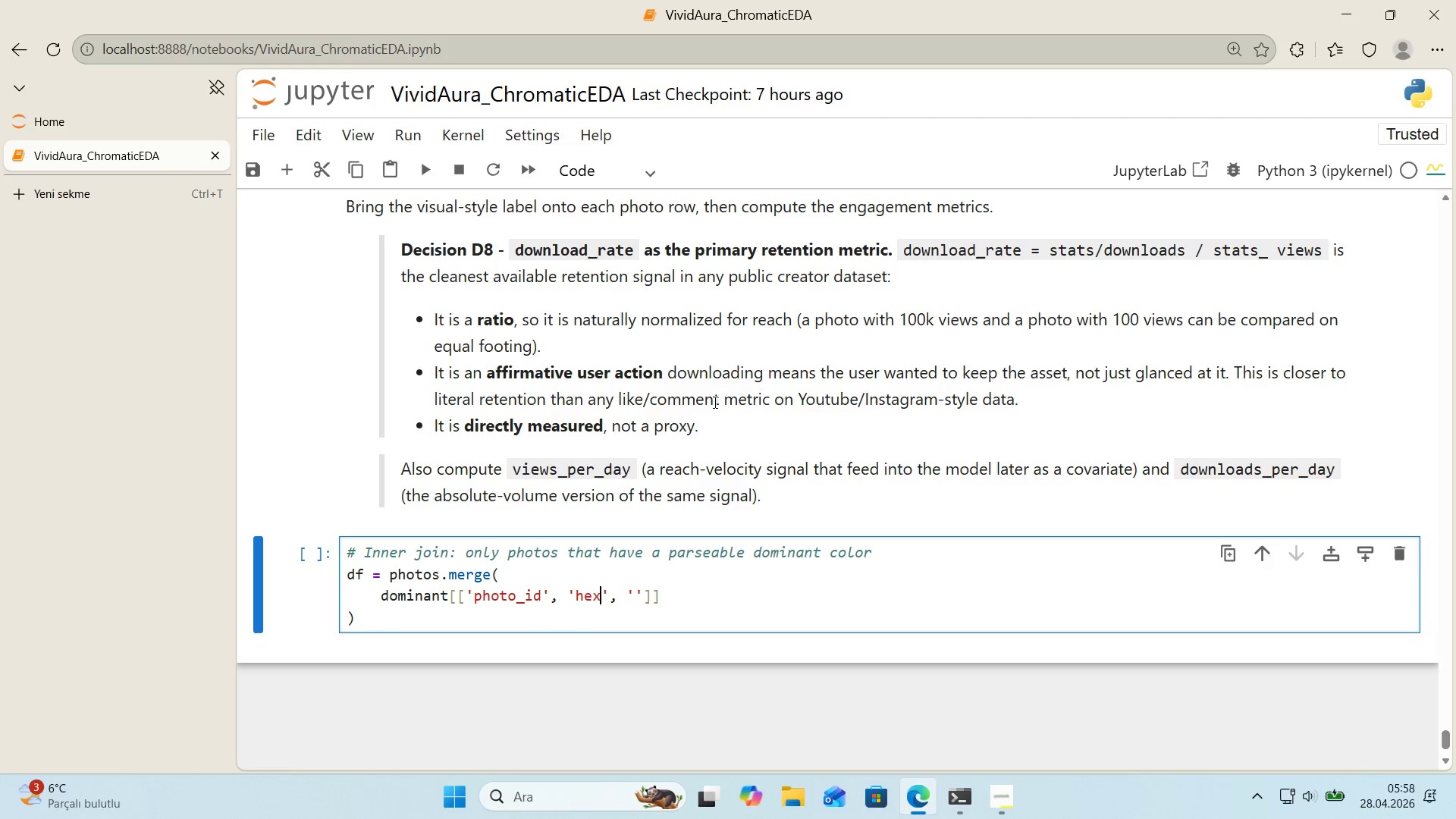 
key(ArrowRight)
 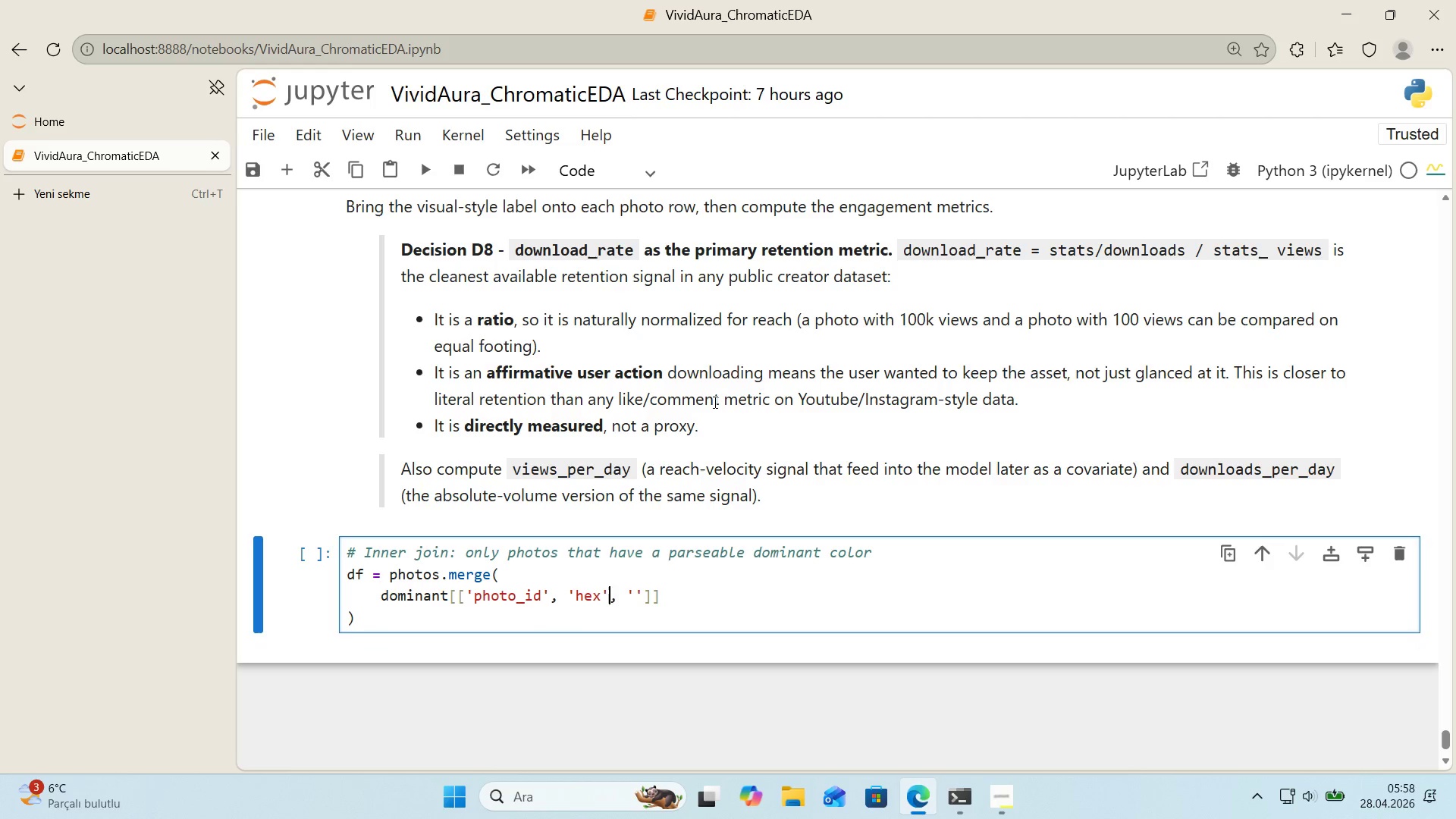 
key(ArrowRight)
 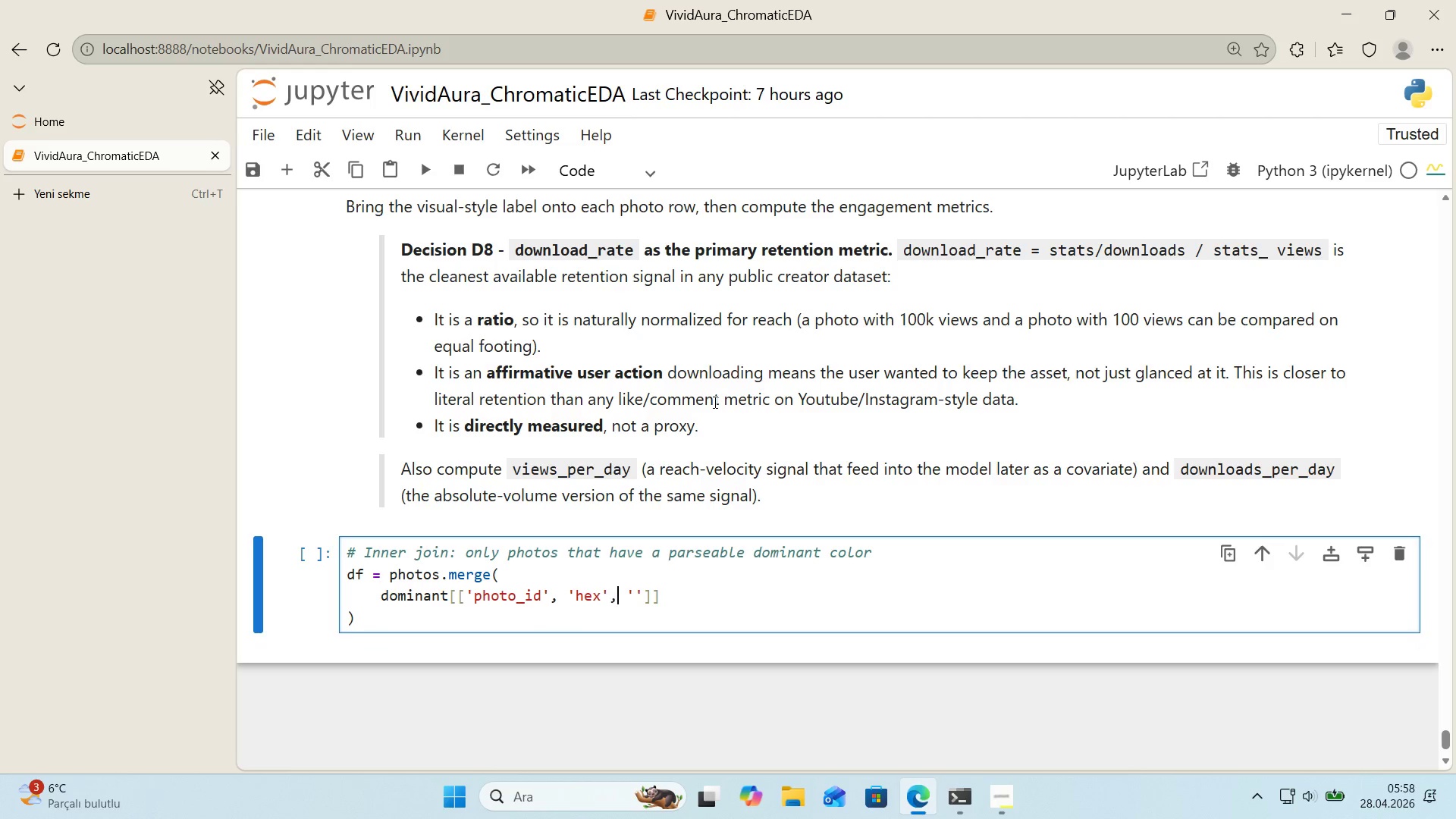 
key(ArrowRight)
 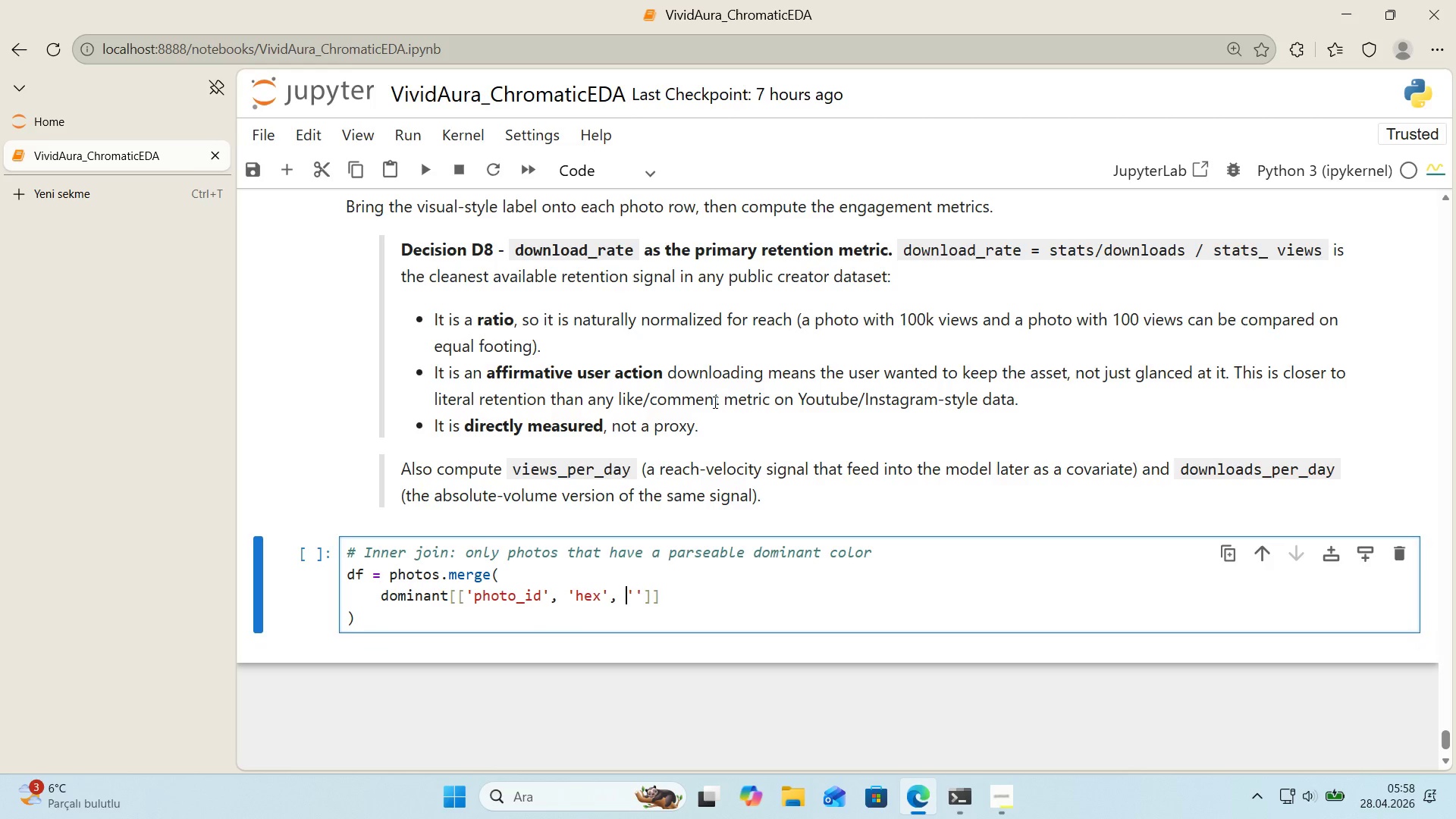 
key(Backspace)
 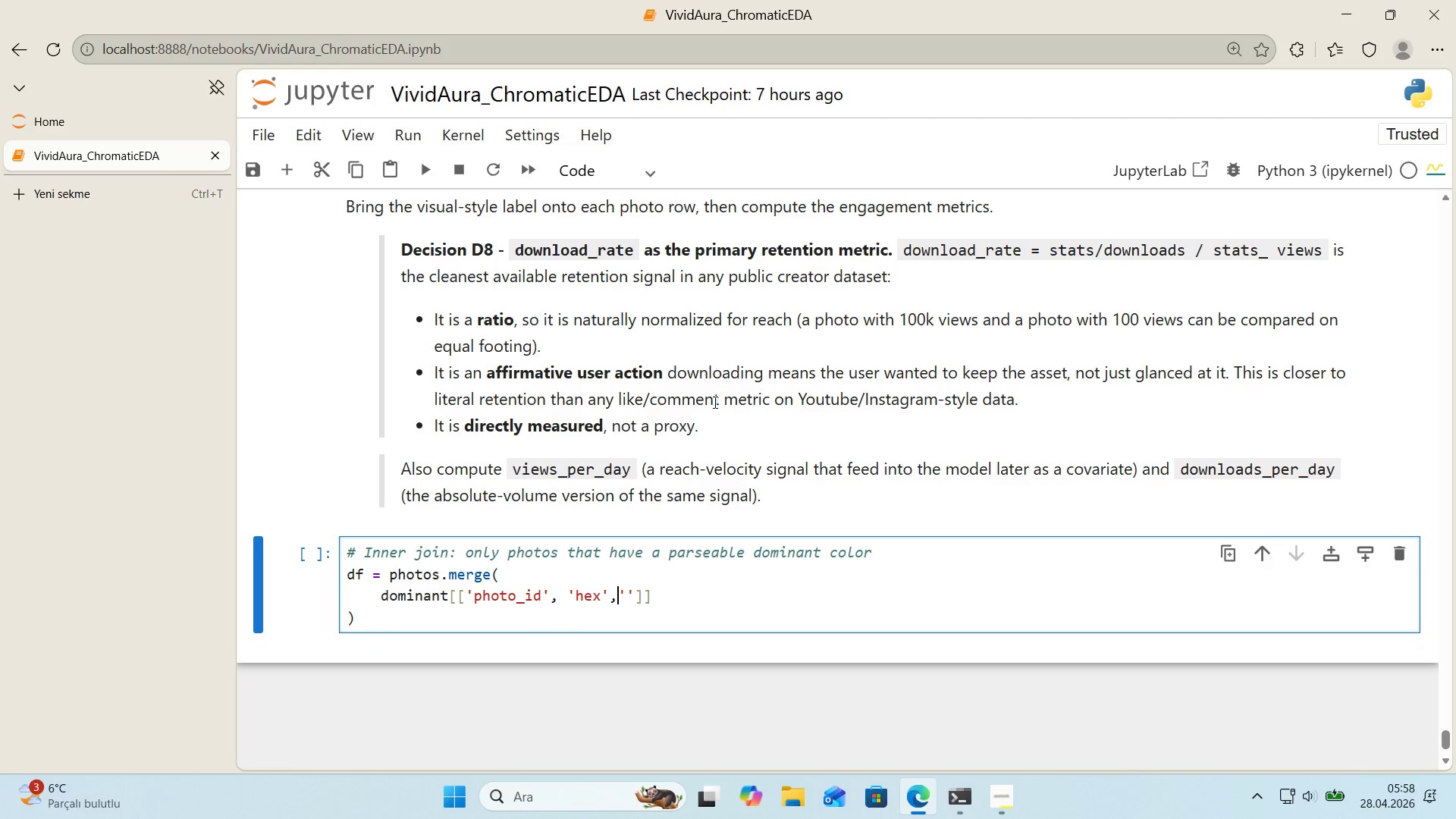 
key(Space)
 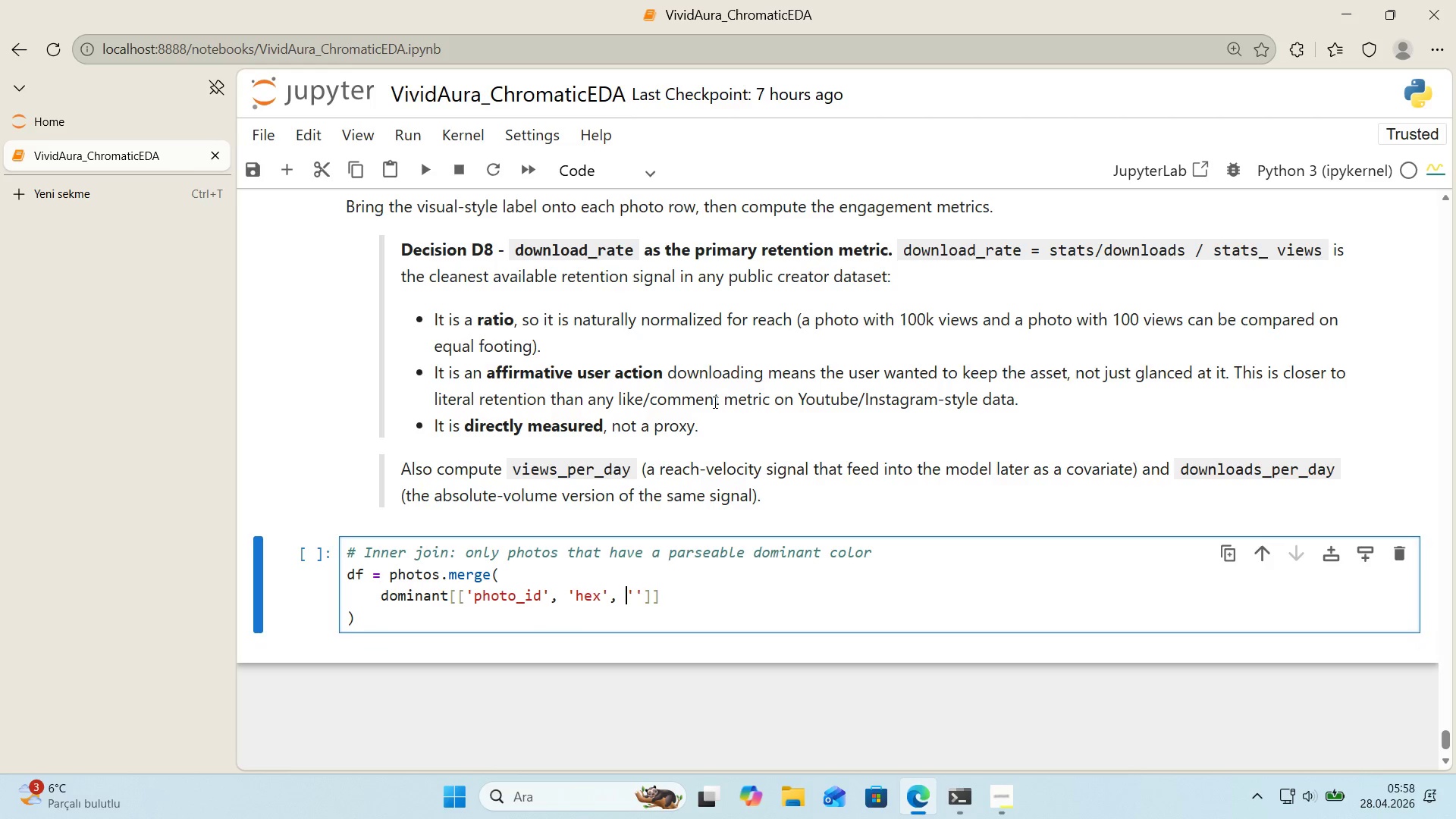 
key(ArrowRight)
 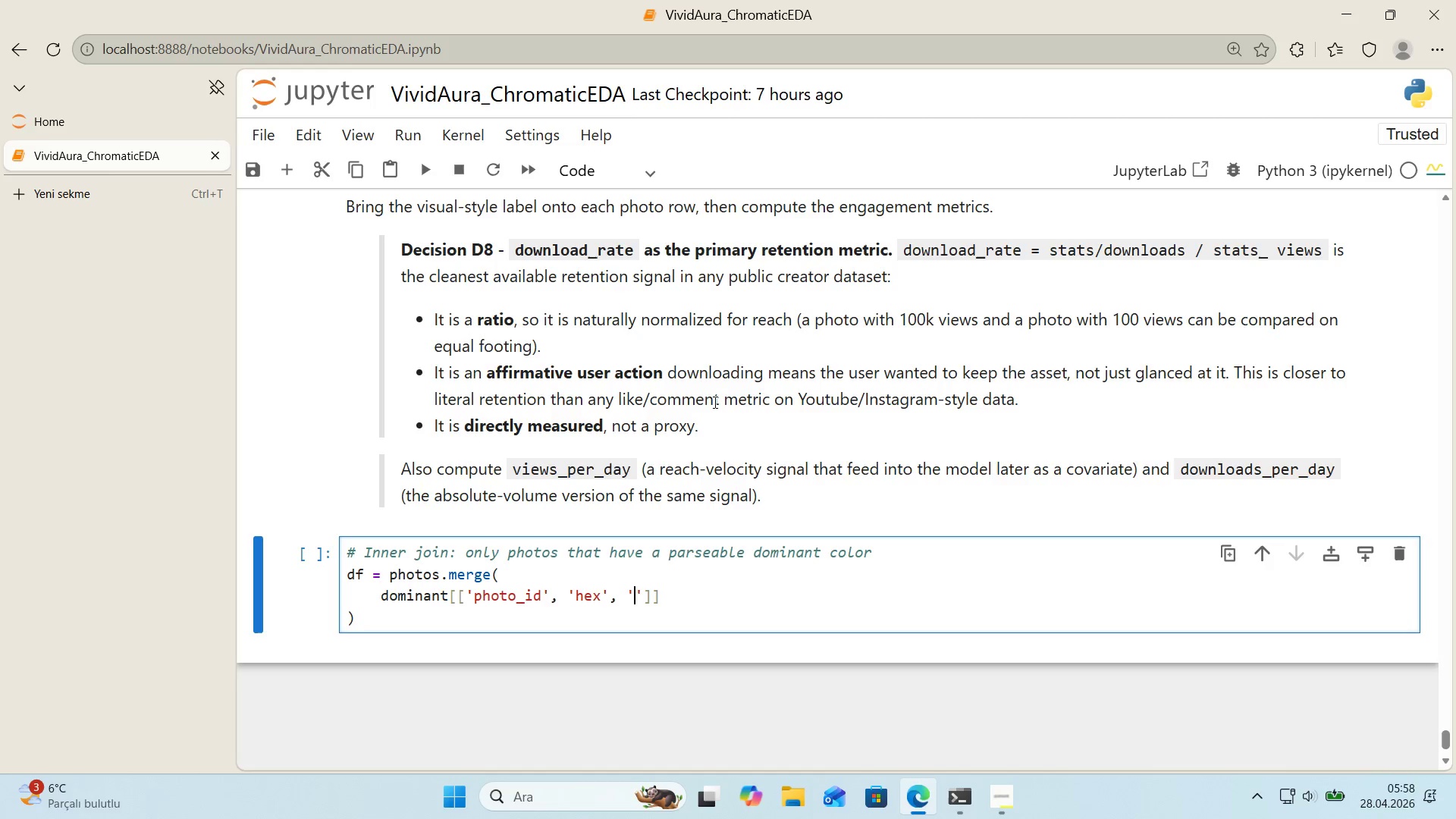 
type(ddom)
key(Backspace)
key(Backspace)
key(Backspace)
type(om_covra)
key(Backspace)
key(Backspace)
type(erage)
 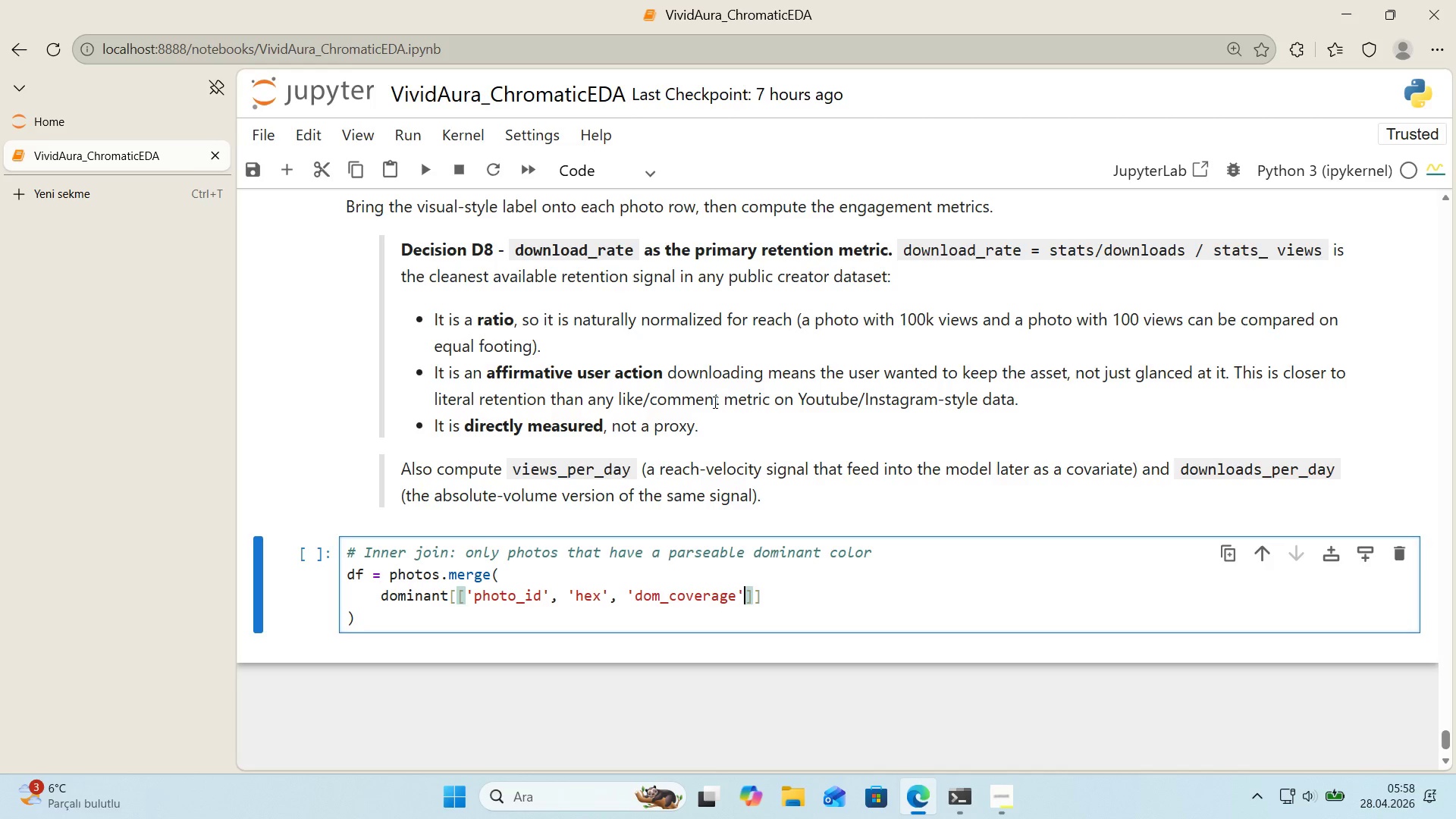 
 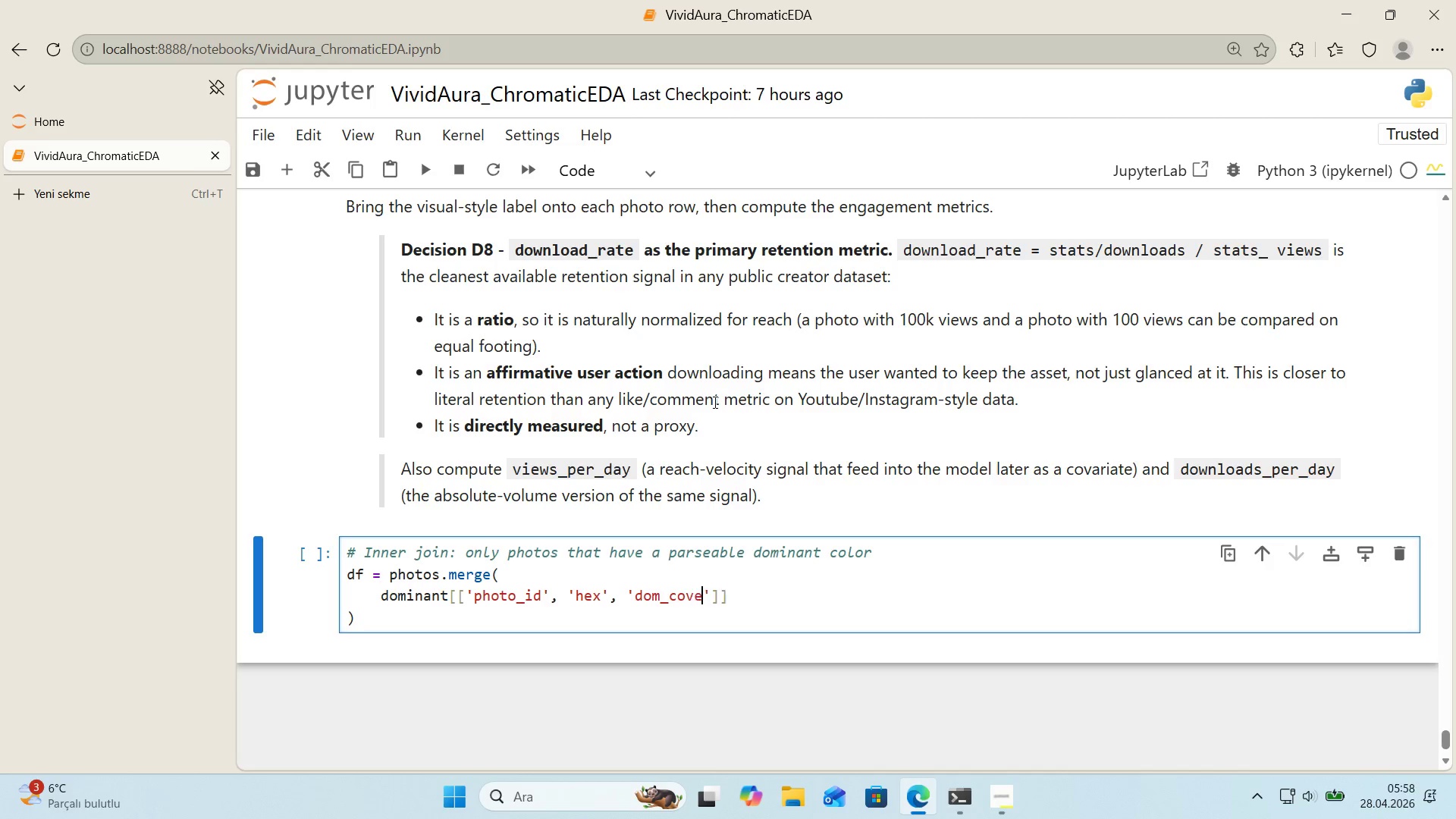 
key(ArrowRight)
 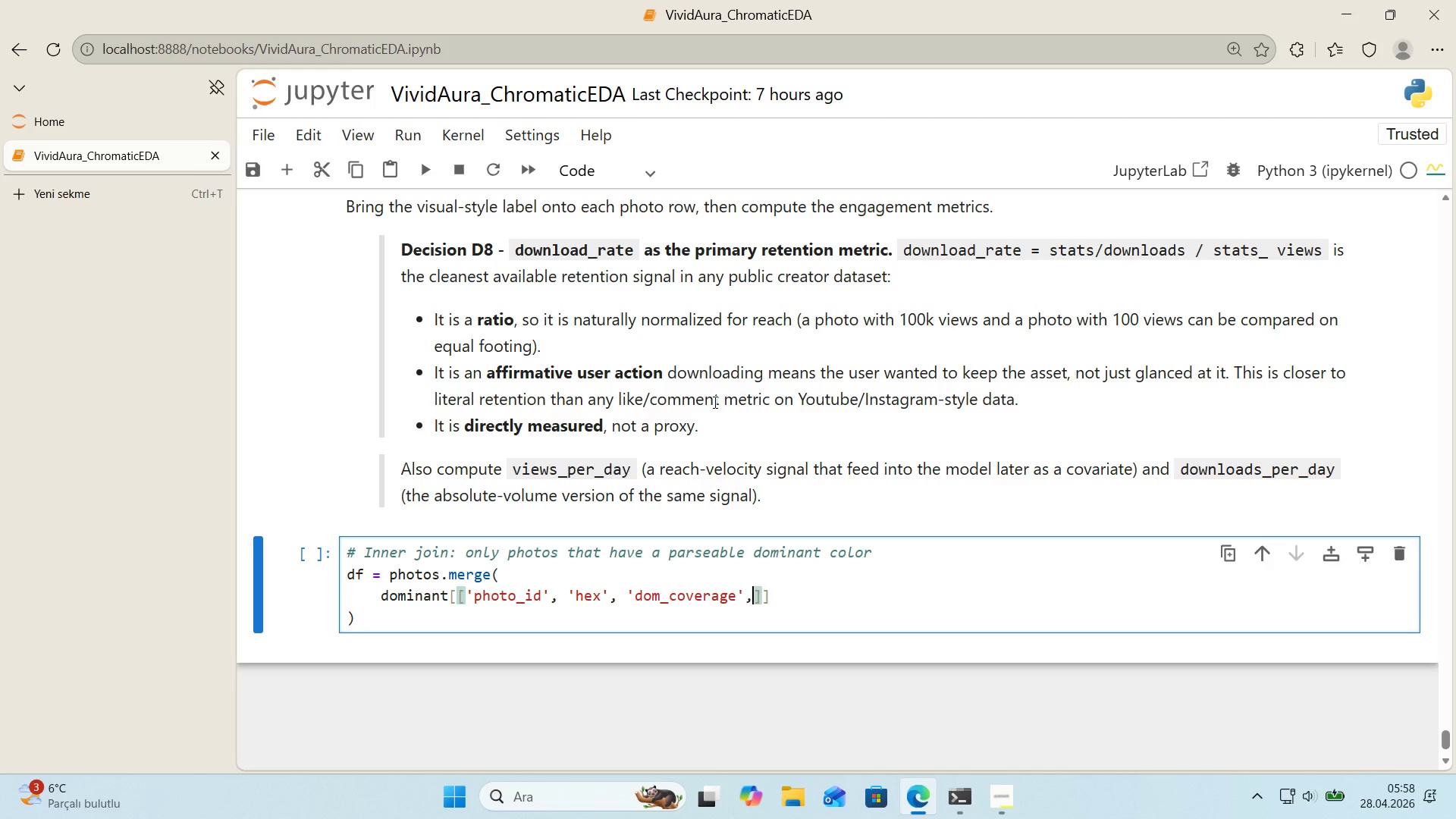 
type(, @@)
 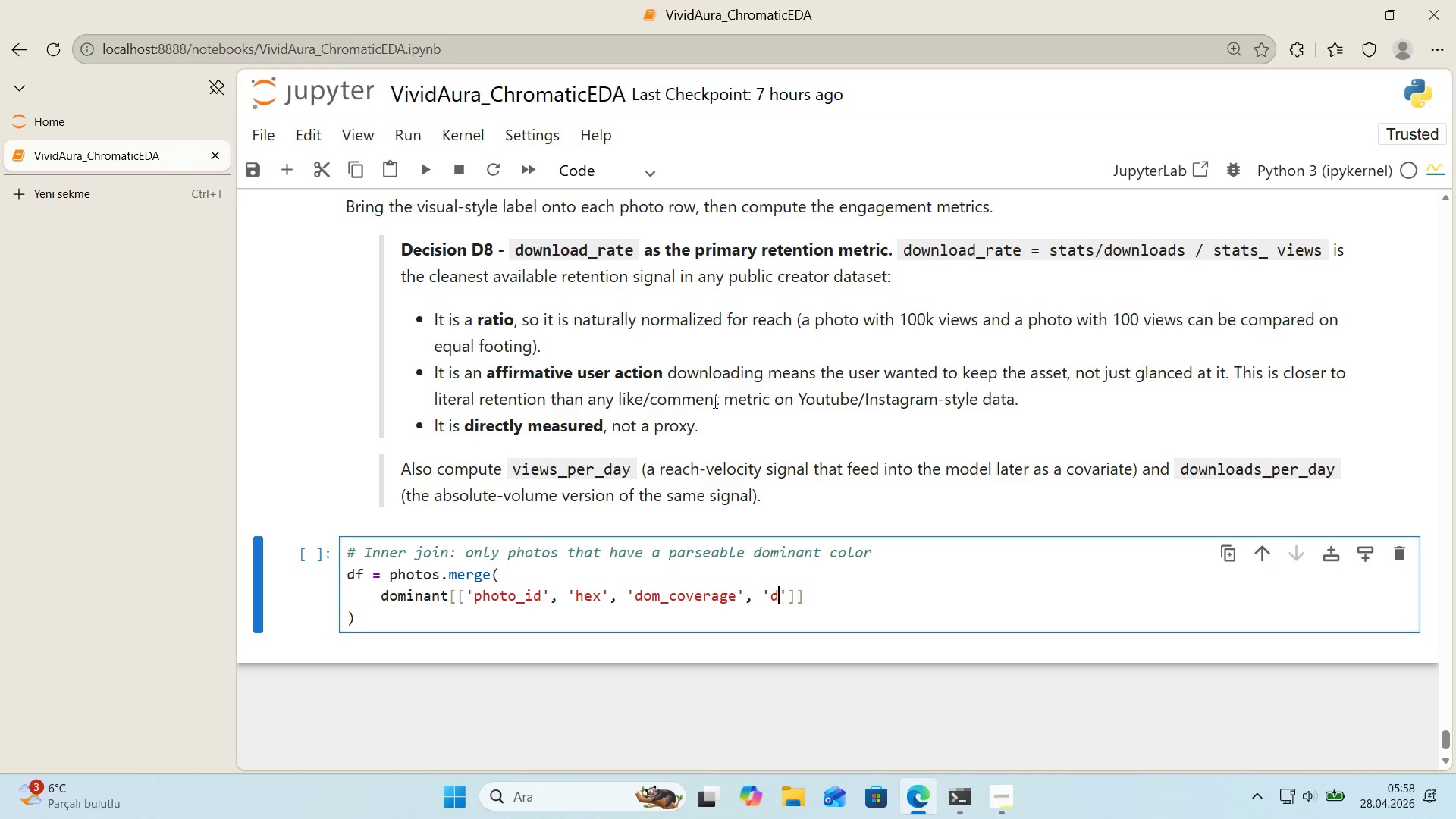 
 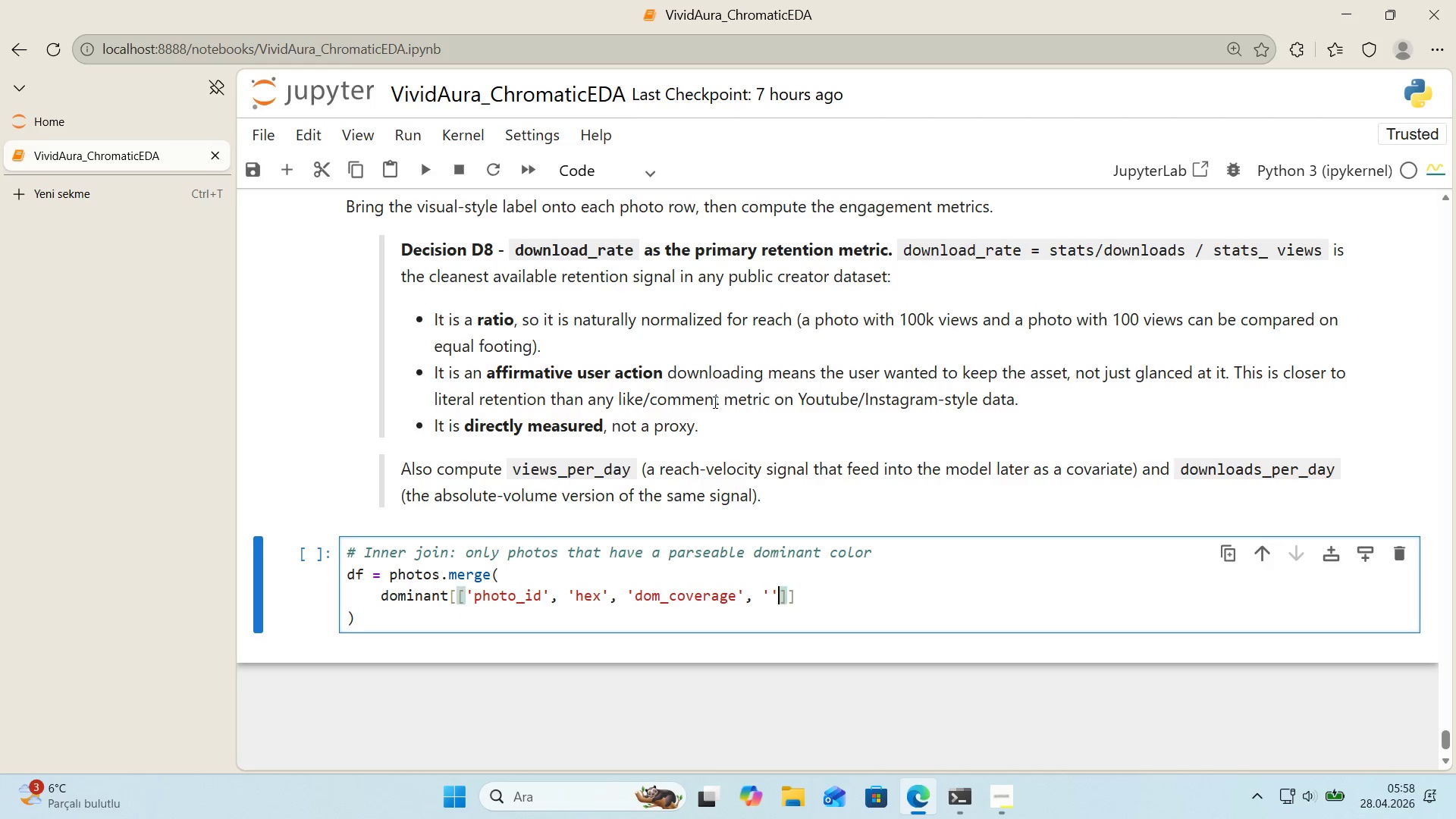 
key(ArrowLeft)
 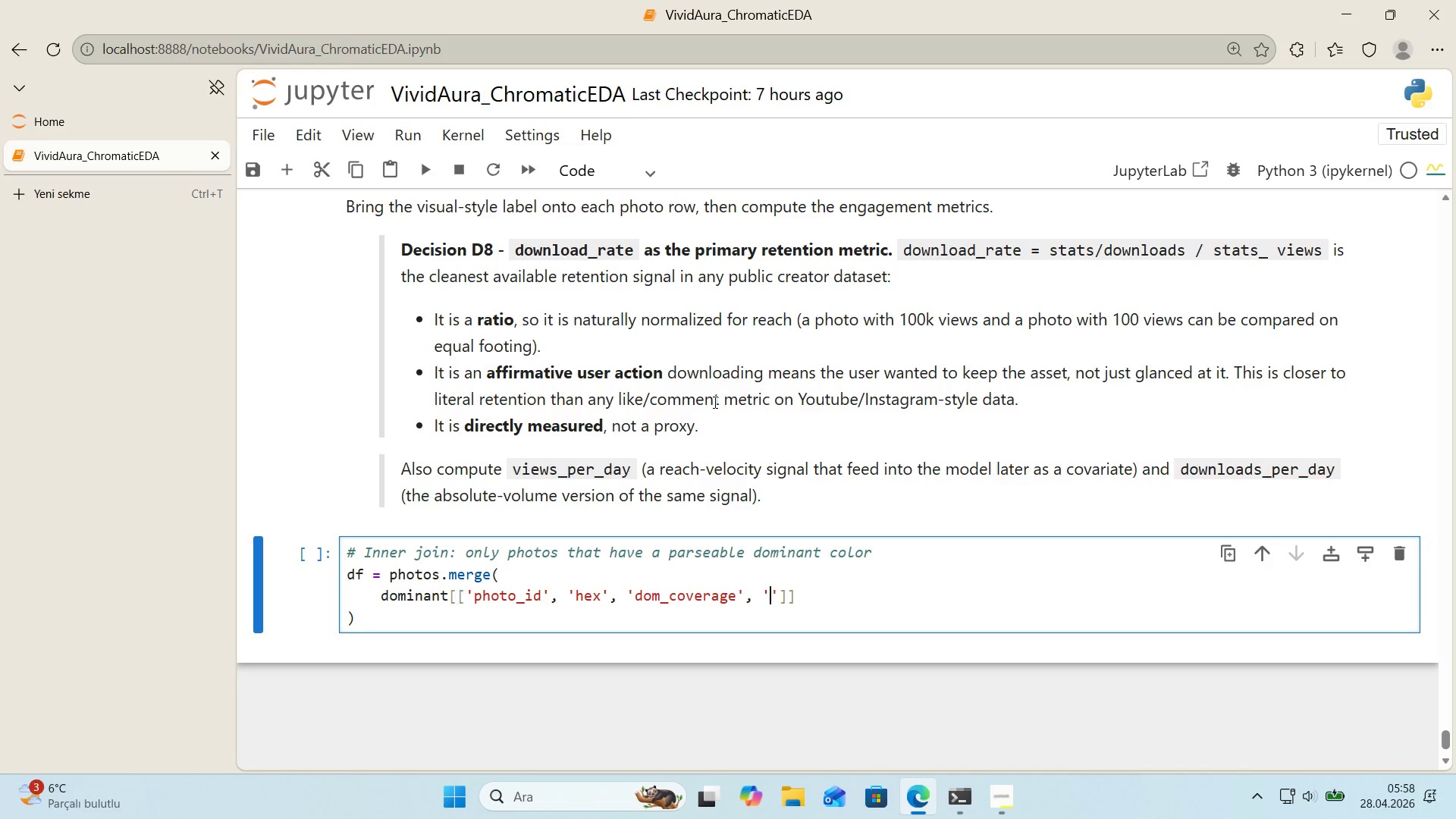 
type(dom_score)
 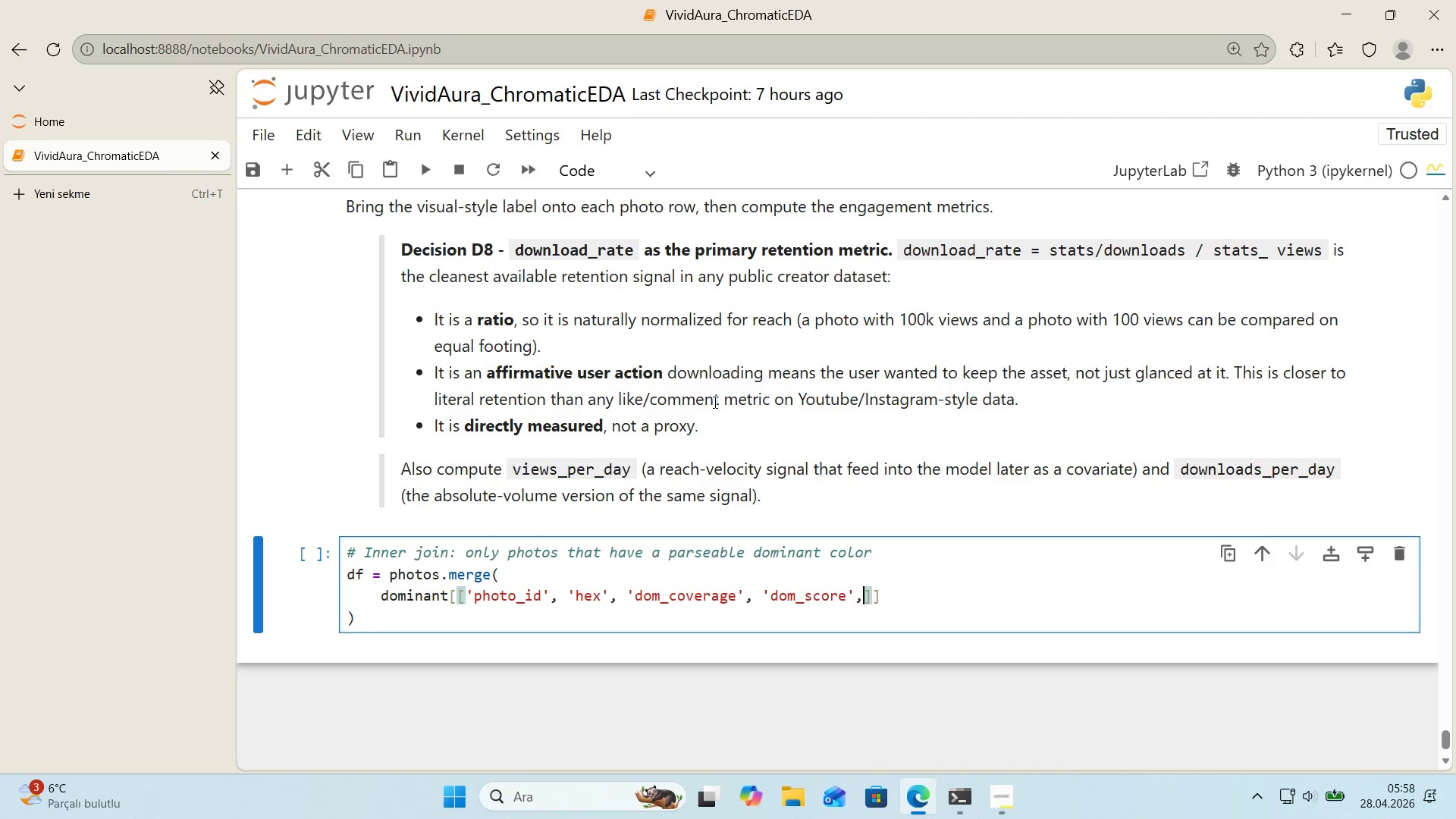 
 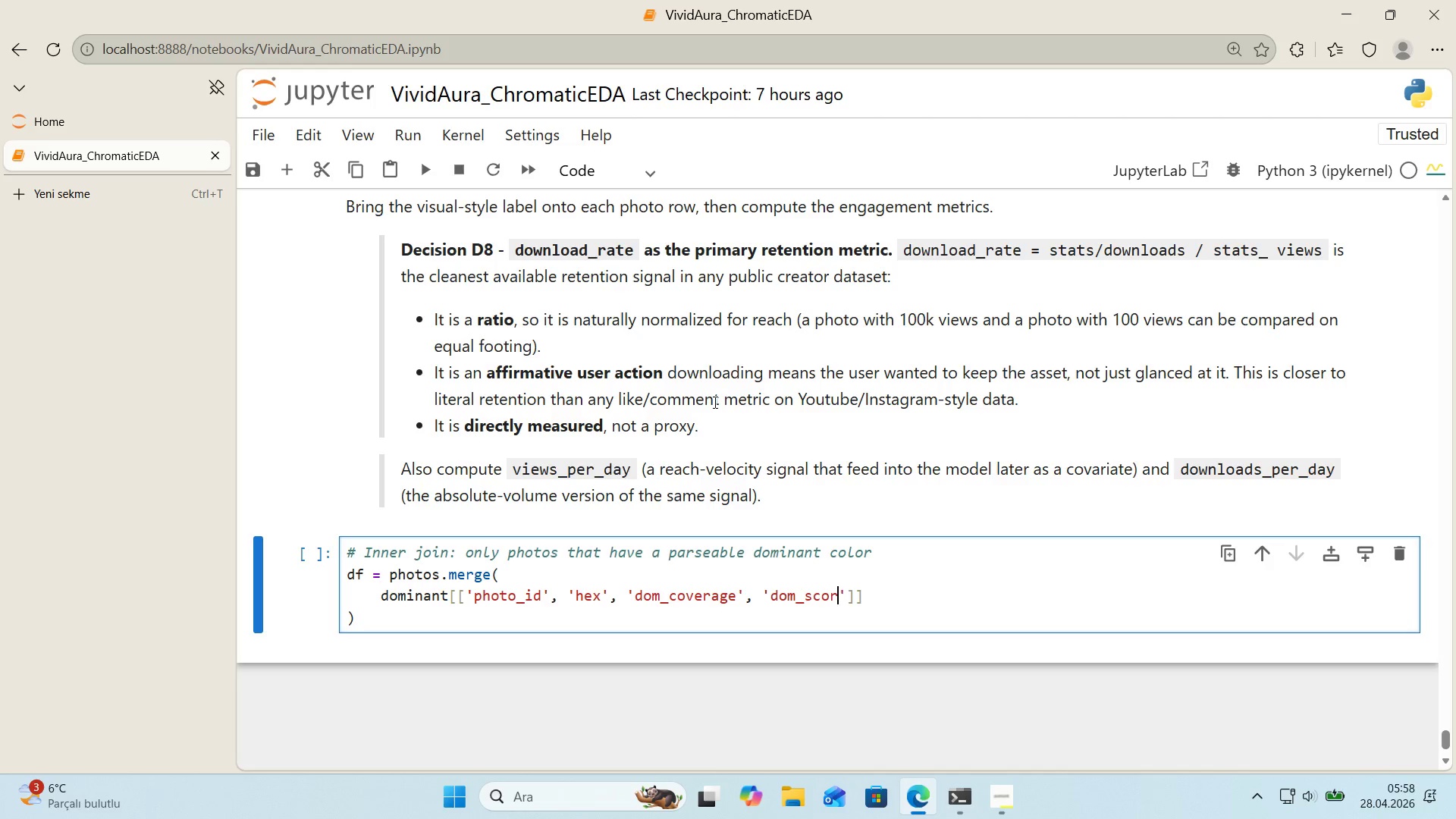 
key(ArrowRight)
 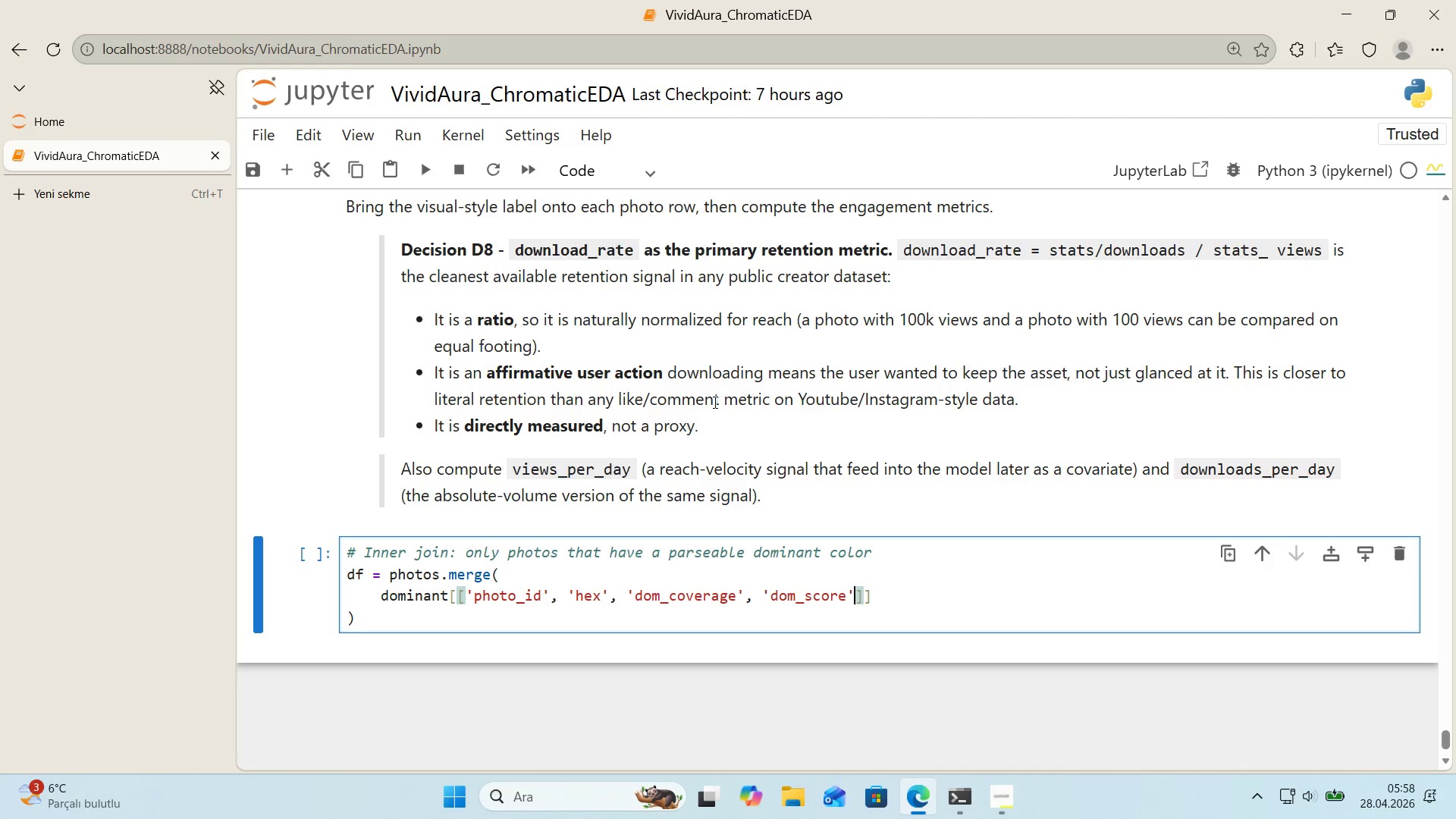 
type(, @@)
 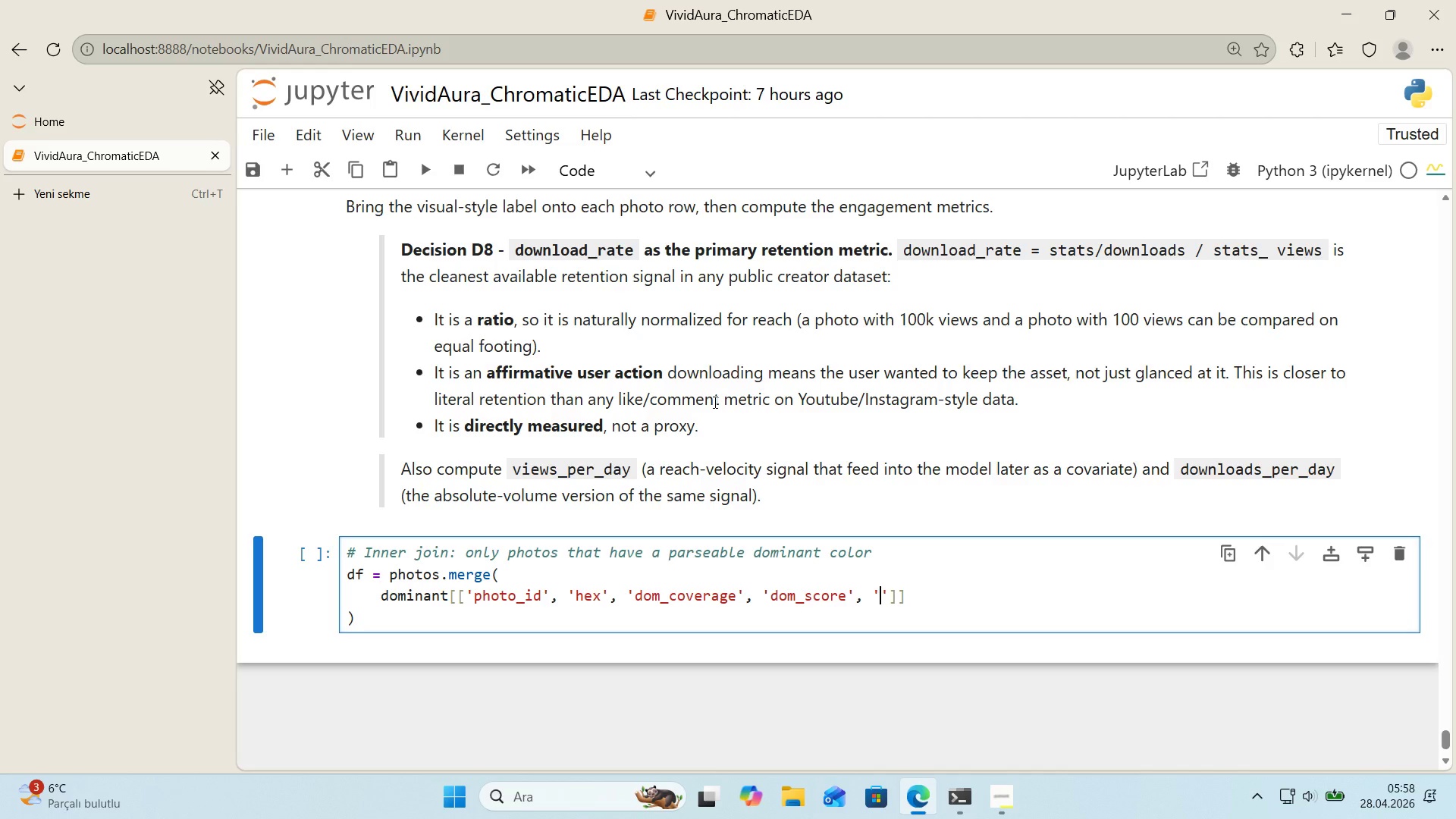 
 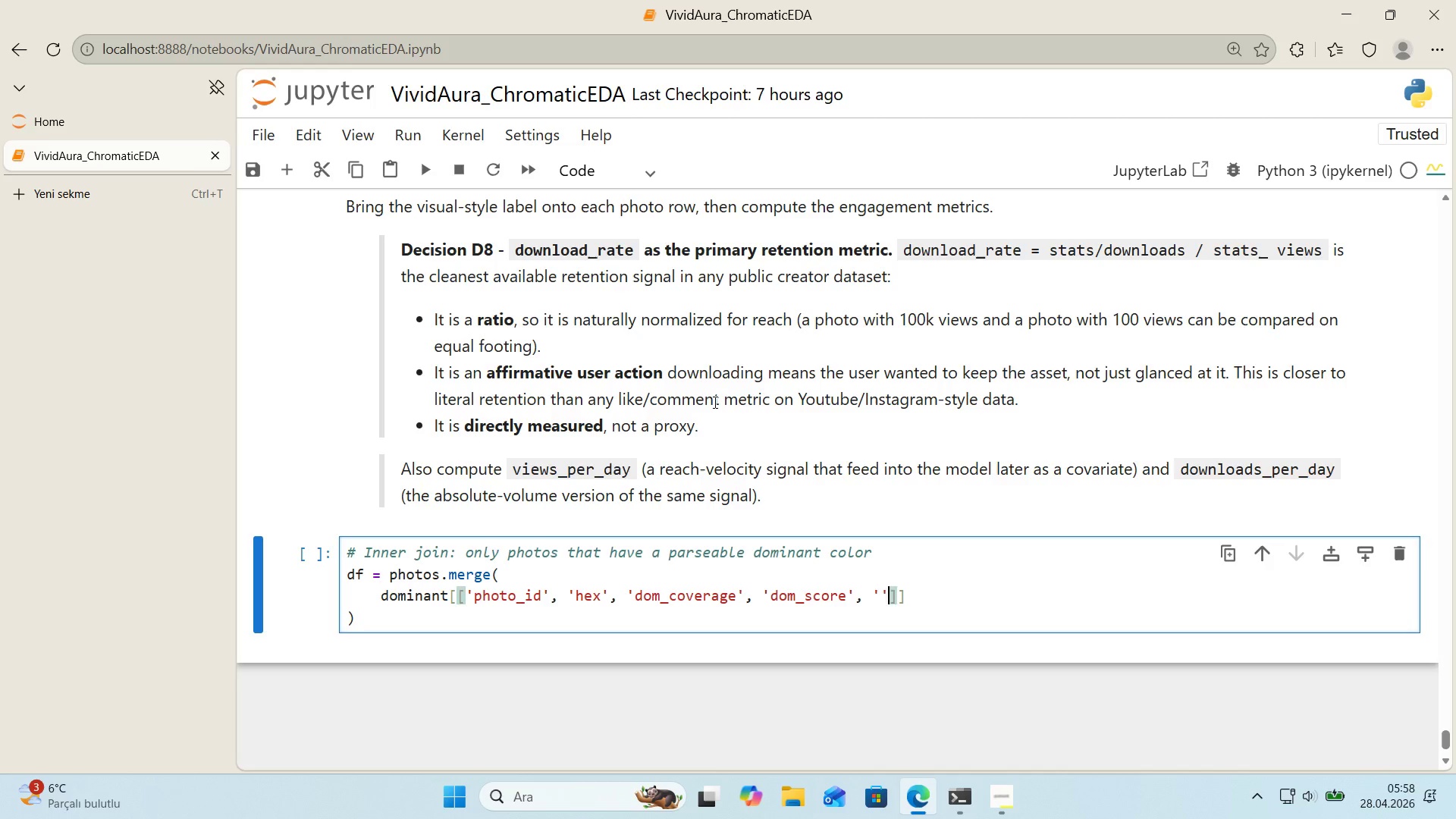 
key(ArrowLeft)
 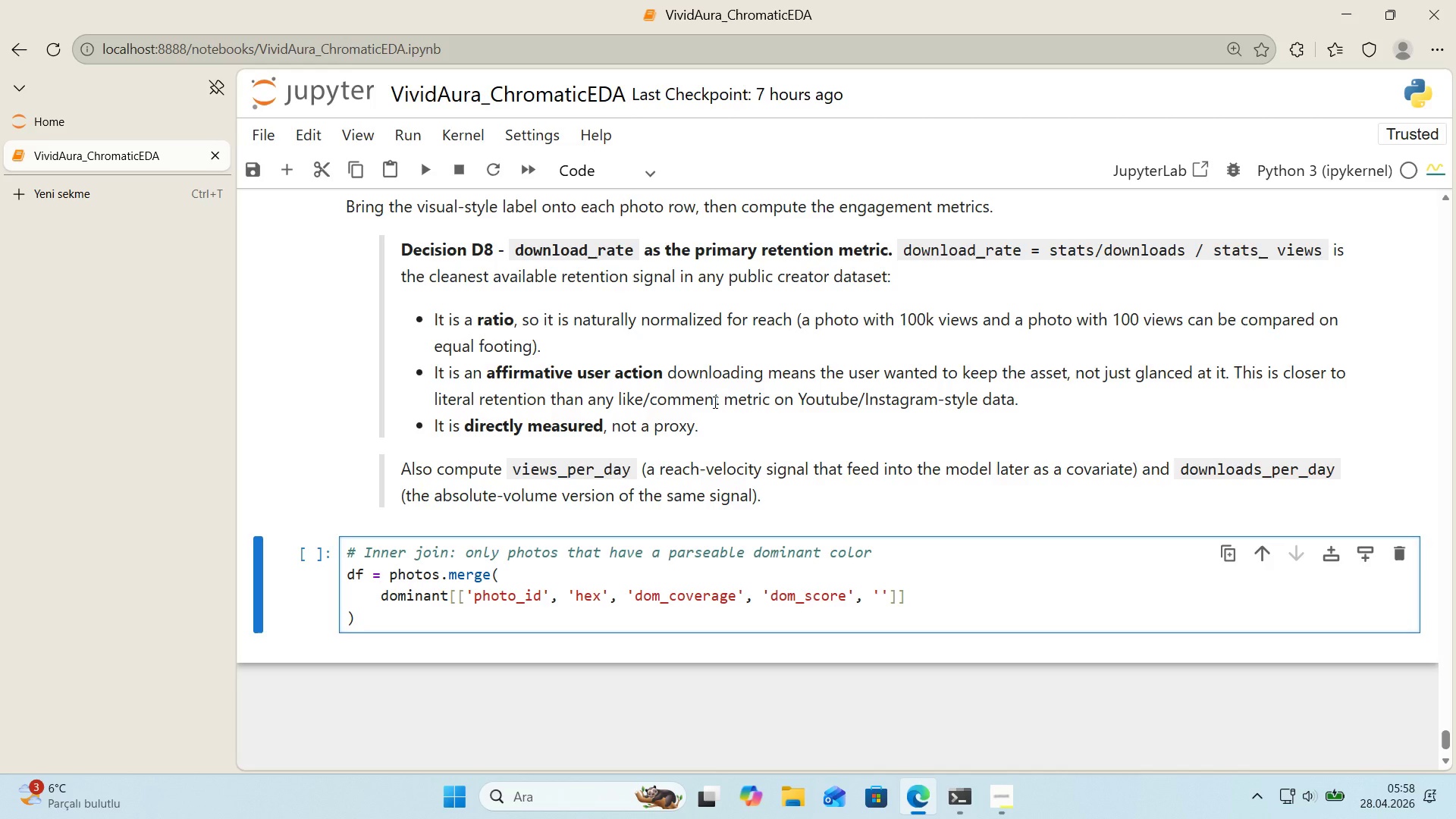 
type(dom_hue)
 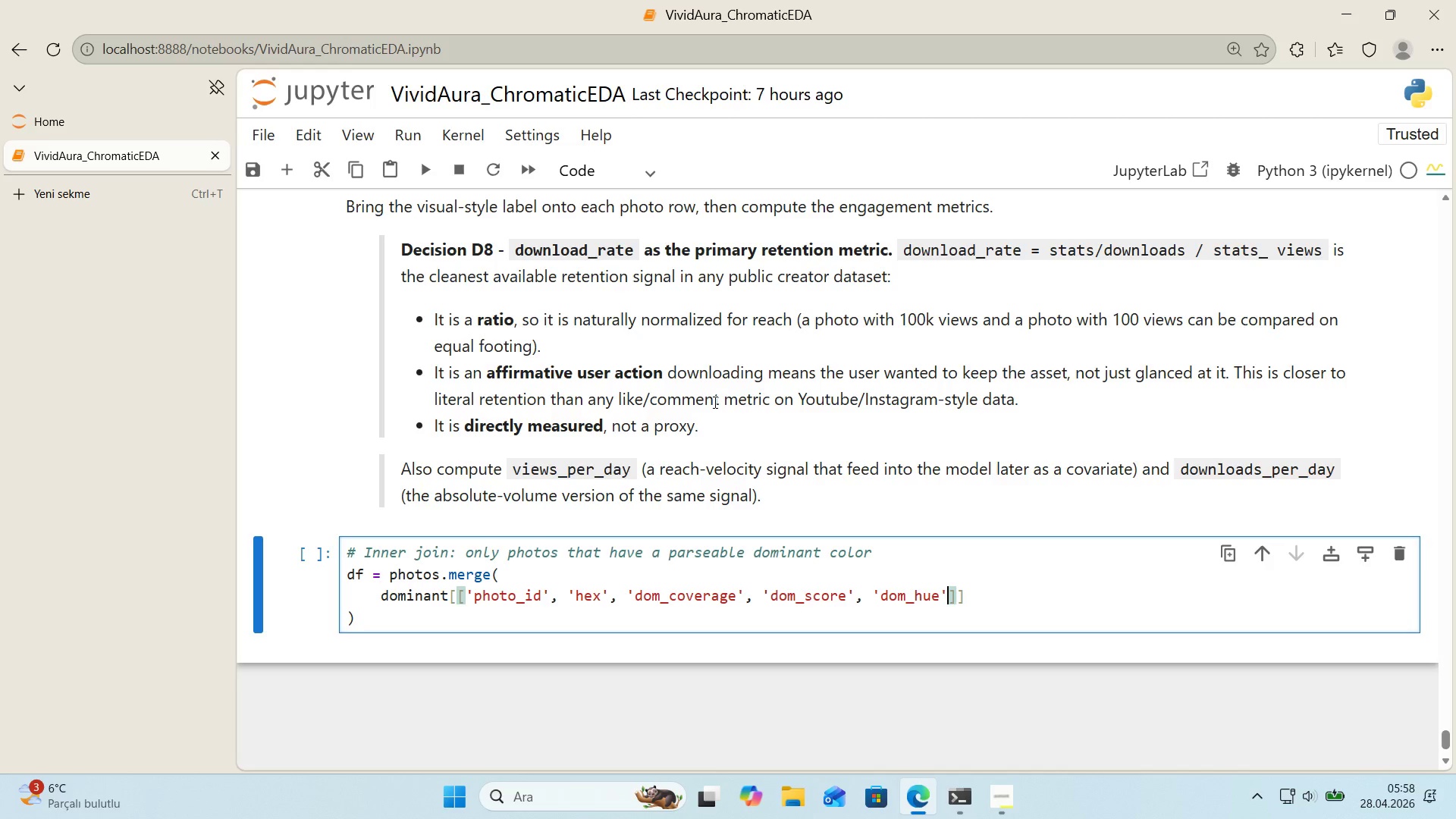 
 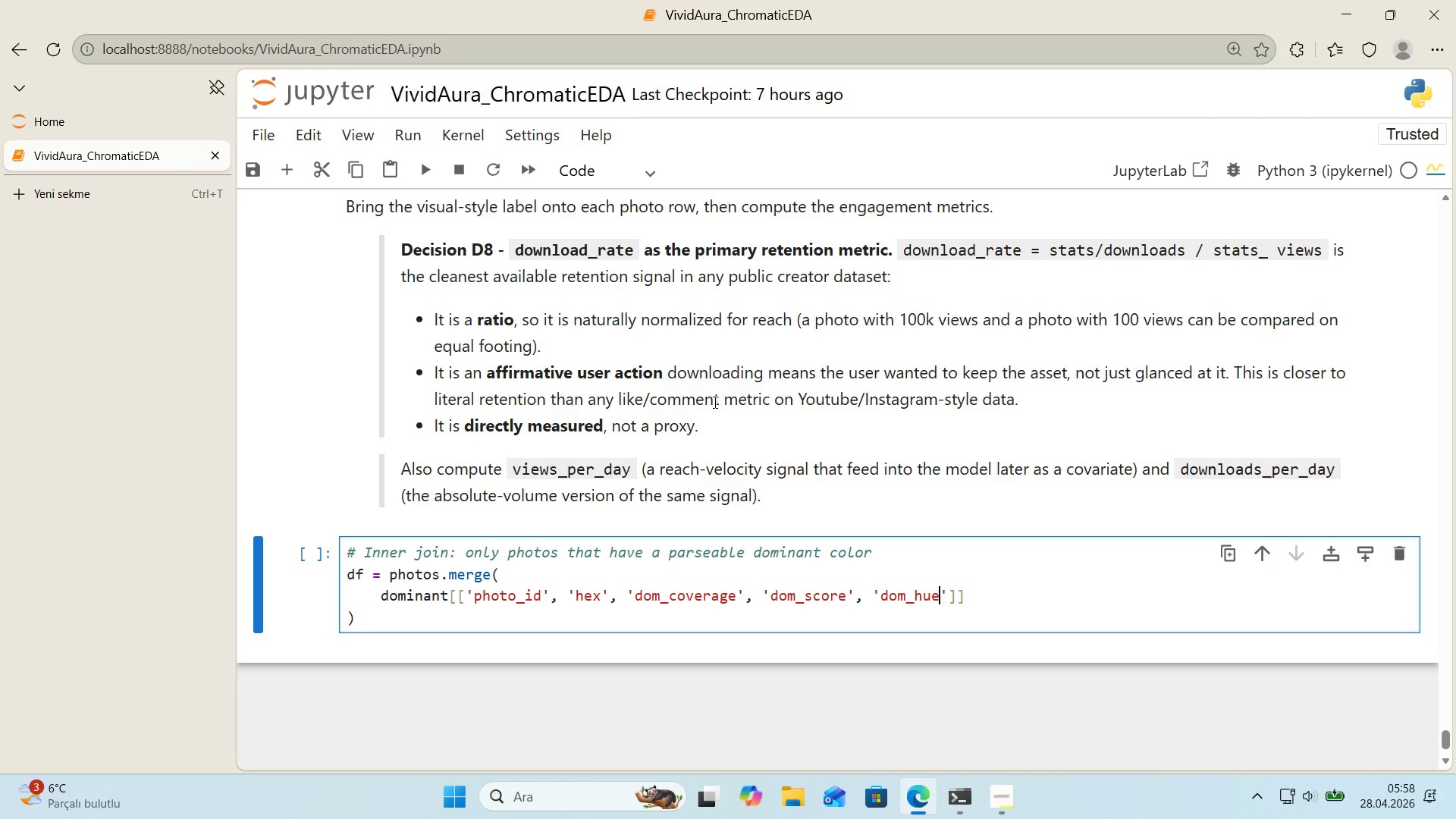 
key(ArrowRight)
 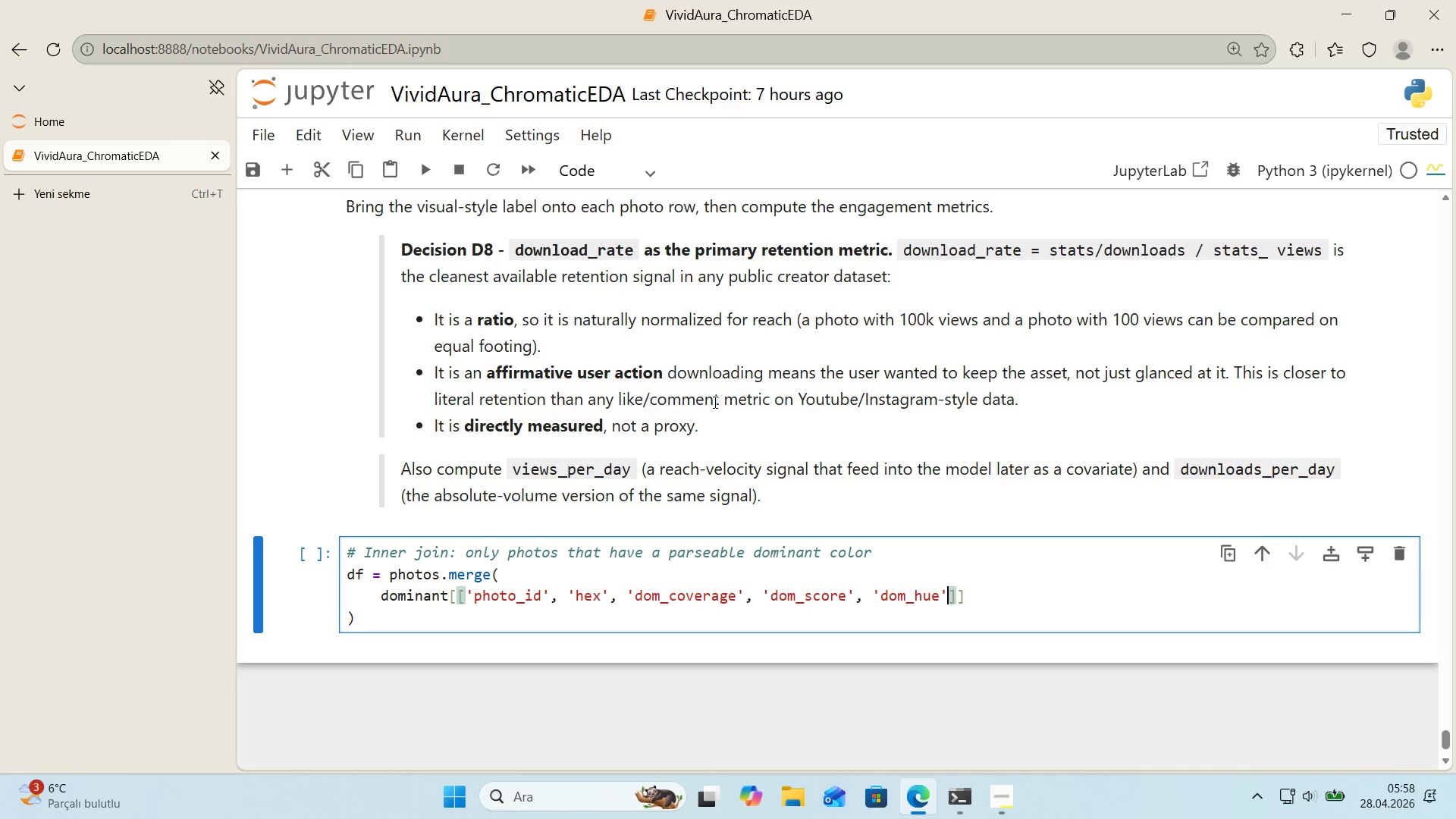 
type(, @@)
 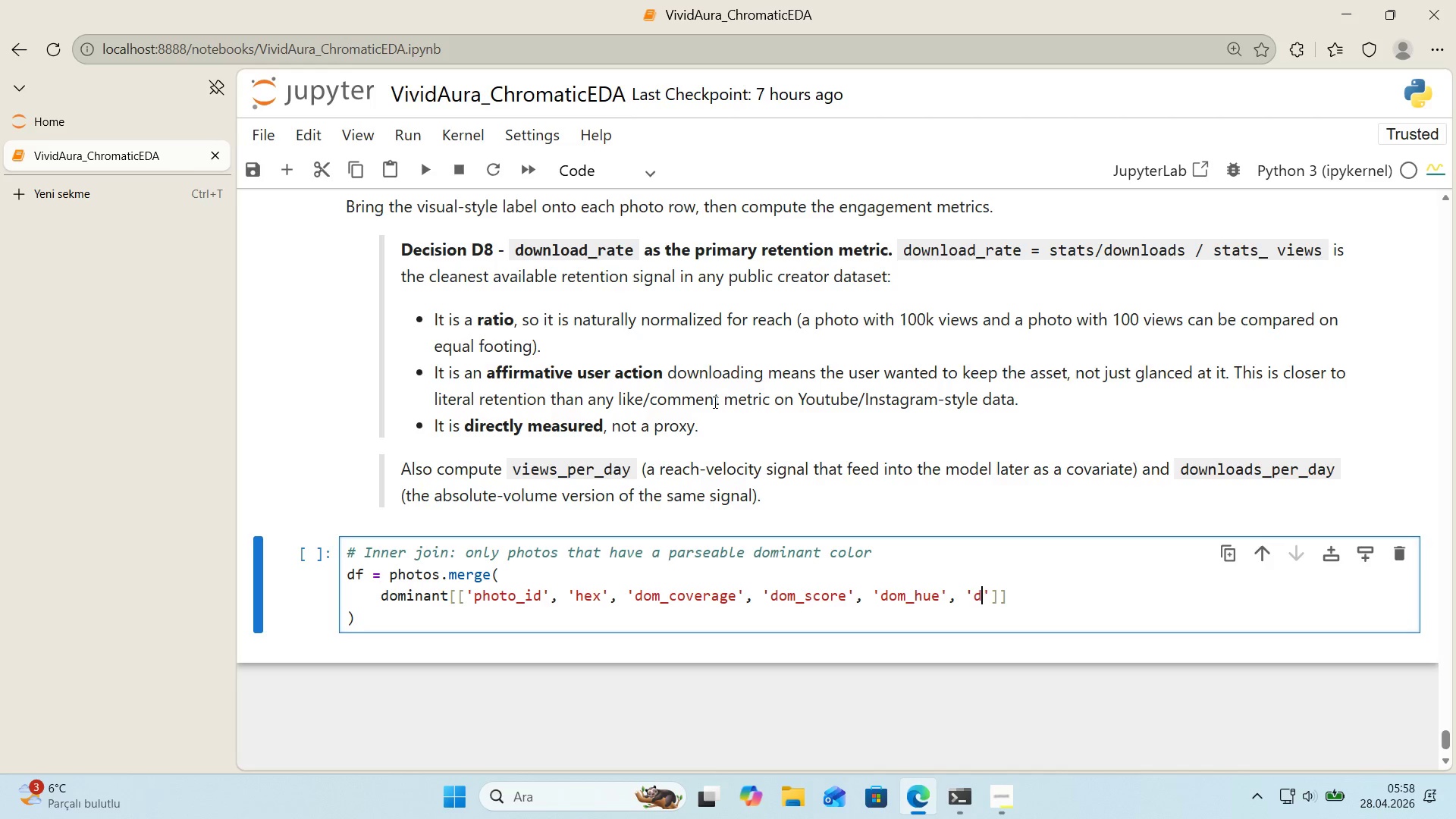 
 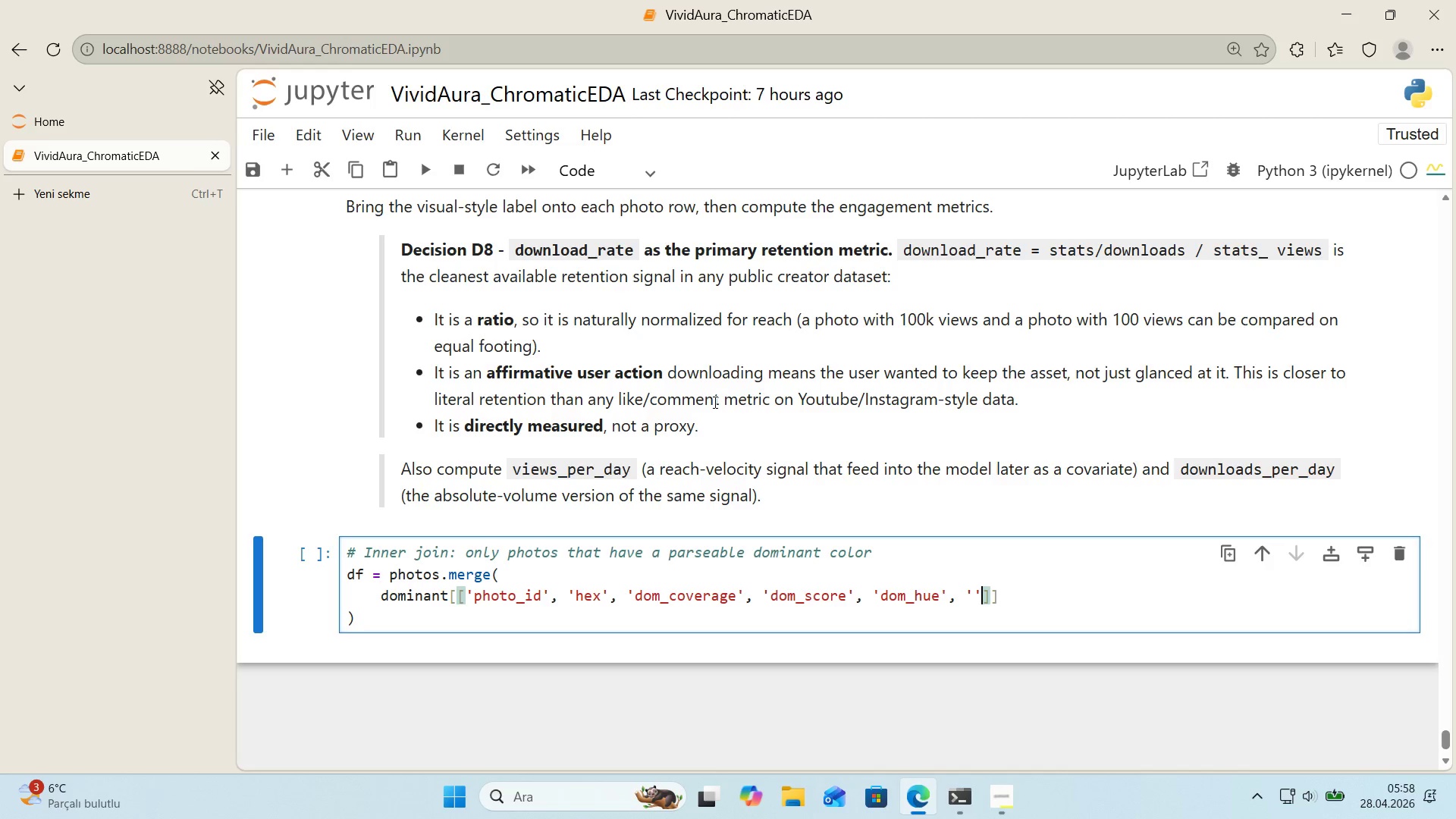 
key(ArrowLeft)
 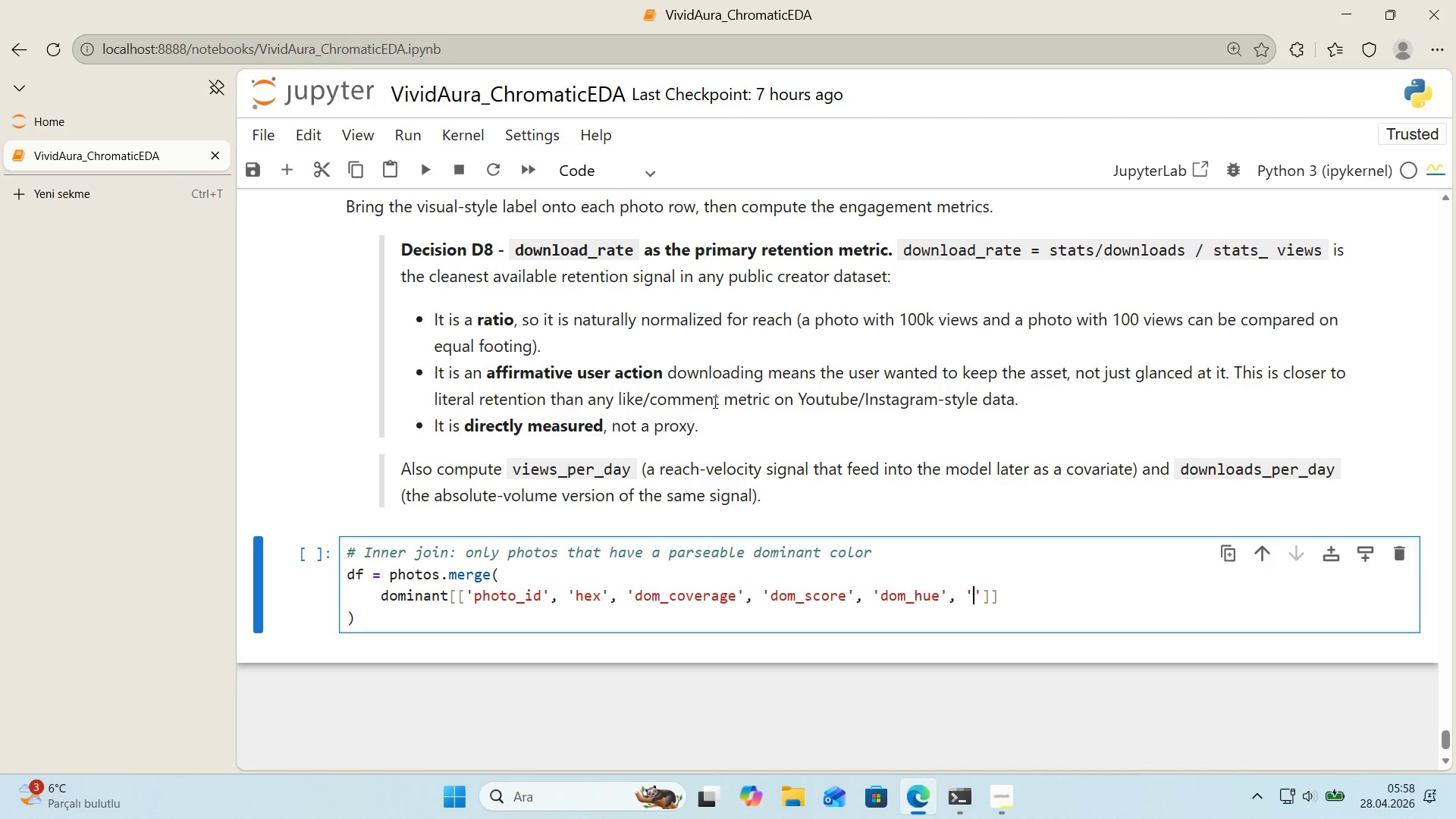 
type(dom_saturat'on)
 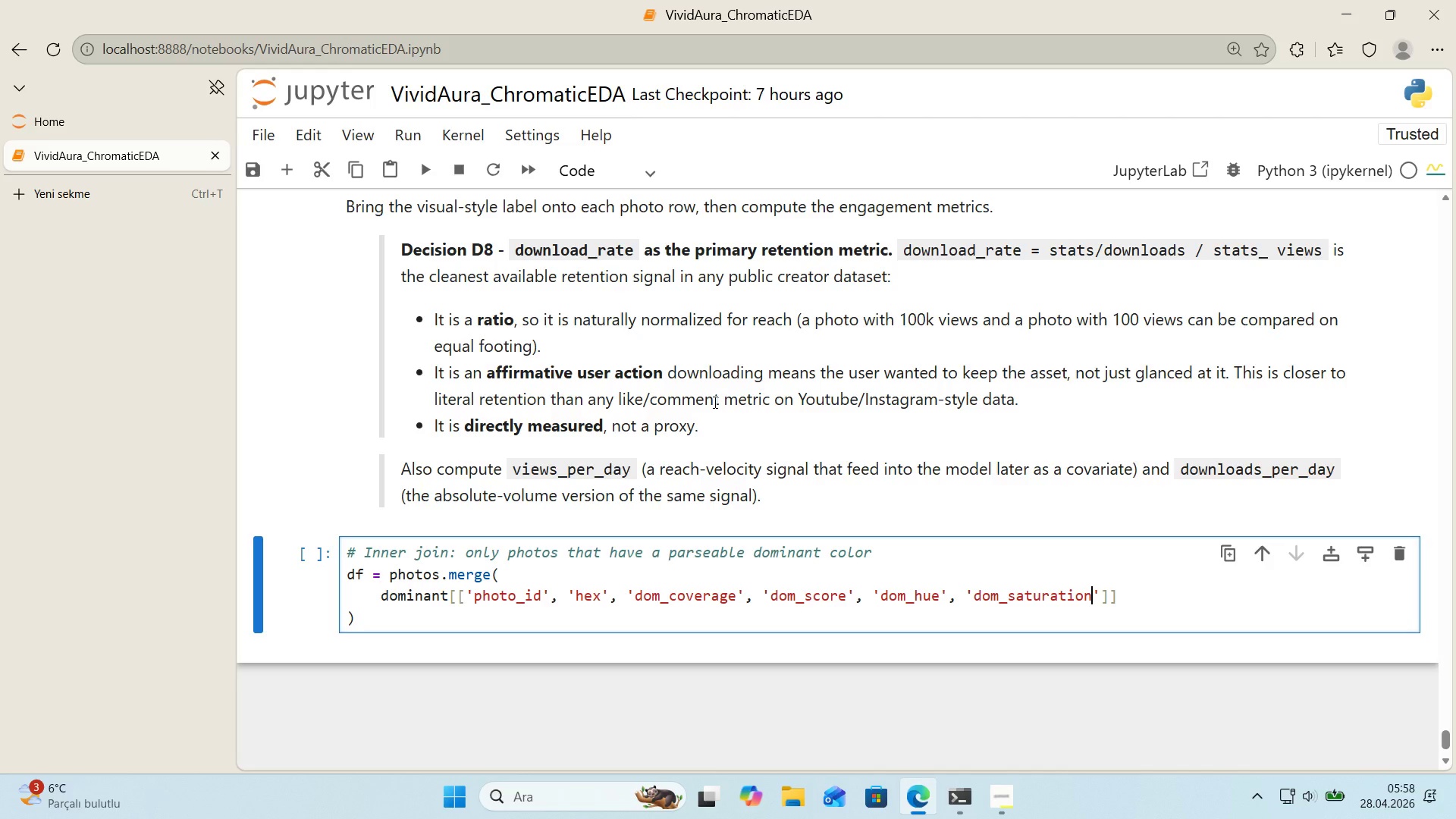 
key(ArrowRight)
 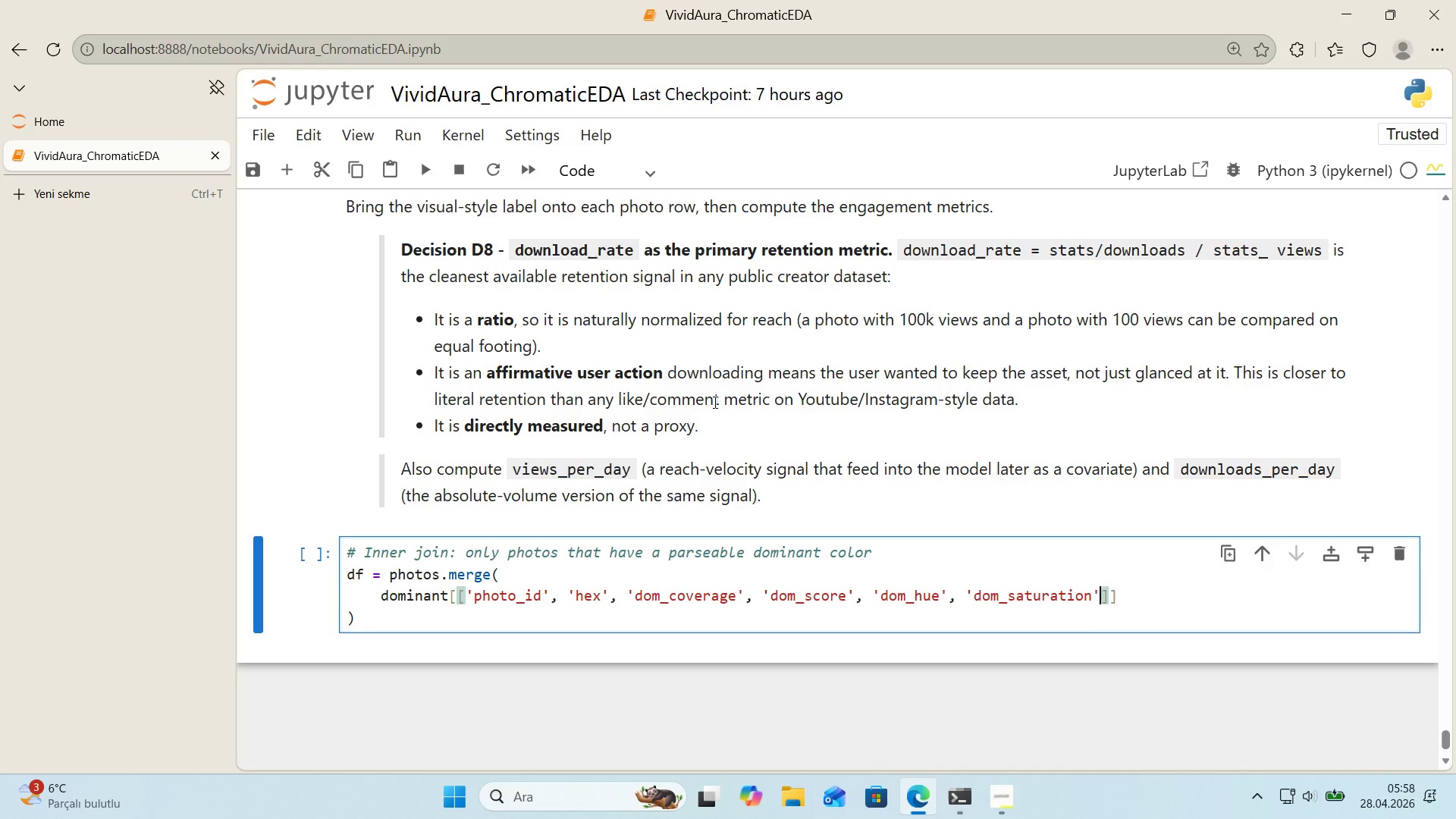 
key(Comma)
 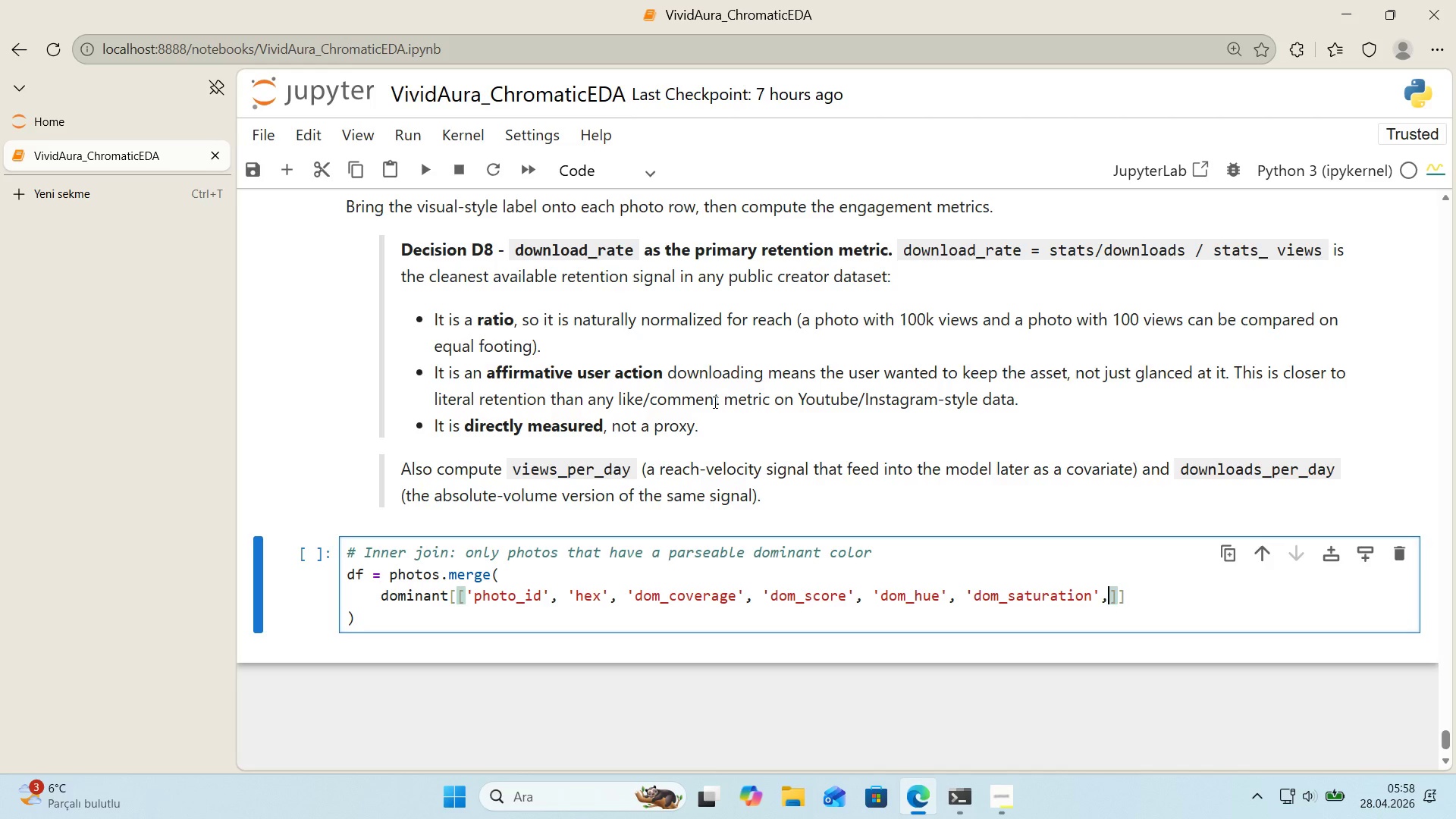 
key(Space)
 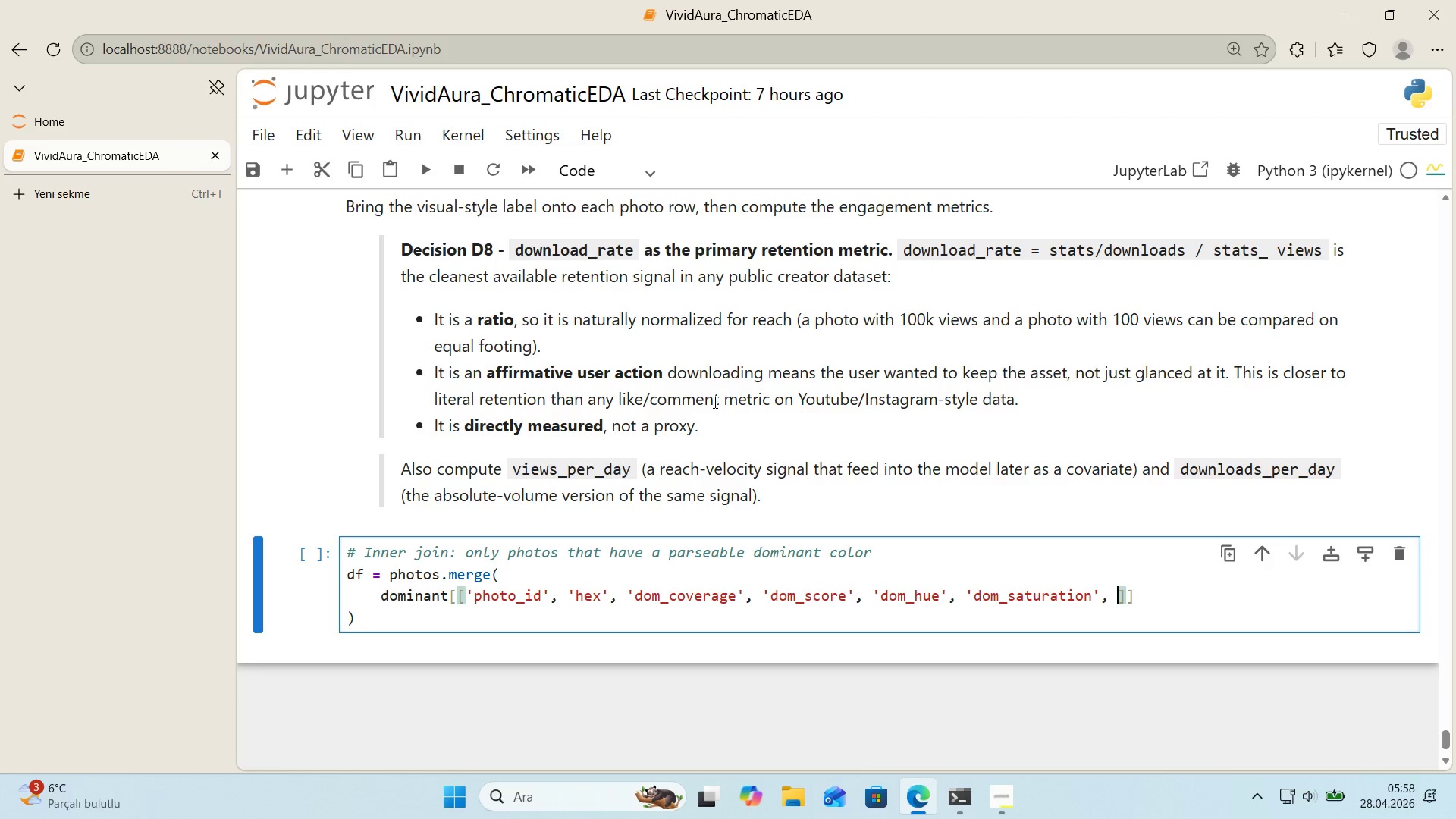 
key(Enter)
 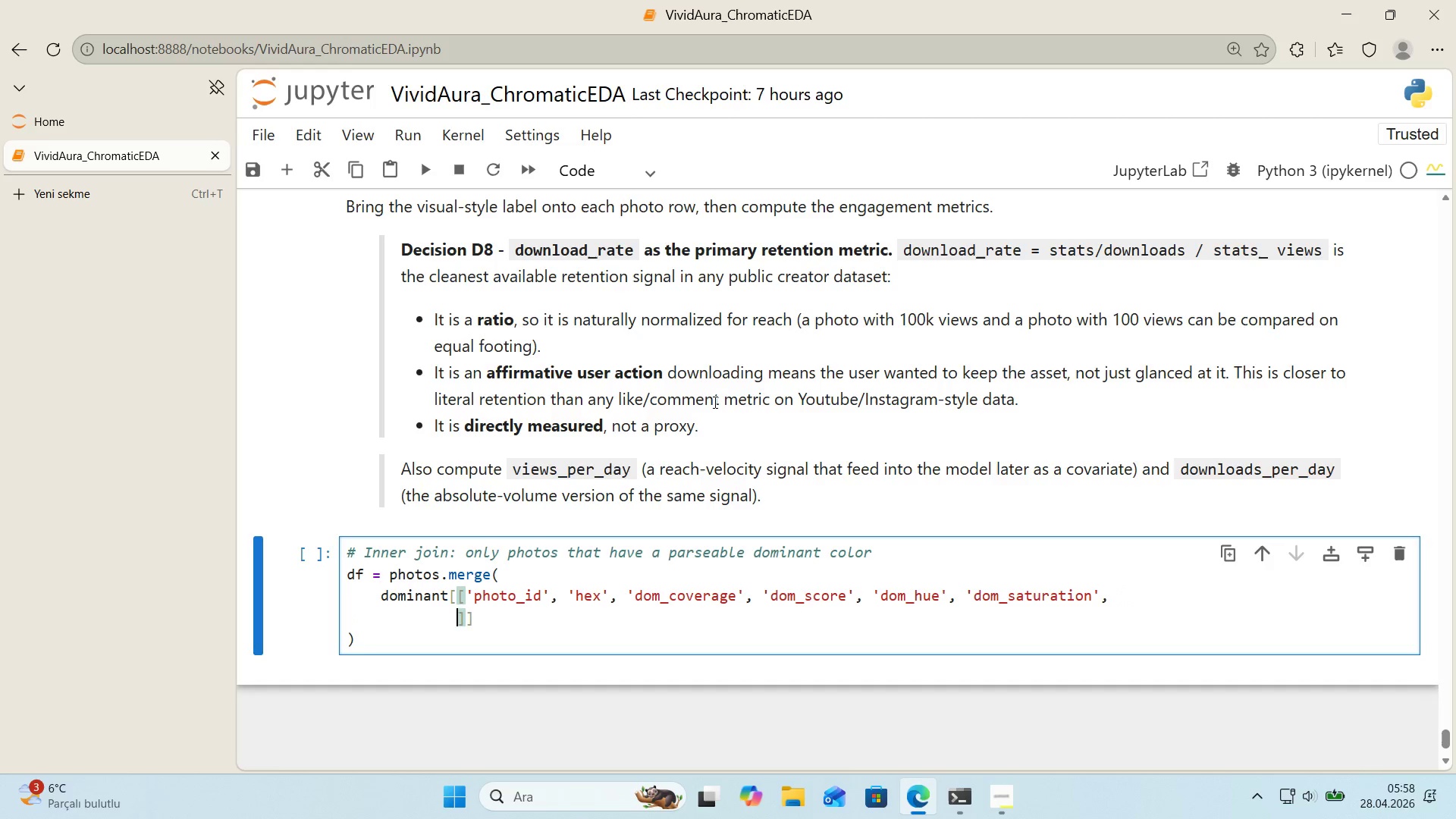 
key(Backspace)
key(Backspace)
key(Backspace)
key(Backspace)
key(Backspace)
type(@@)
 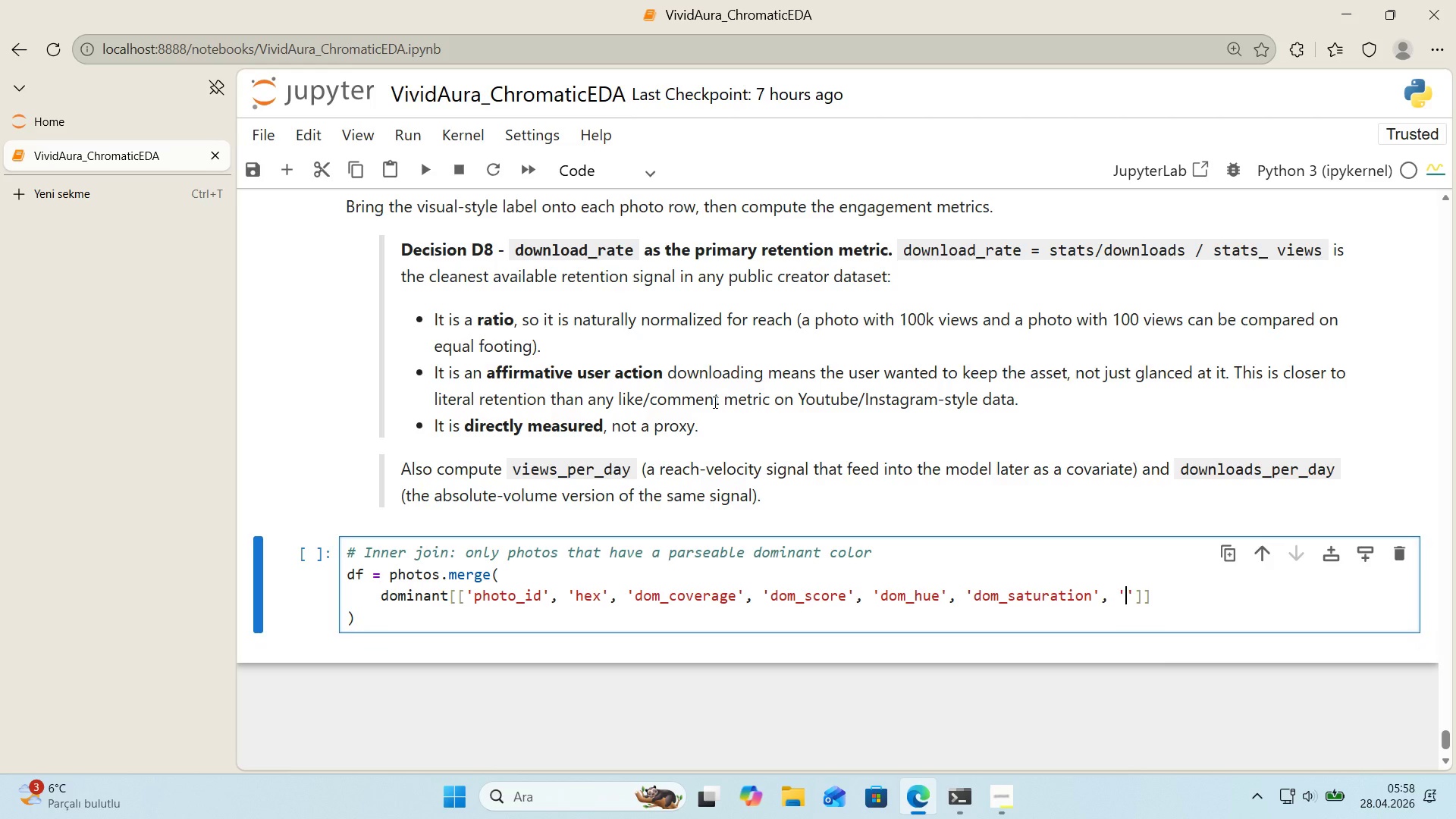 
 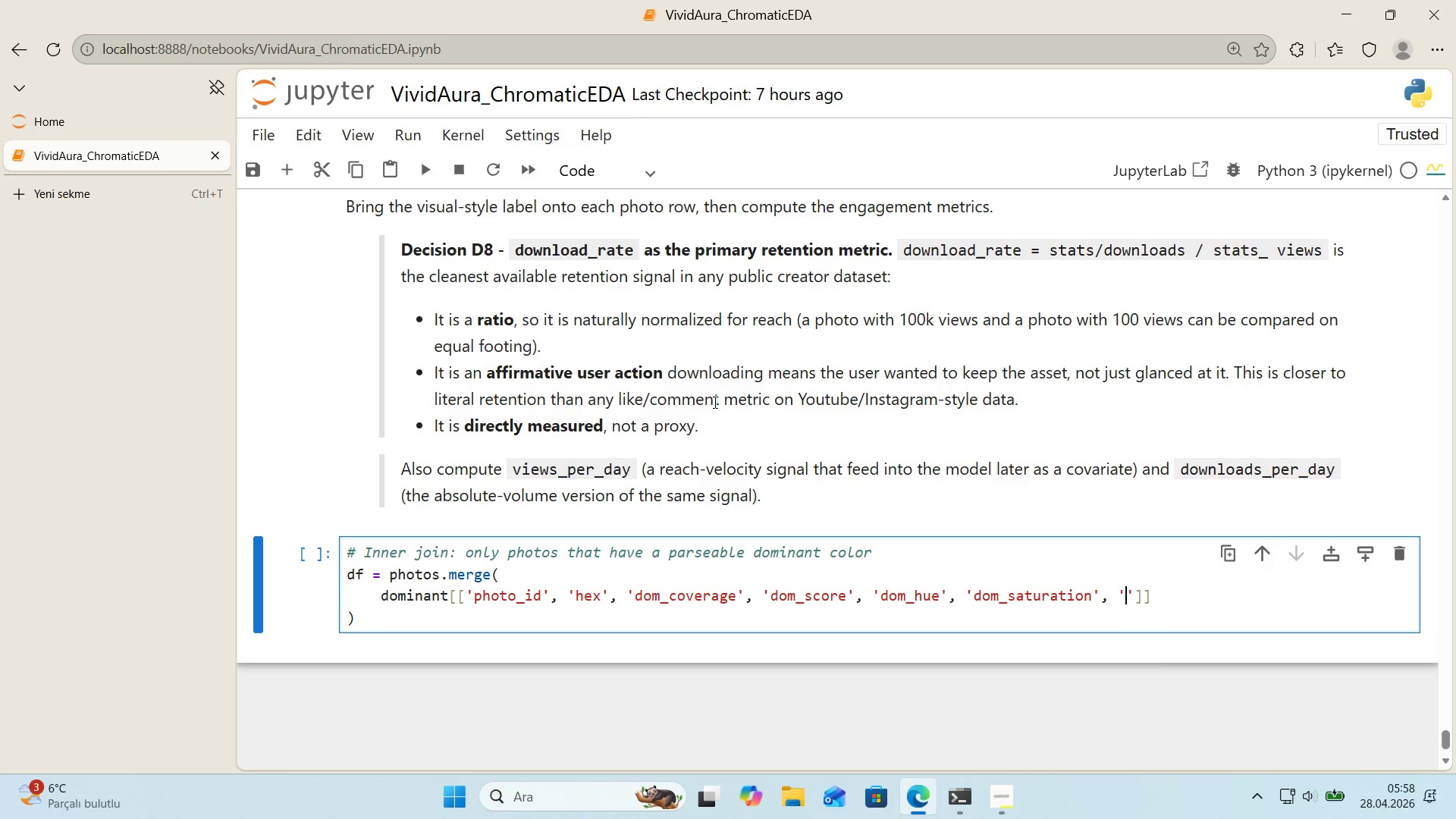 
key(ArrowLeft)
 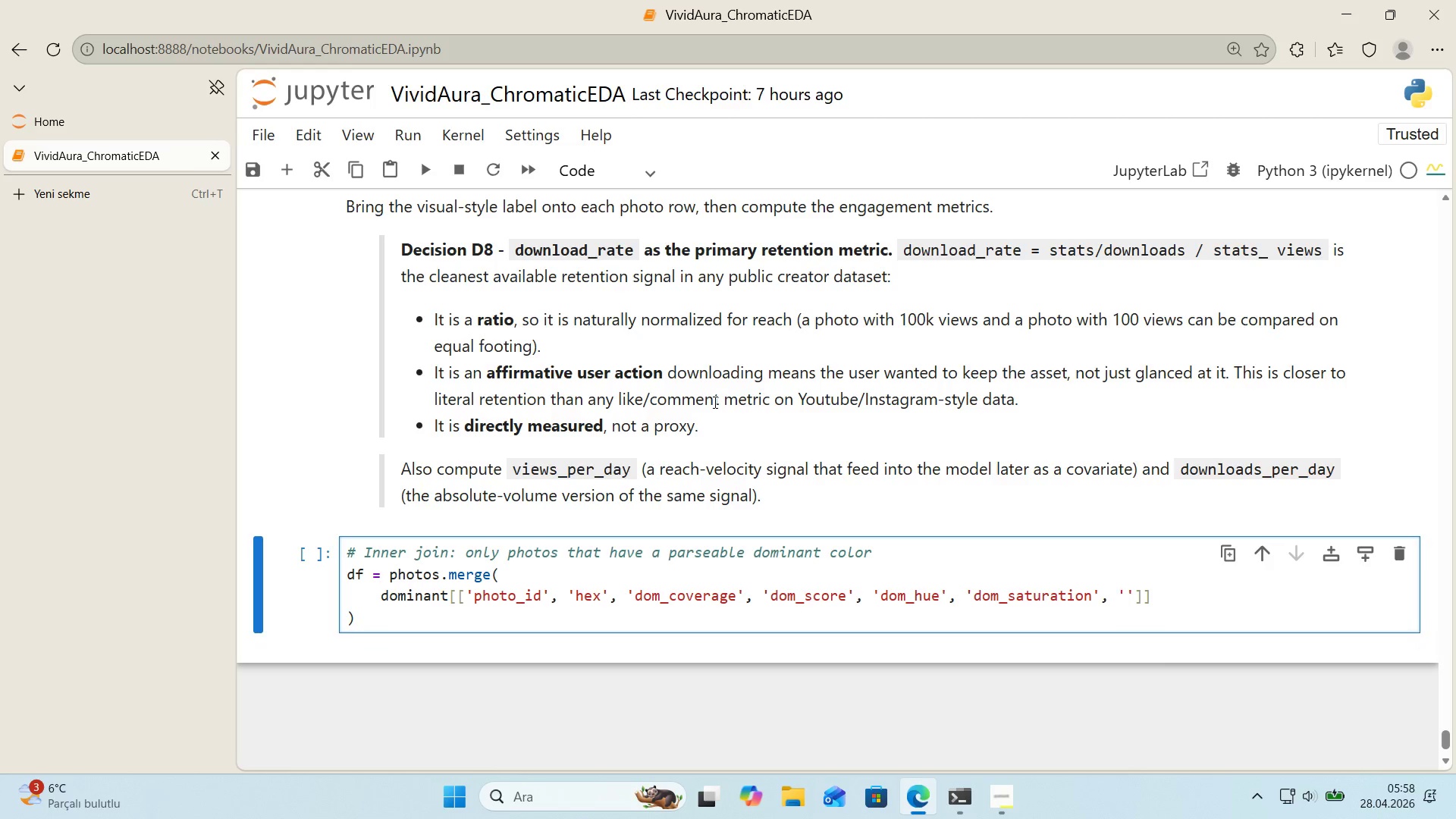 
type(dom_l'ghtness)
 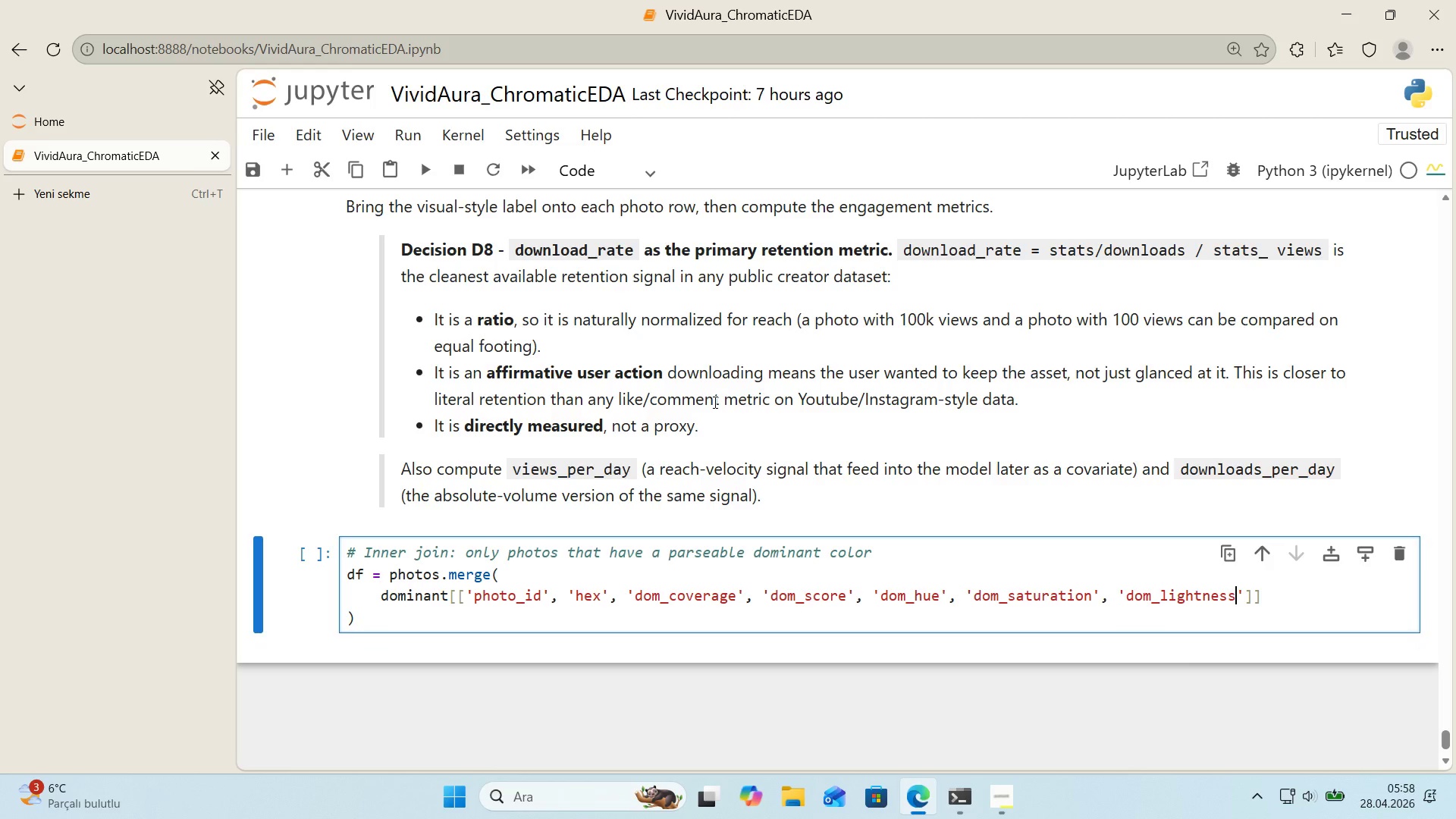 
key(ArrowRight)
 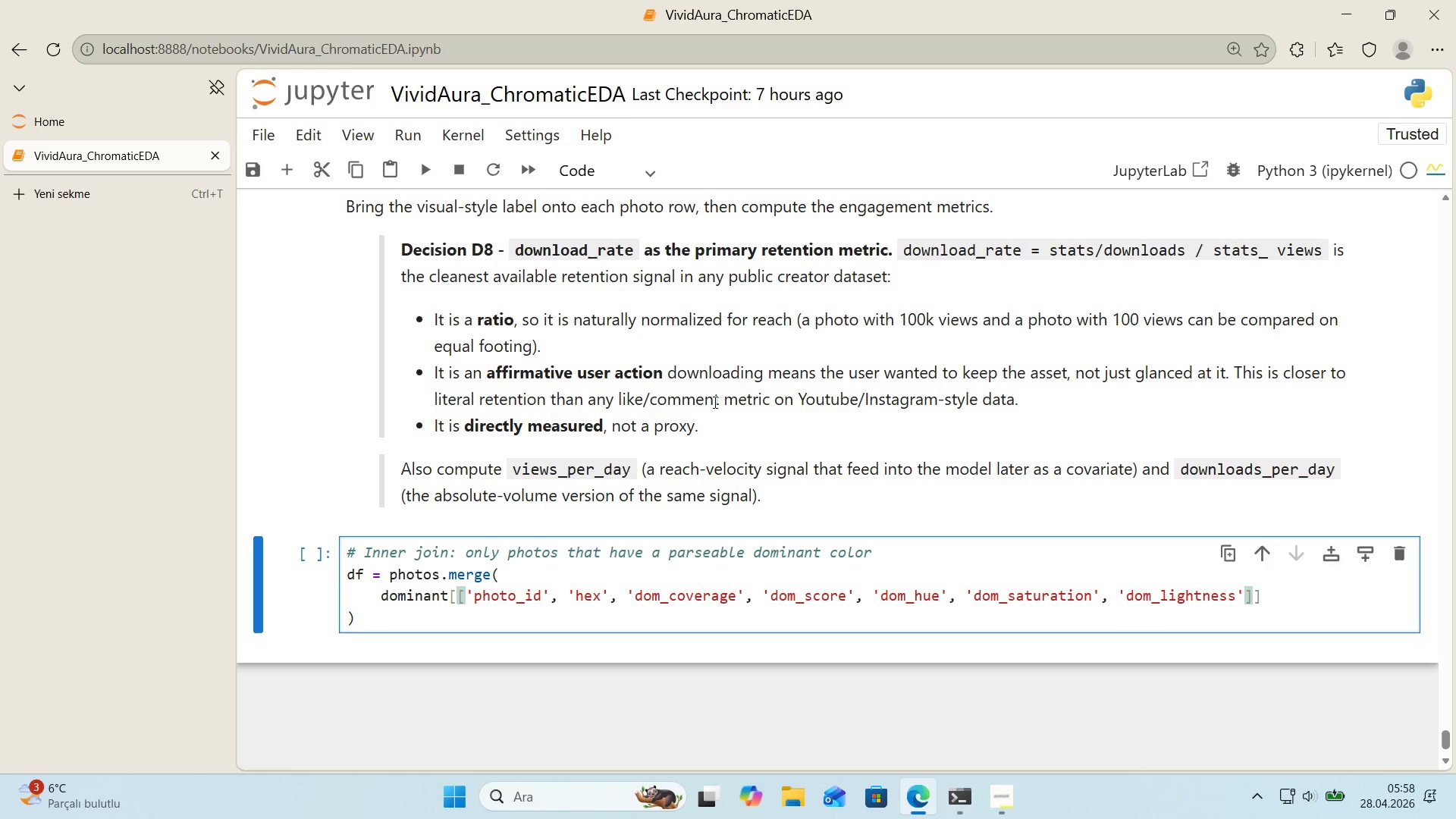 
key(Comma)
 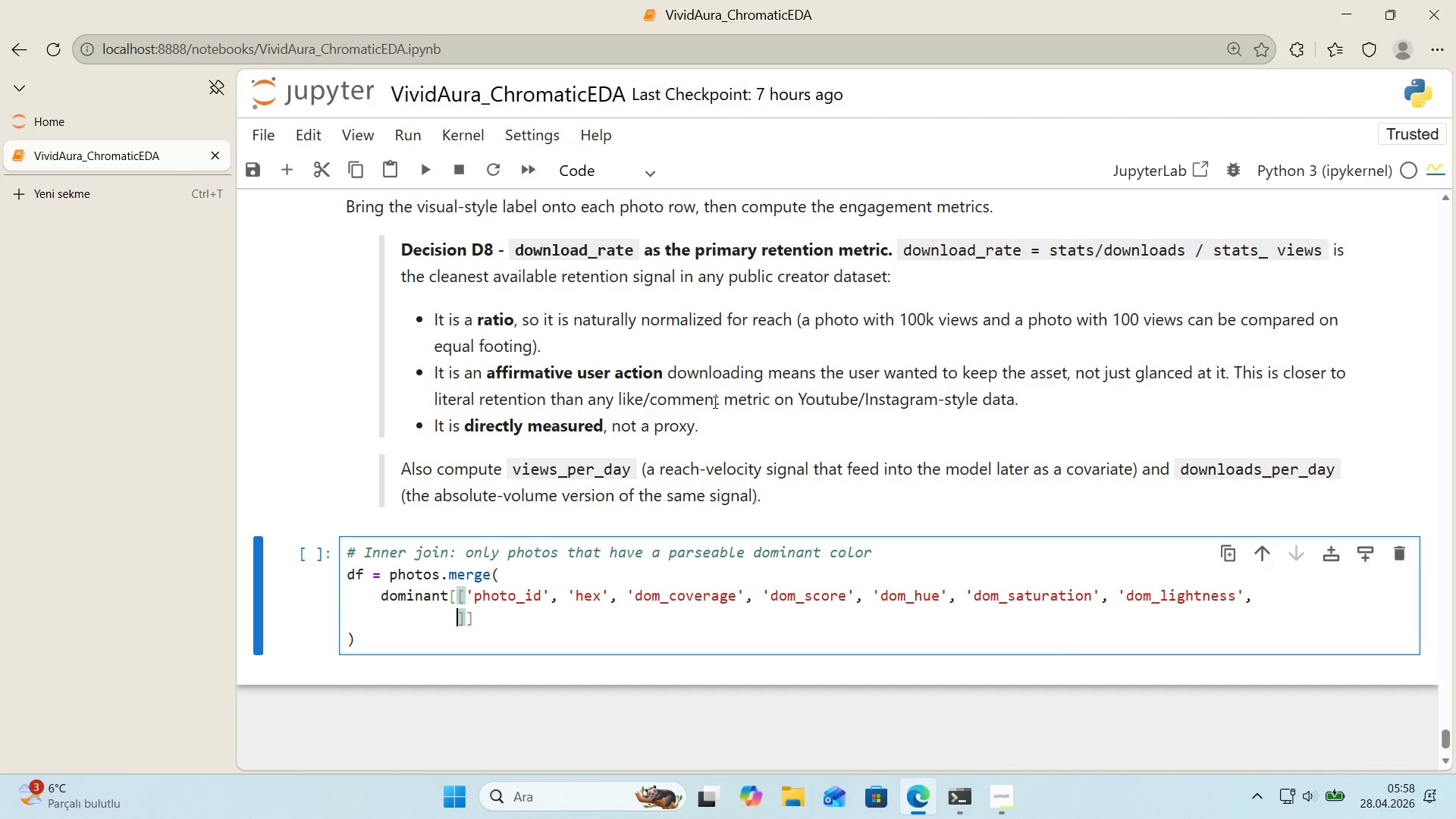 
key(Enter)
 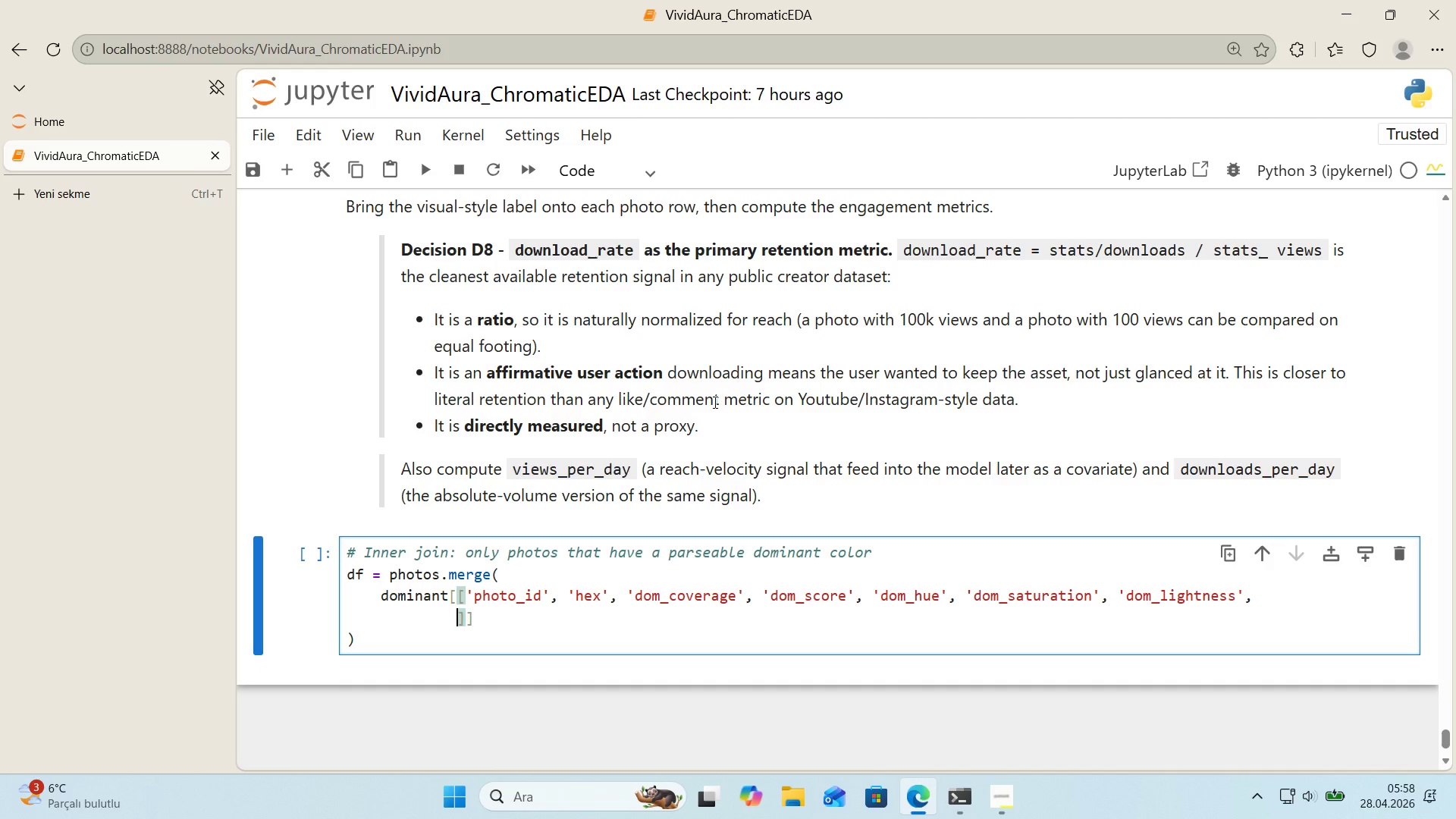 
type(@@)
 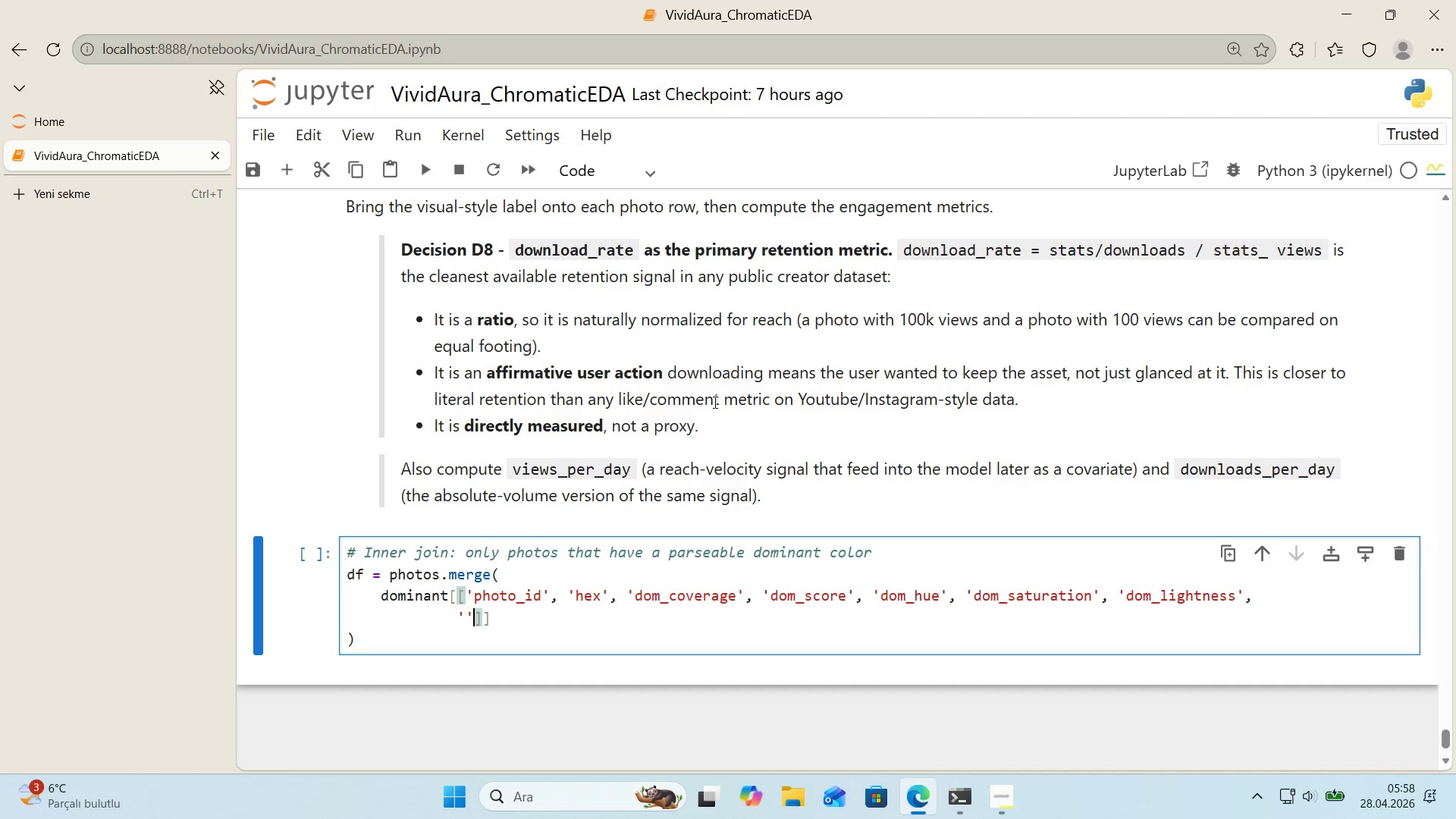 
key(ArrowLeft)
 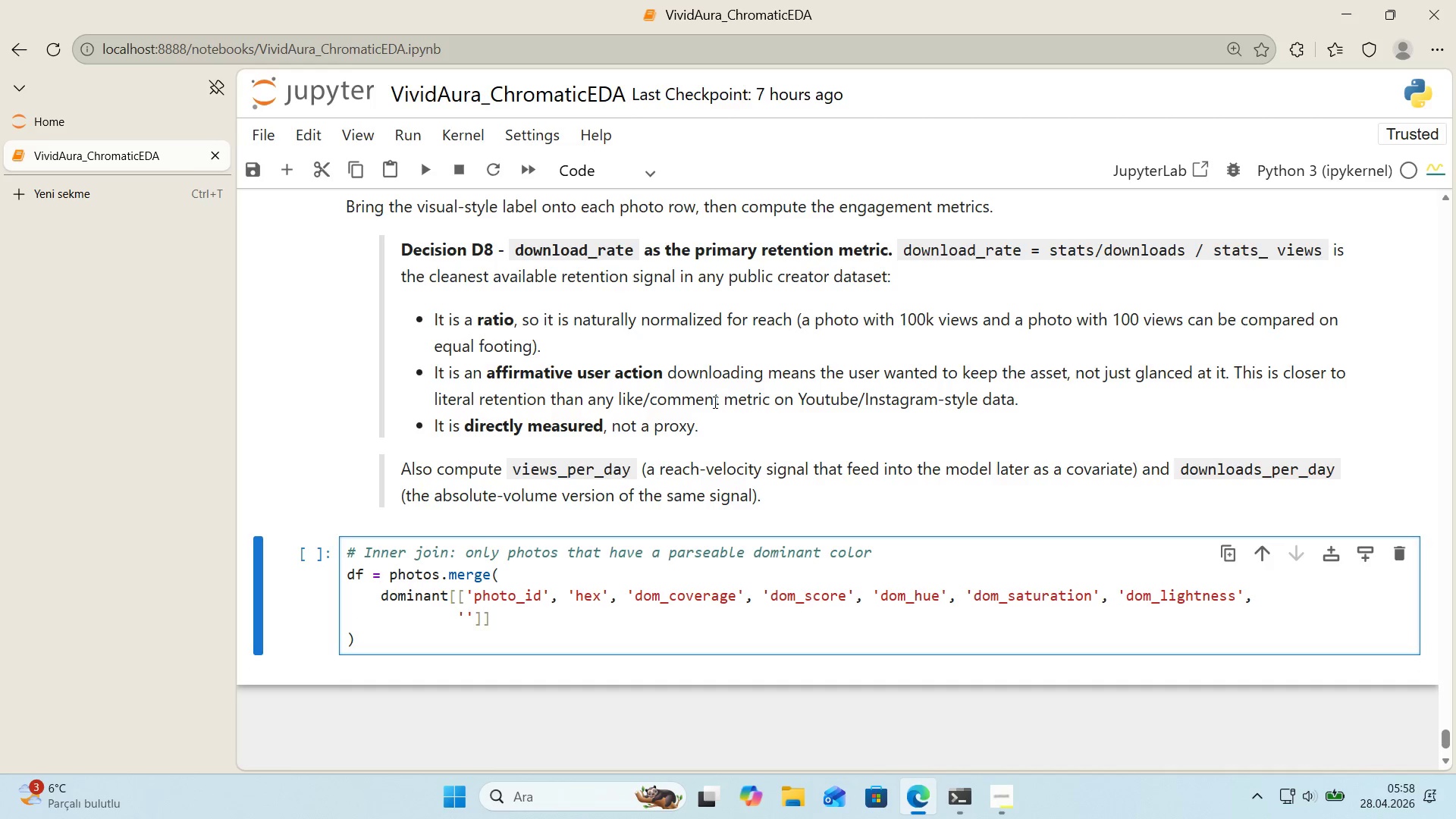 
type(v'sual_style)
 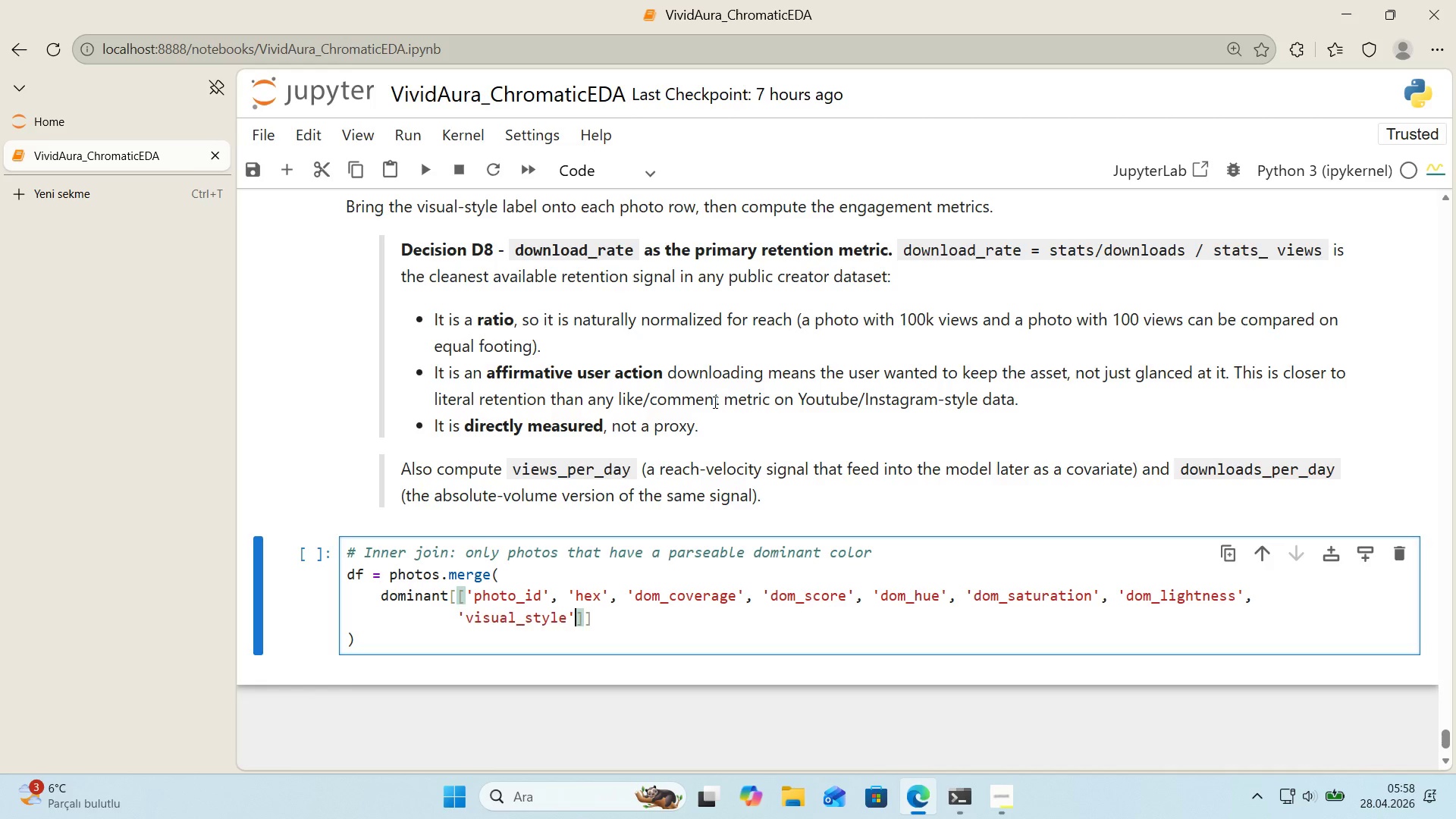 
 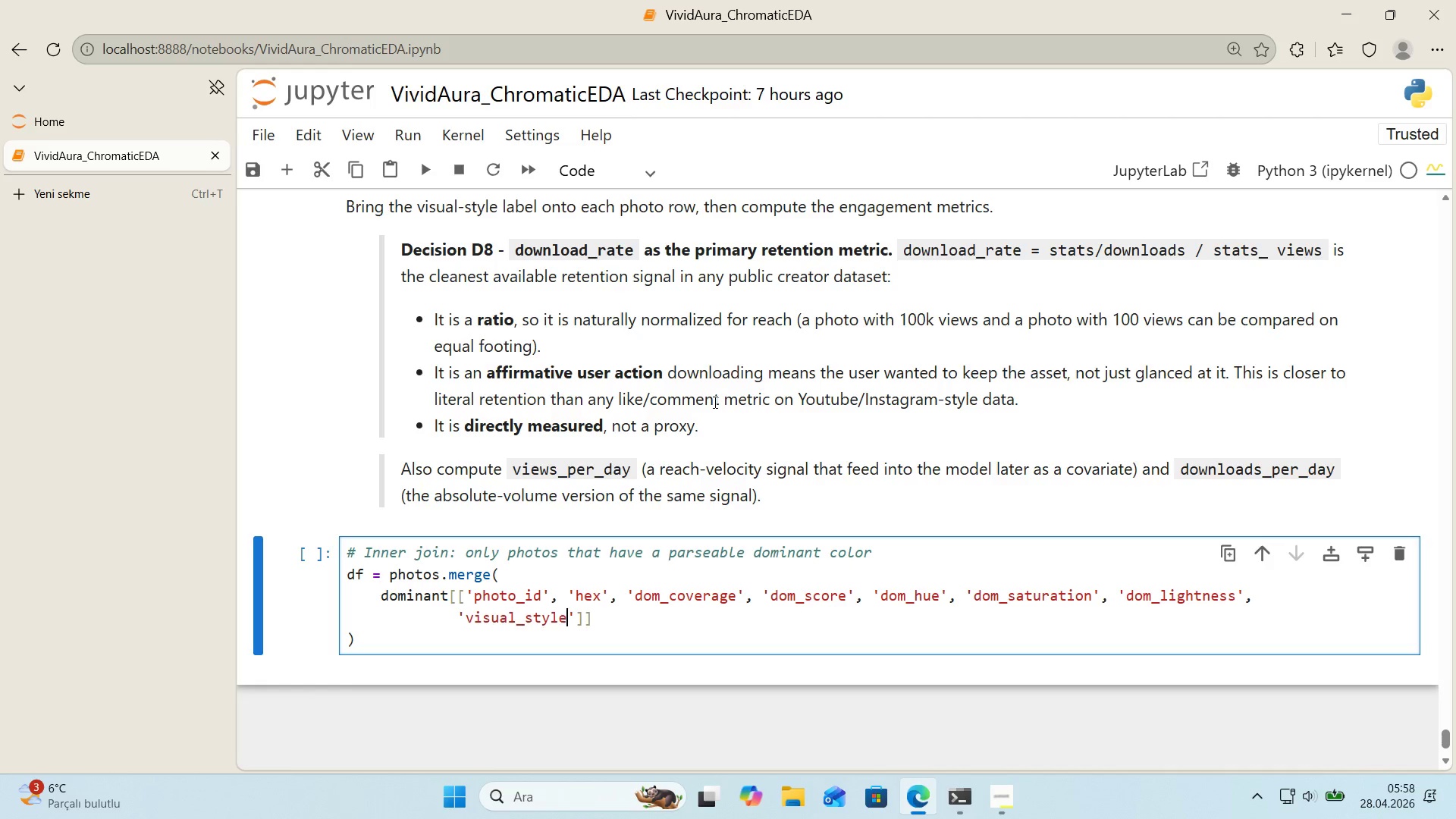 
key(ArrowRight)
 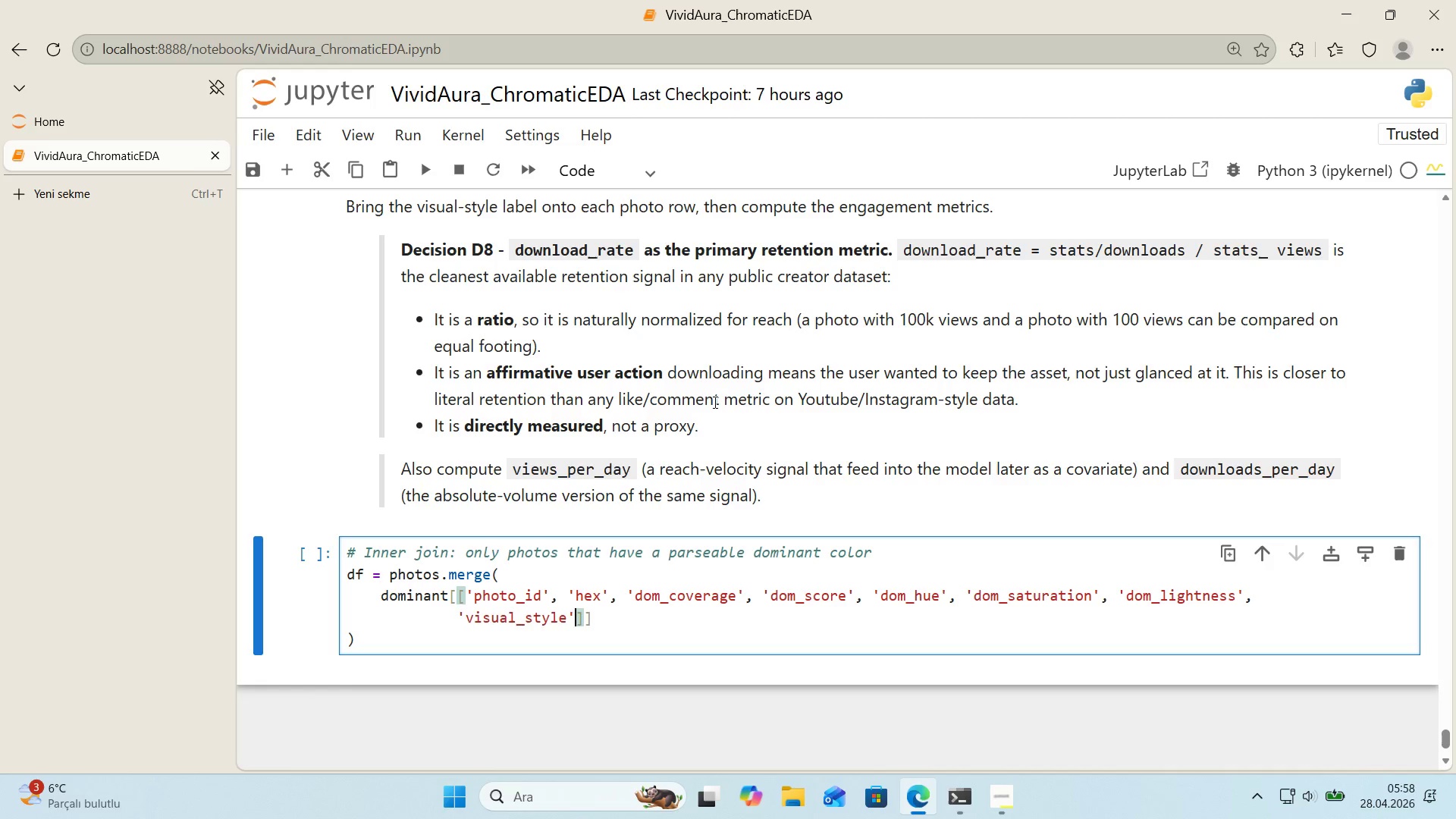 
key(Comma)
 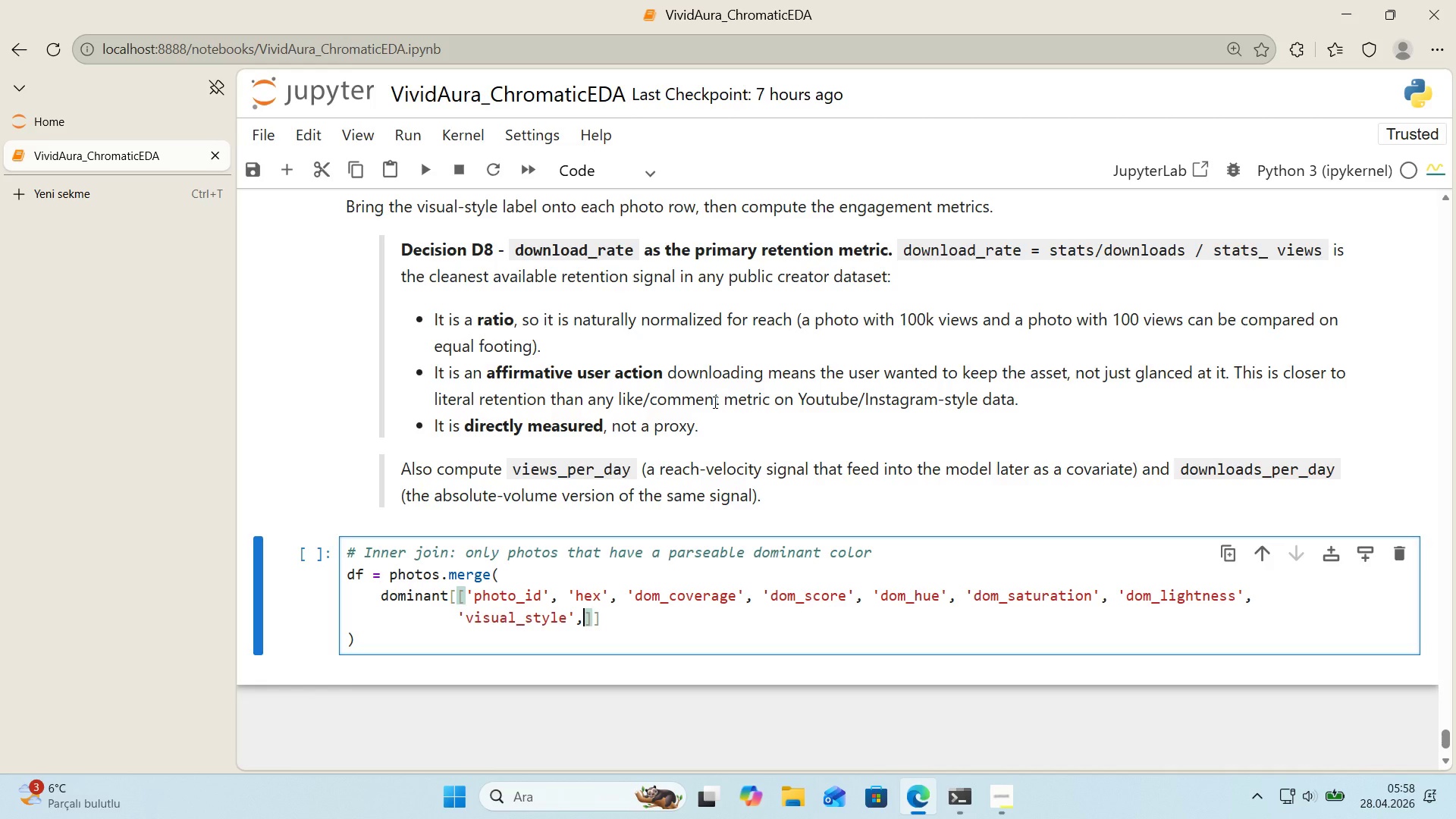 
key(Space)
 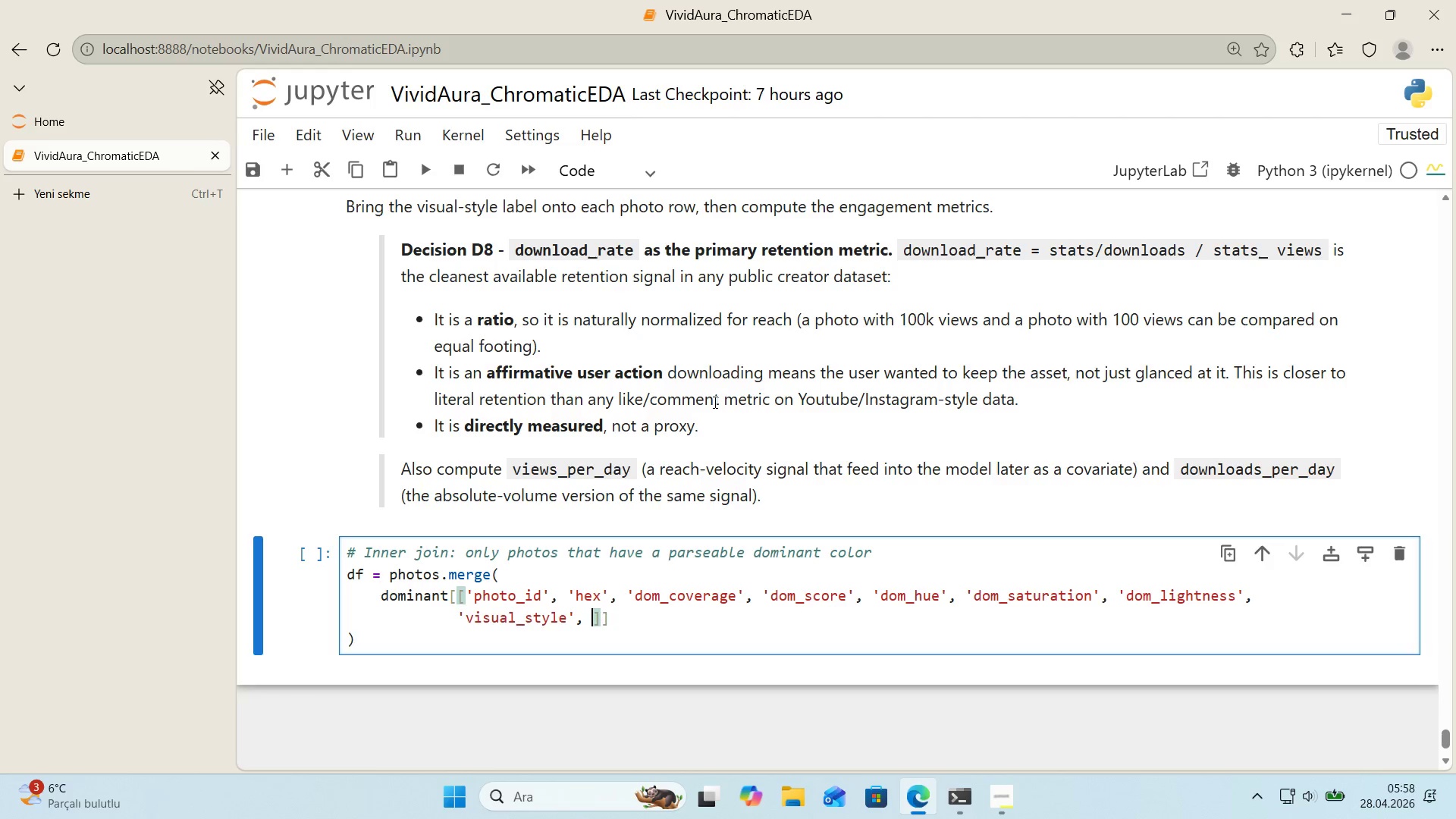 
key(Enter)
 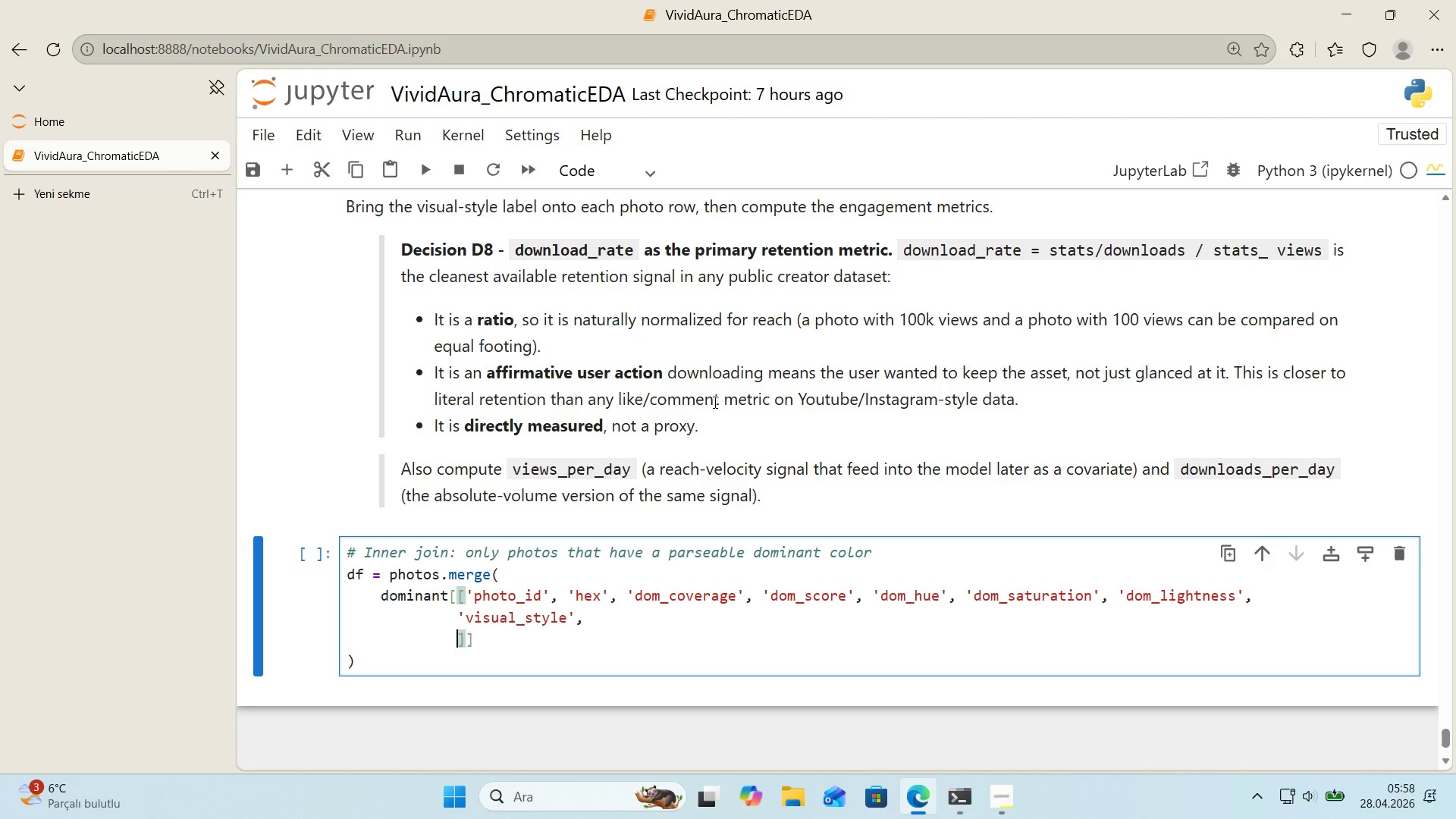 
key(Backspace)
key(Backspace)
key(Backspace)
key(Backspace)
key(Backspace)
type(@@)
 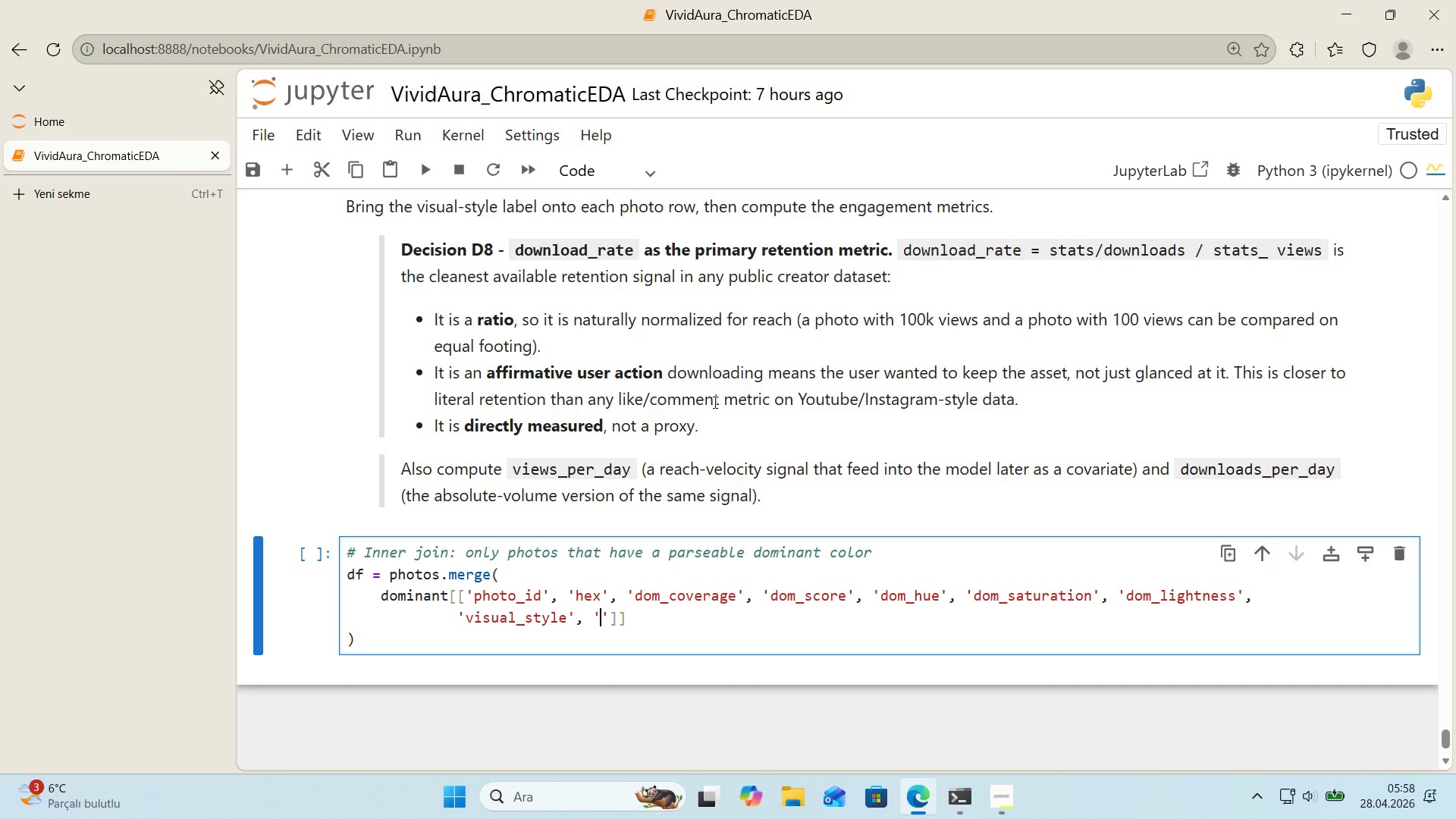 
 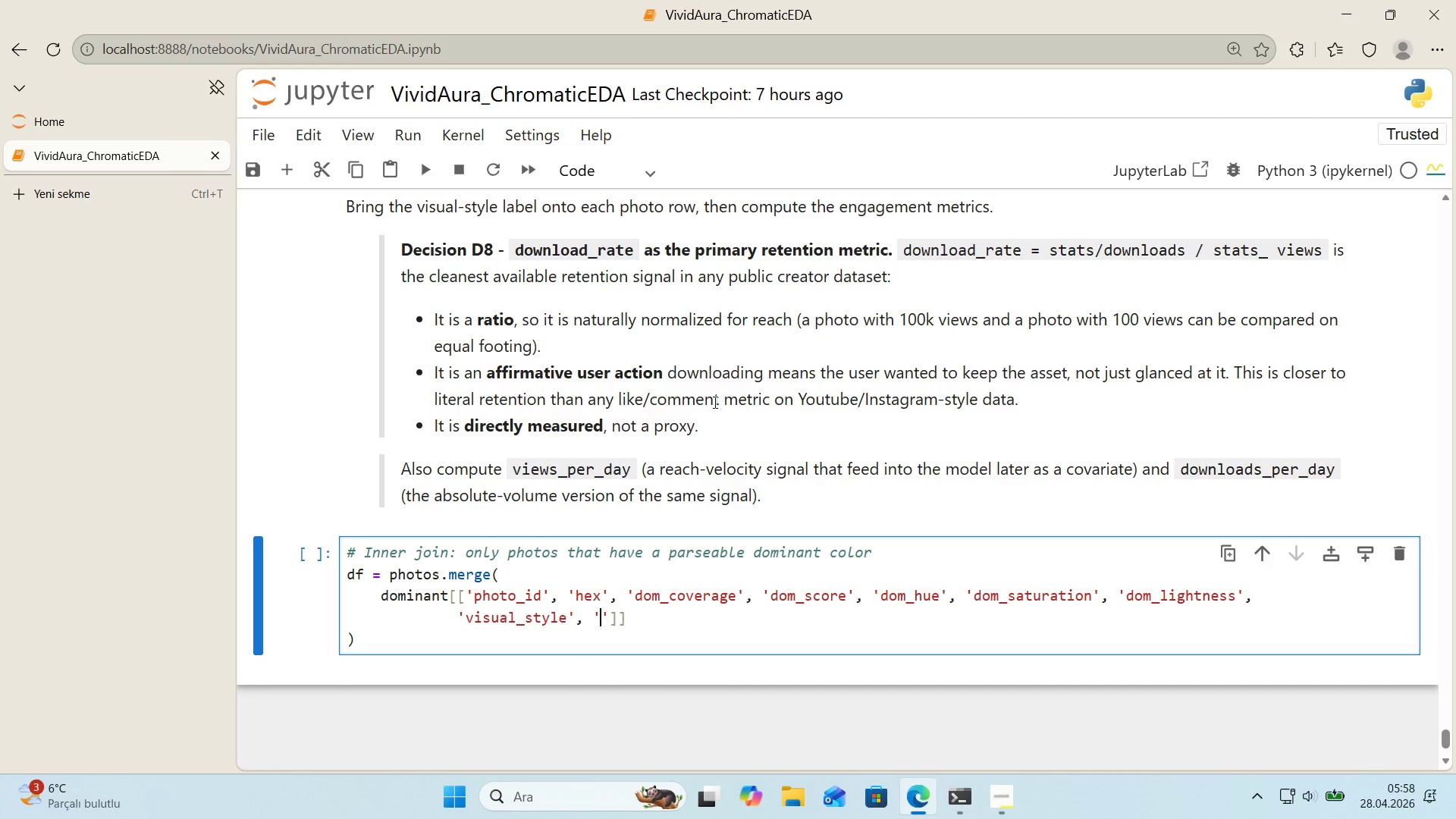 
key(ArrowLeft)
 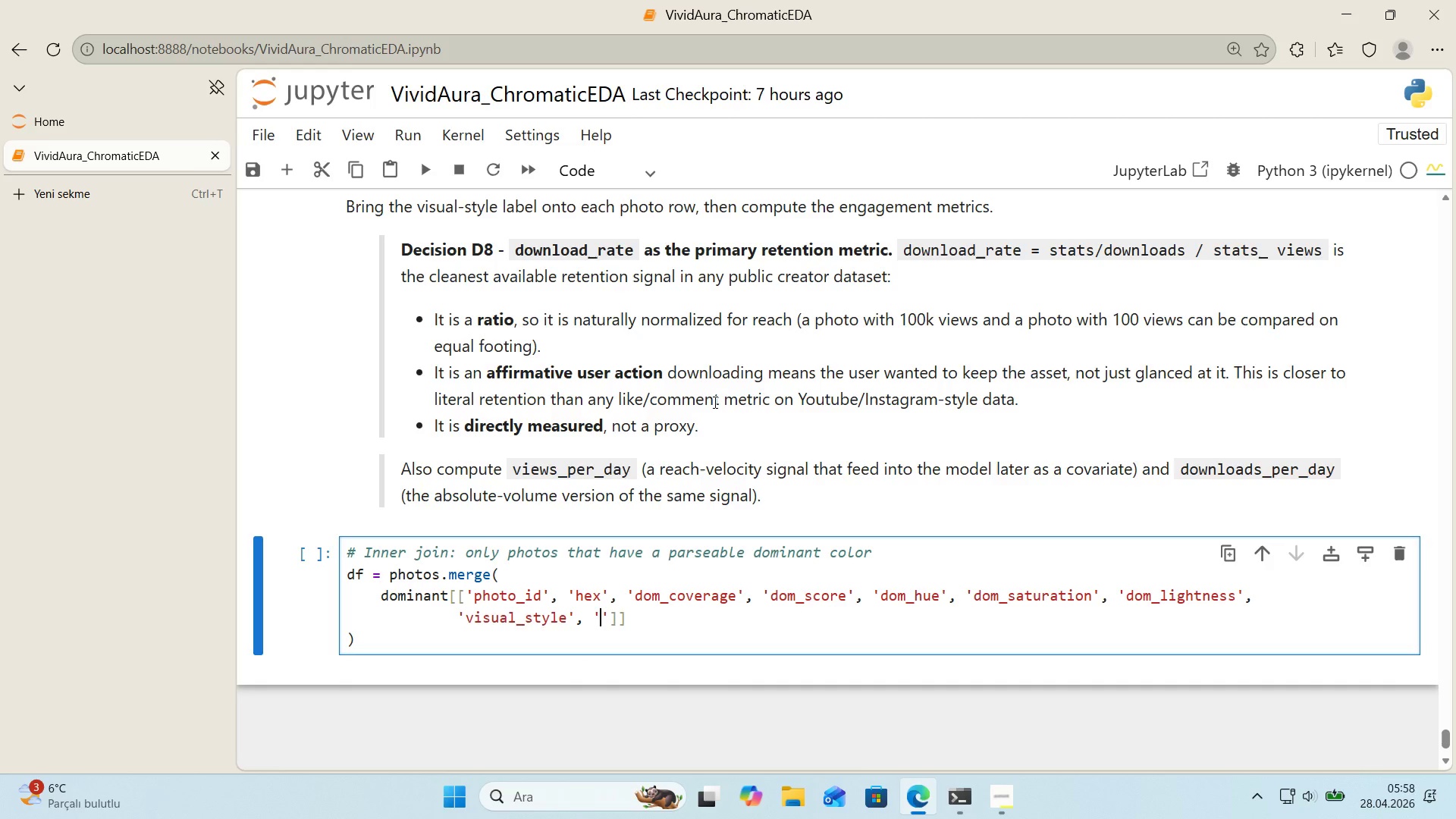 
type(css_color_name)
 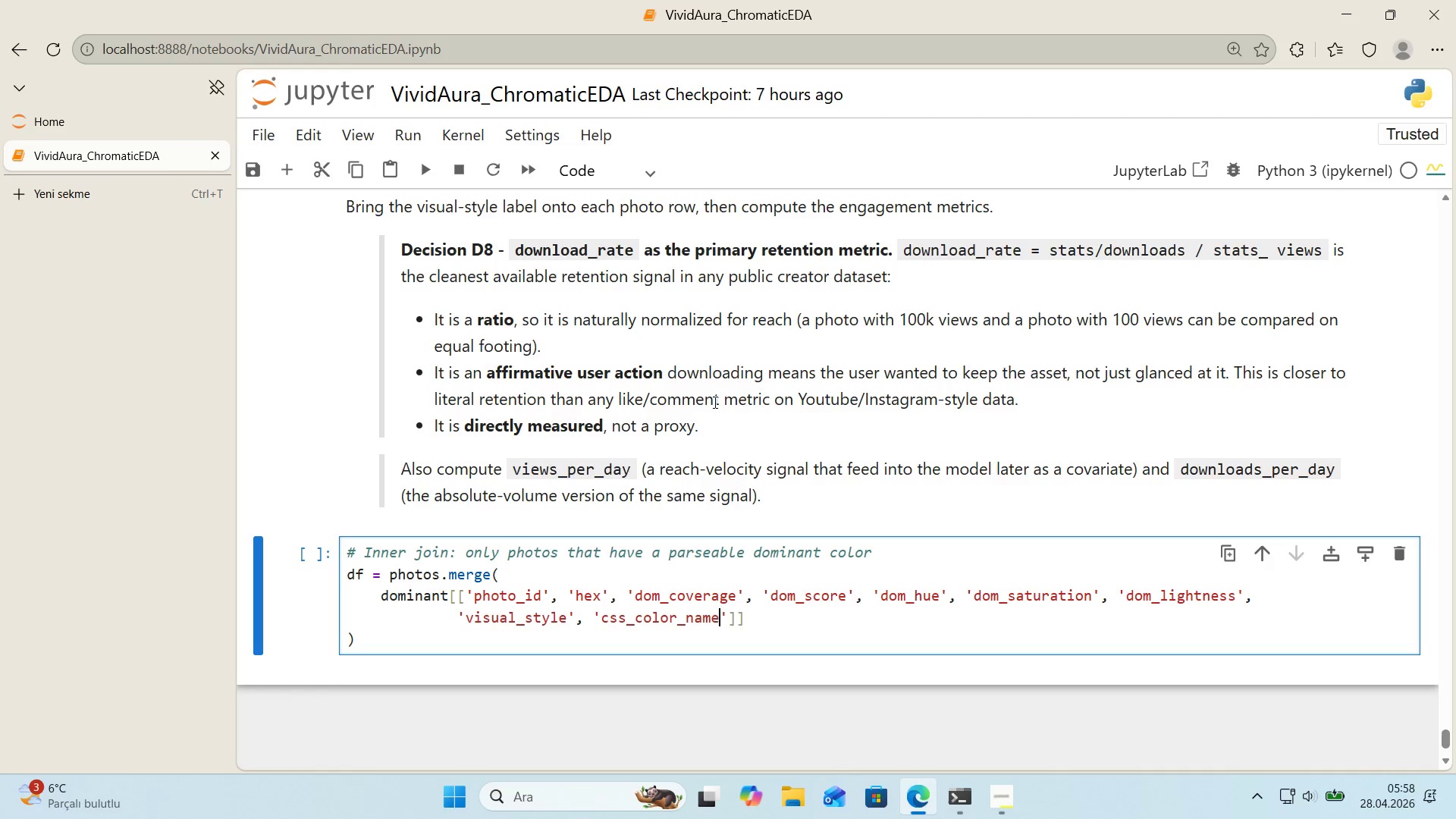 
key(ArrowRight)
 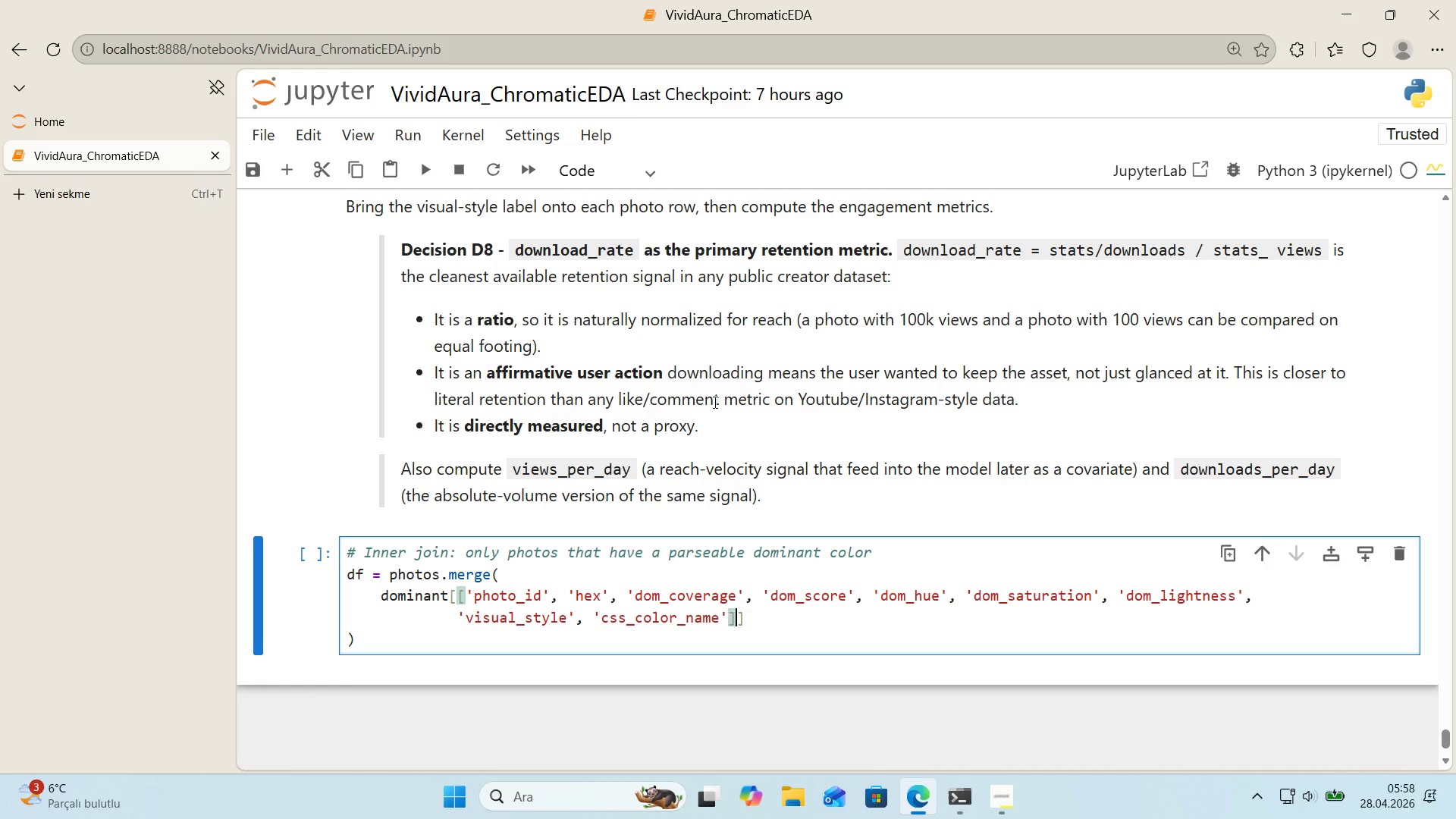 
key(ArrowRight)
 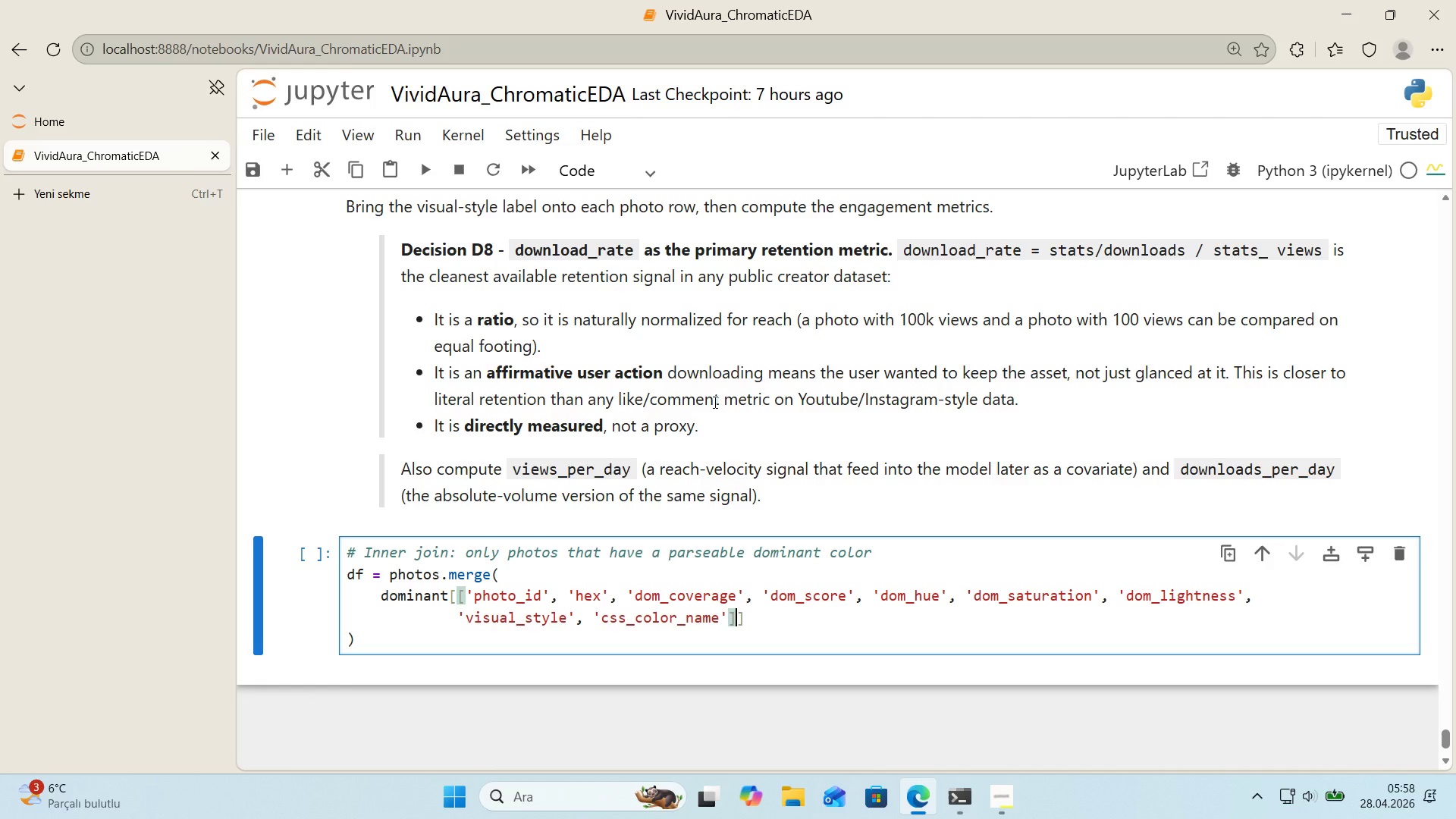 
key(ArrowRight)
 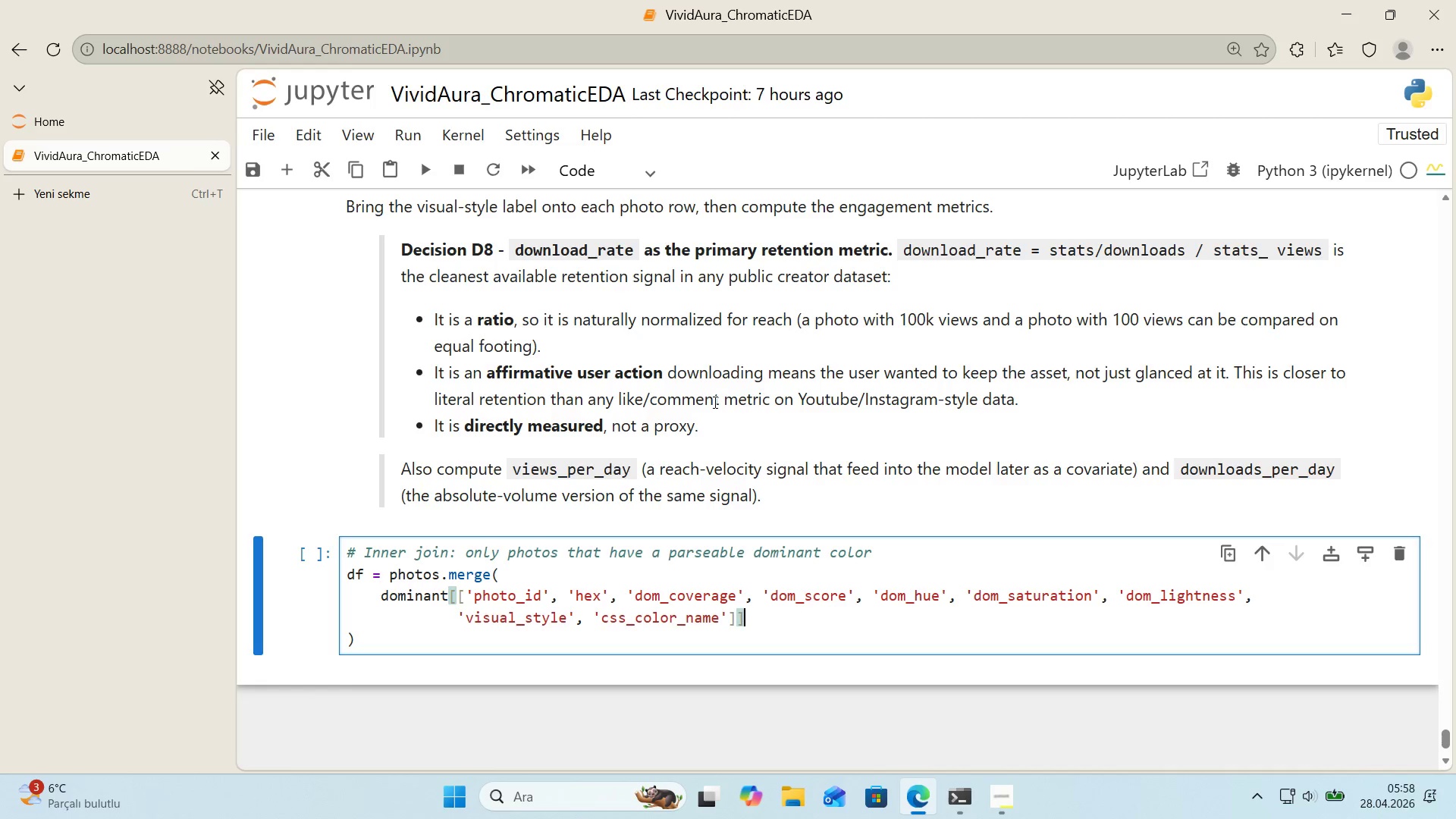 
key(Comma)
 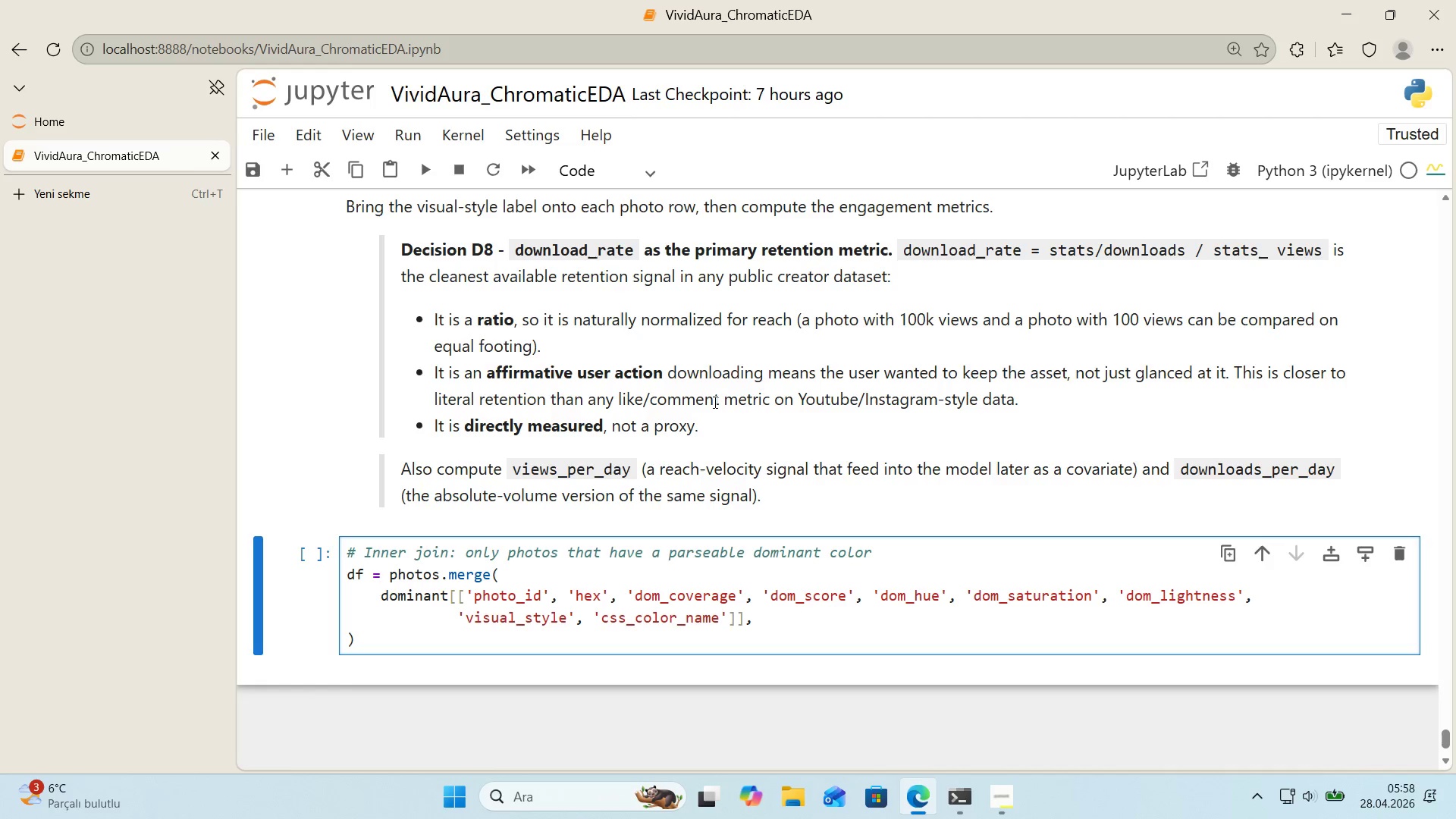 
key(Enter)
 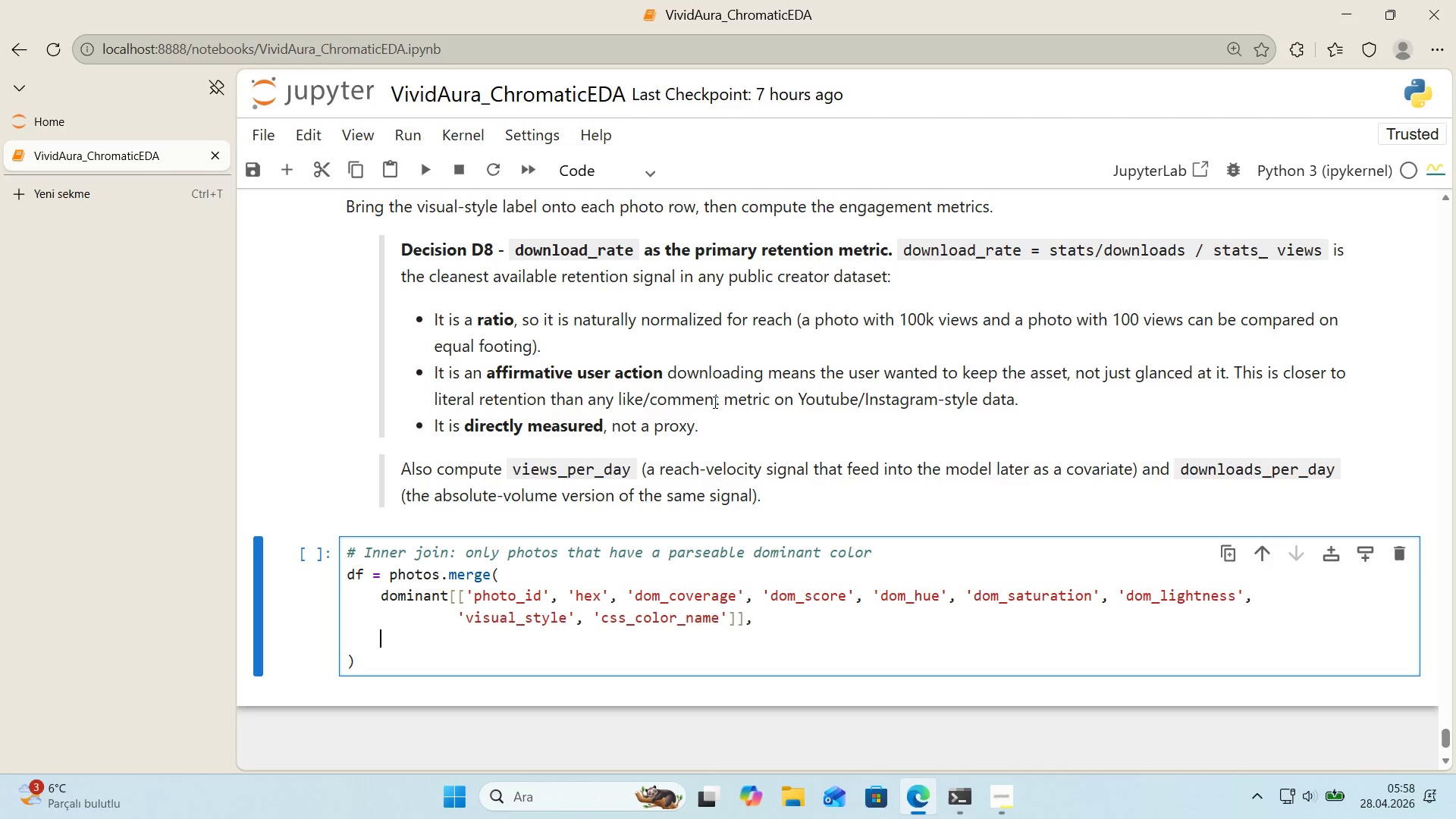 
type(on)@@)
 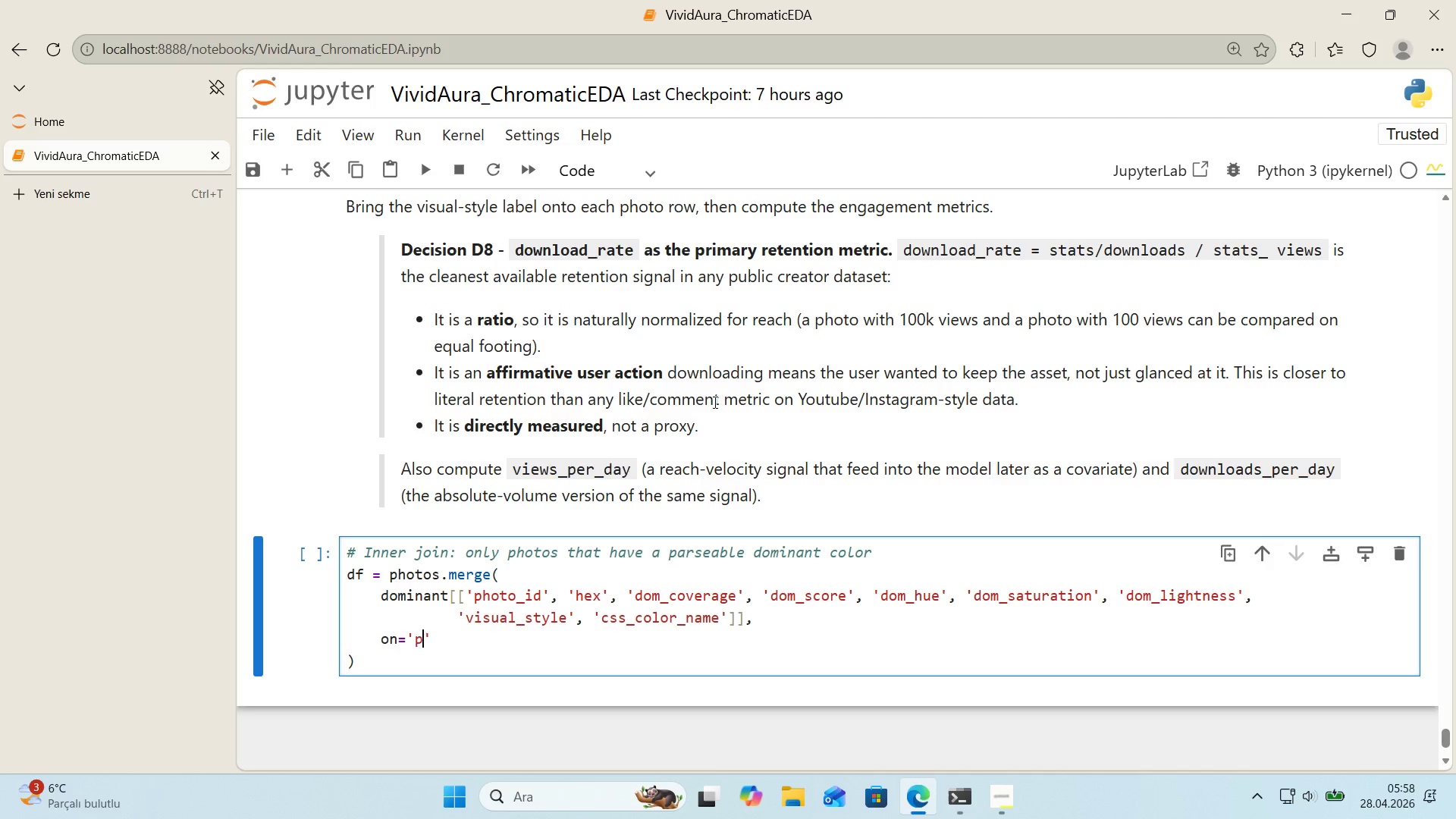 
 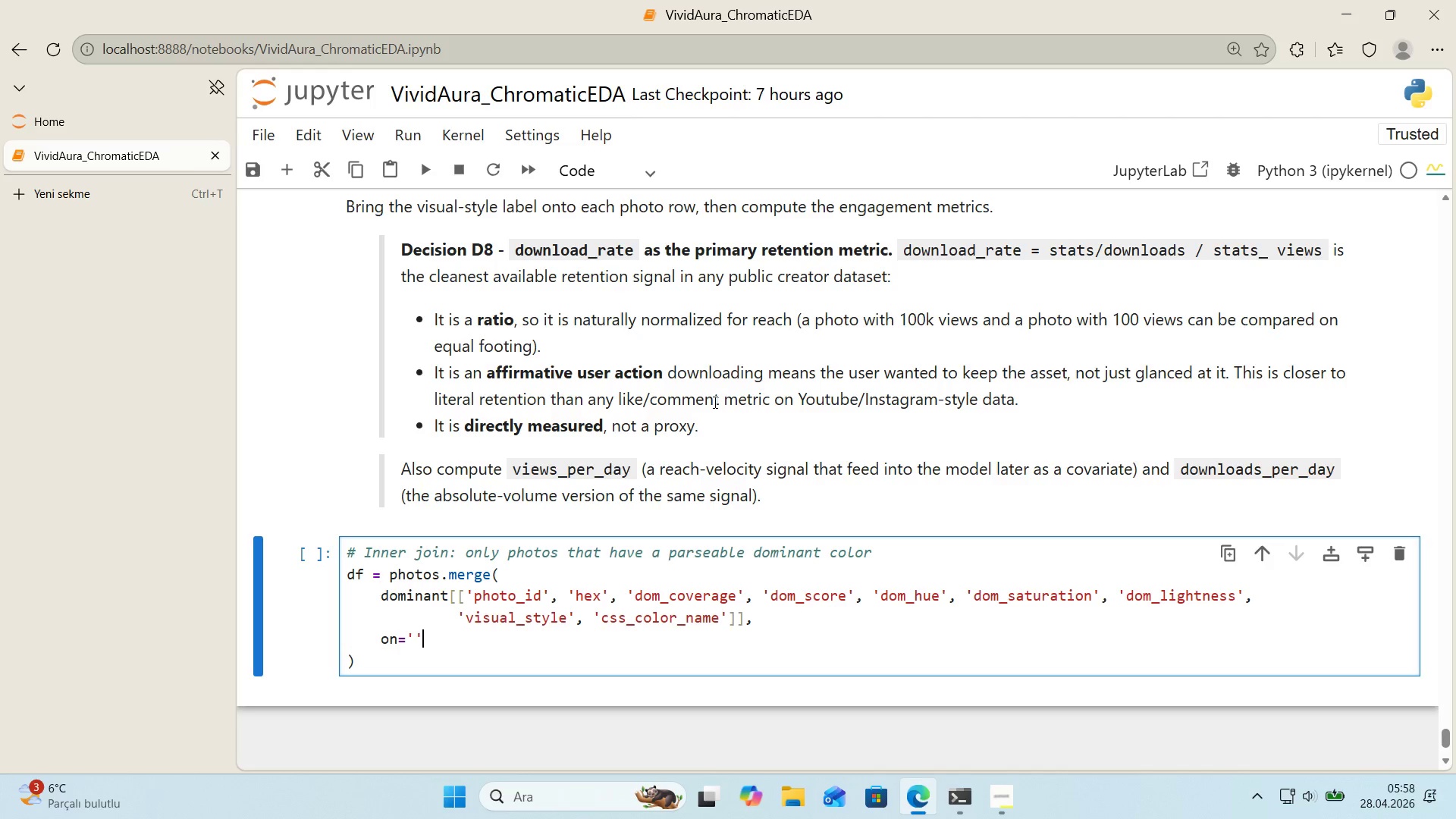 
key(ArrowLeft)
 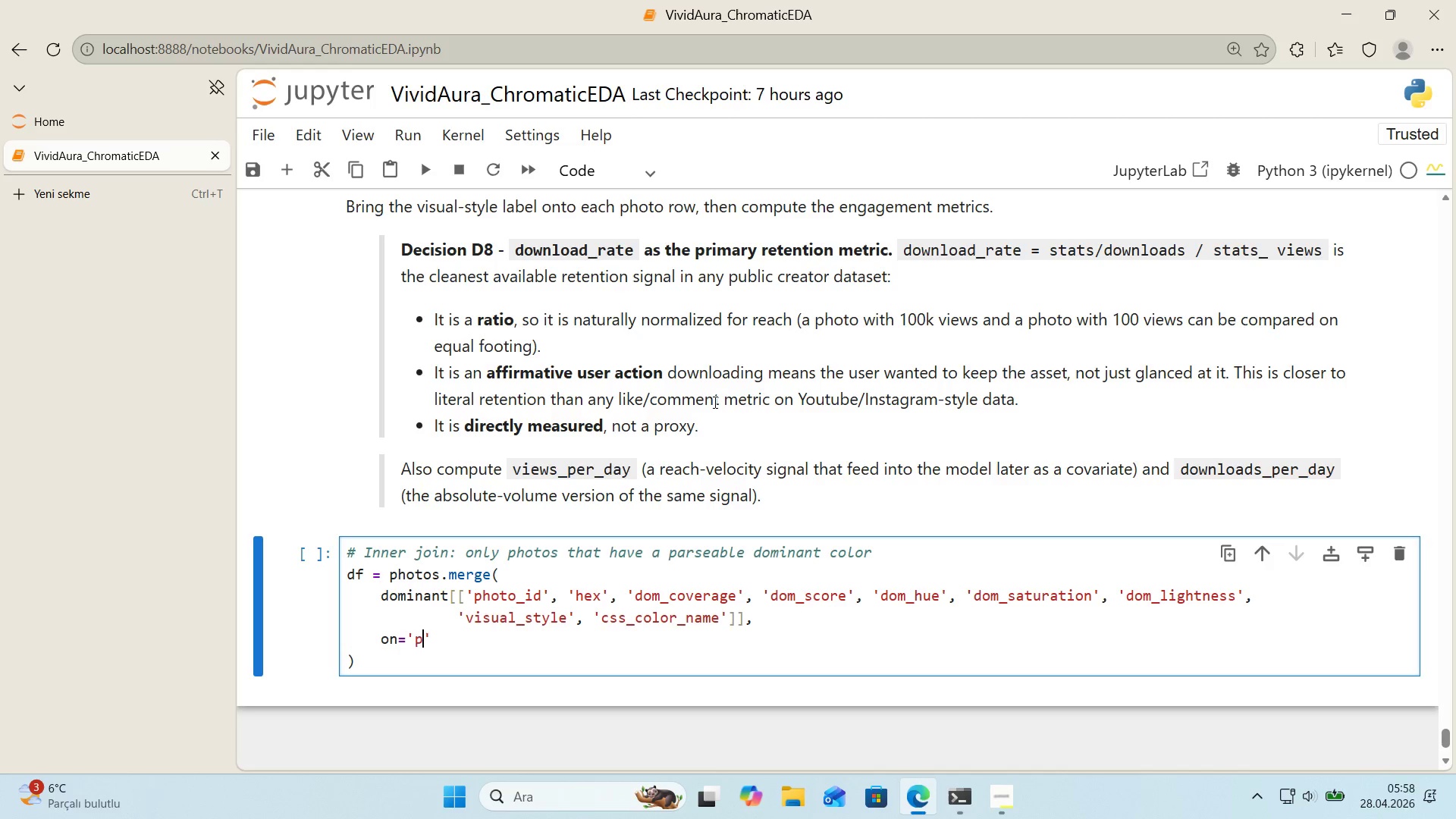 
type(photo_'d)
 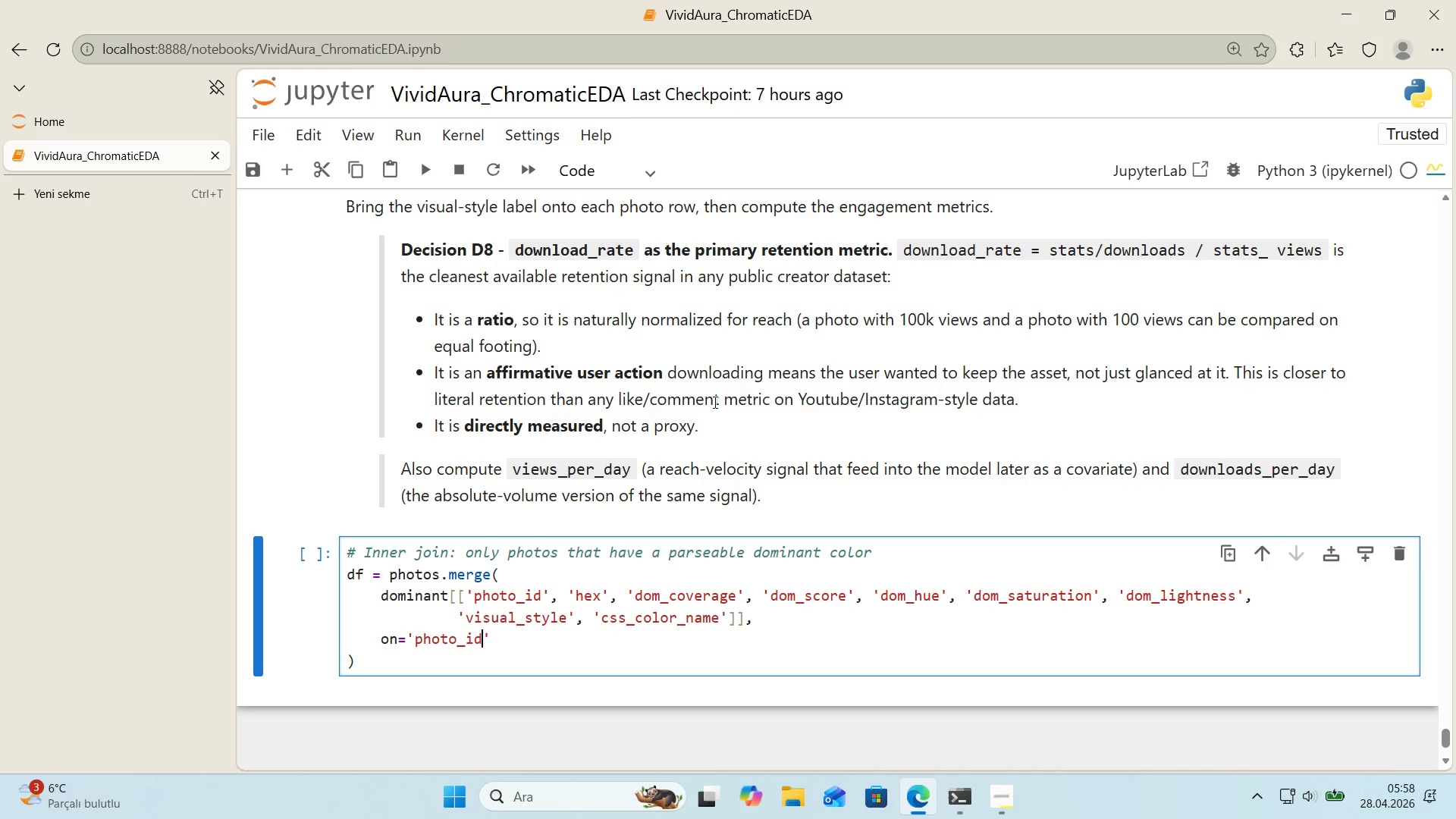 
key(ArrowRight)
 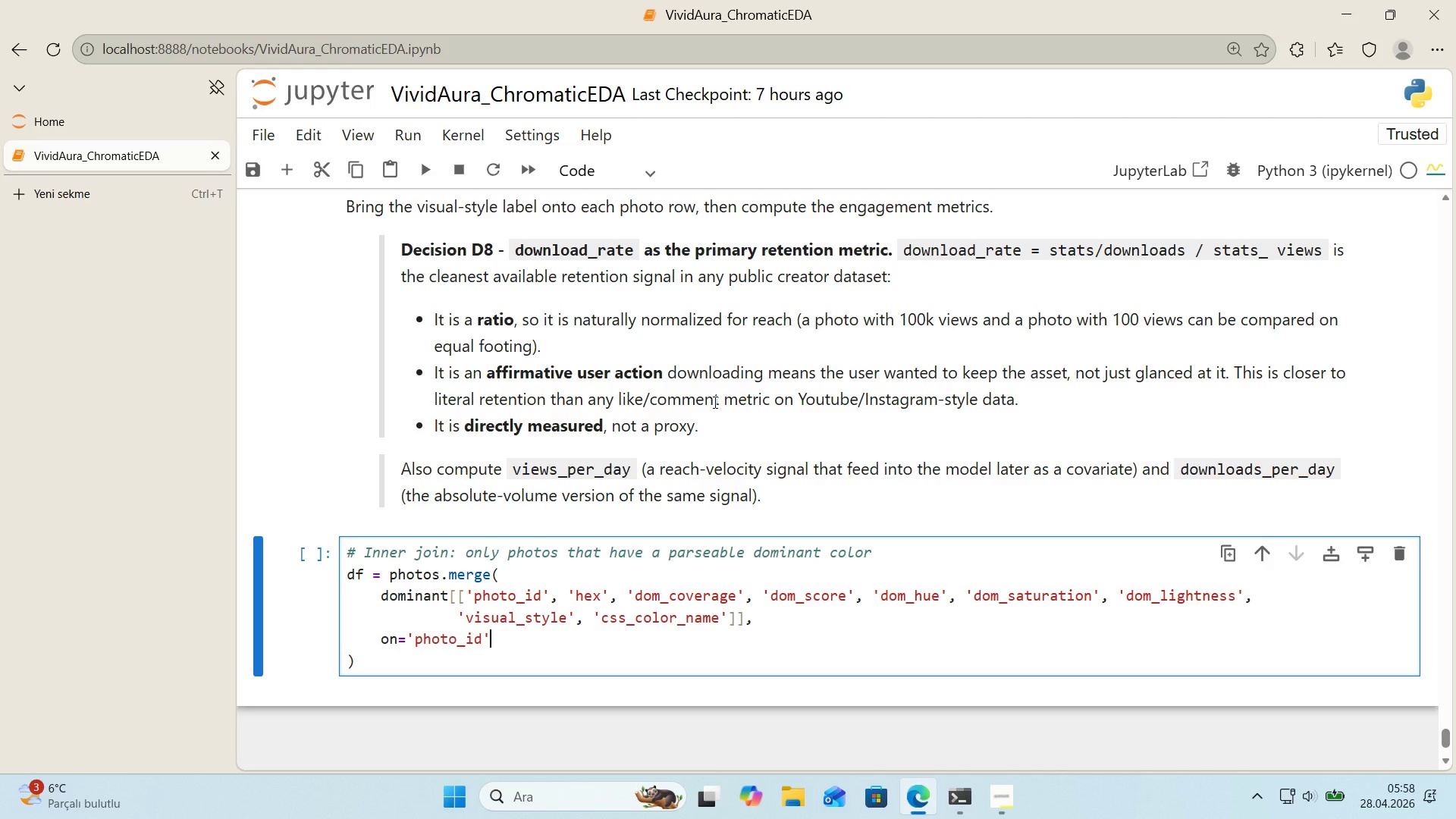 
type(, )
key(Backspace)
type(how)
 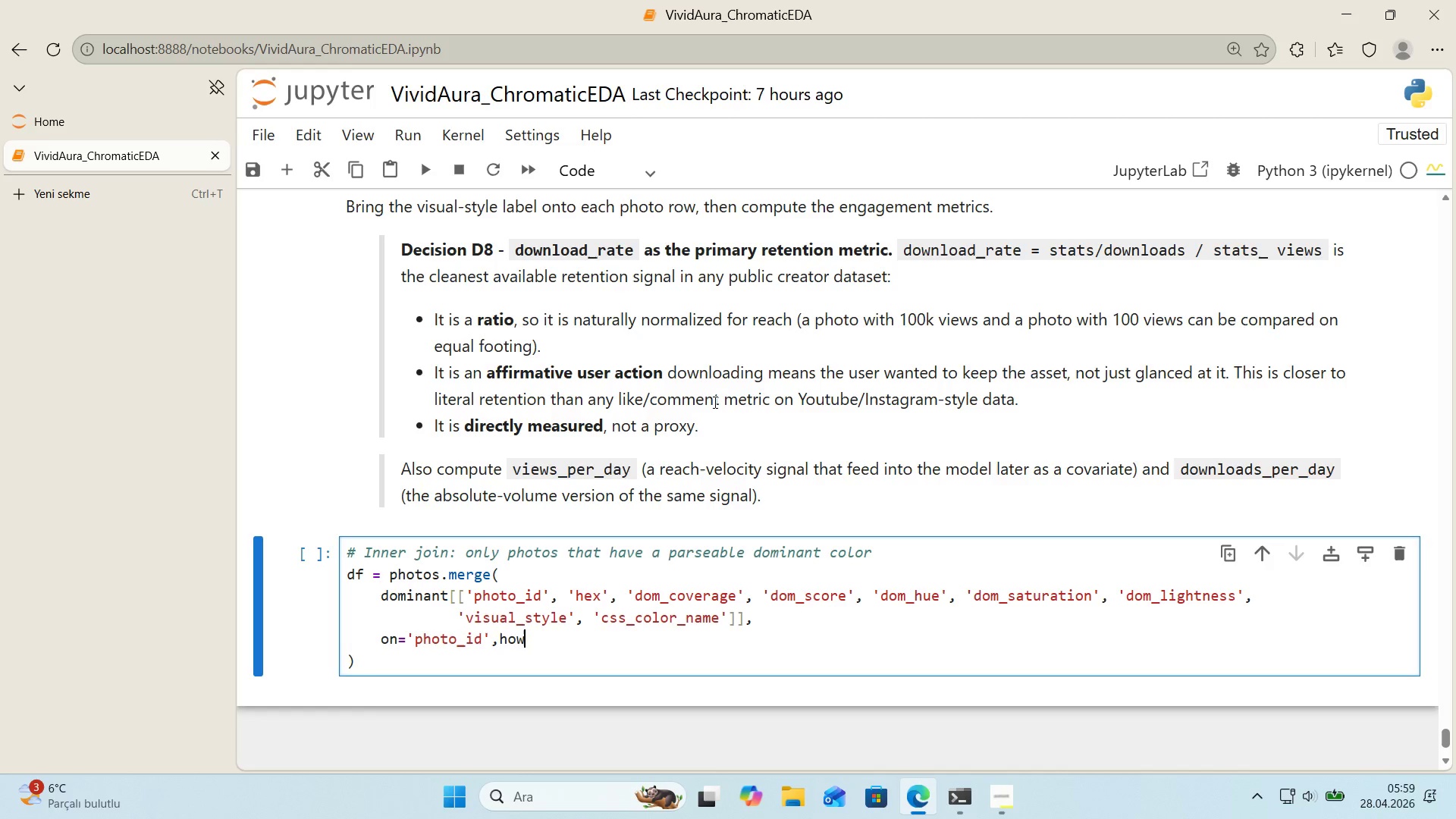 
key(ArrowLeft)
 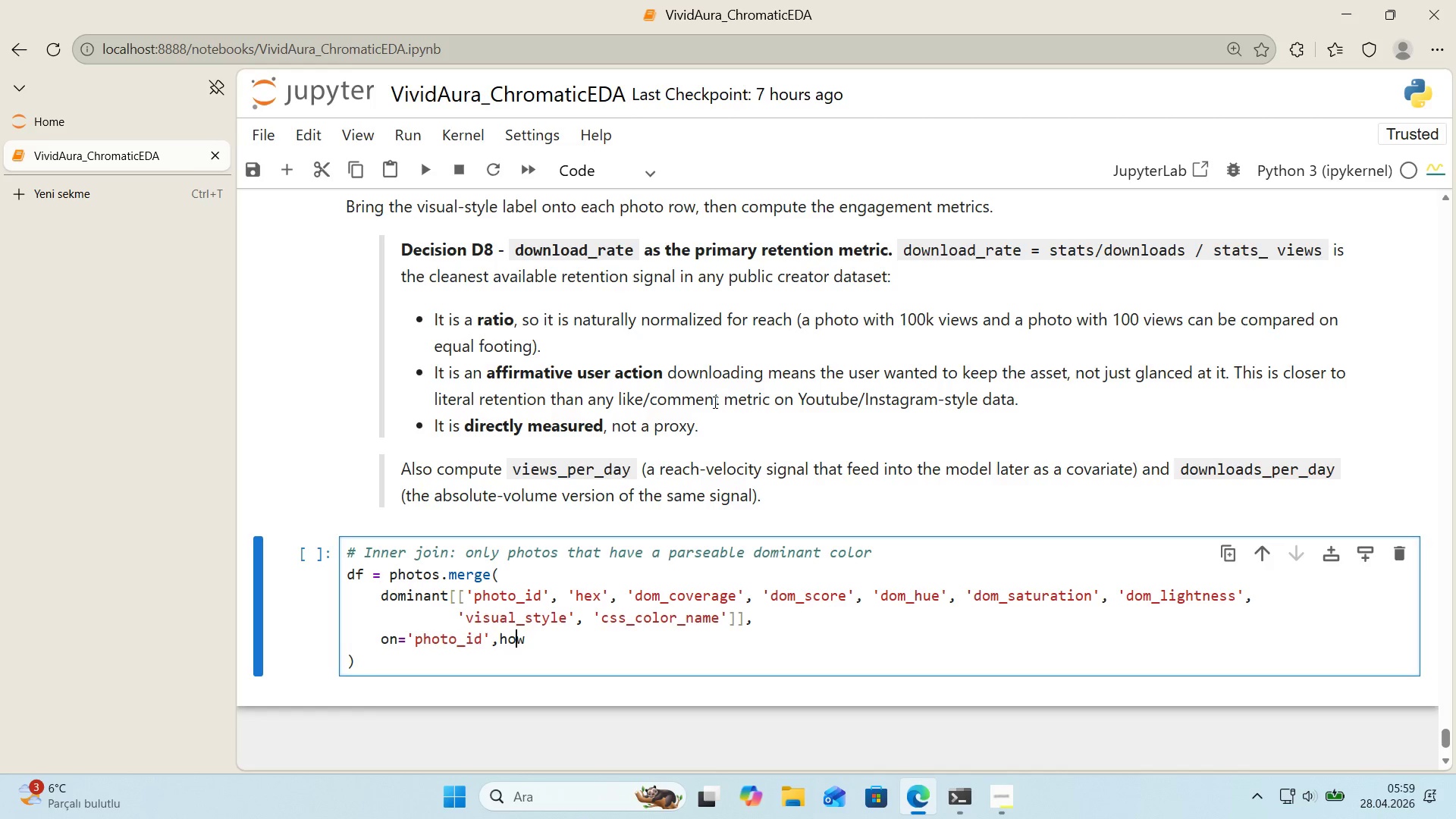 
key(ArrowLeft)
 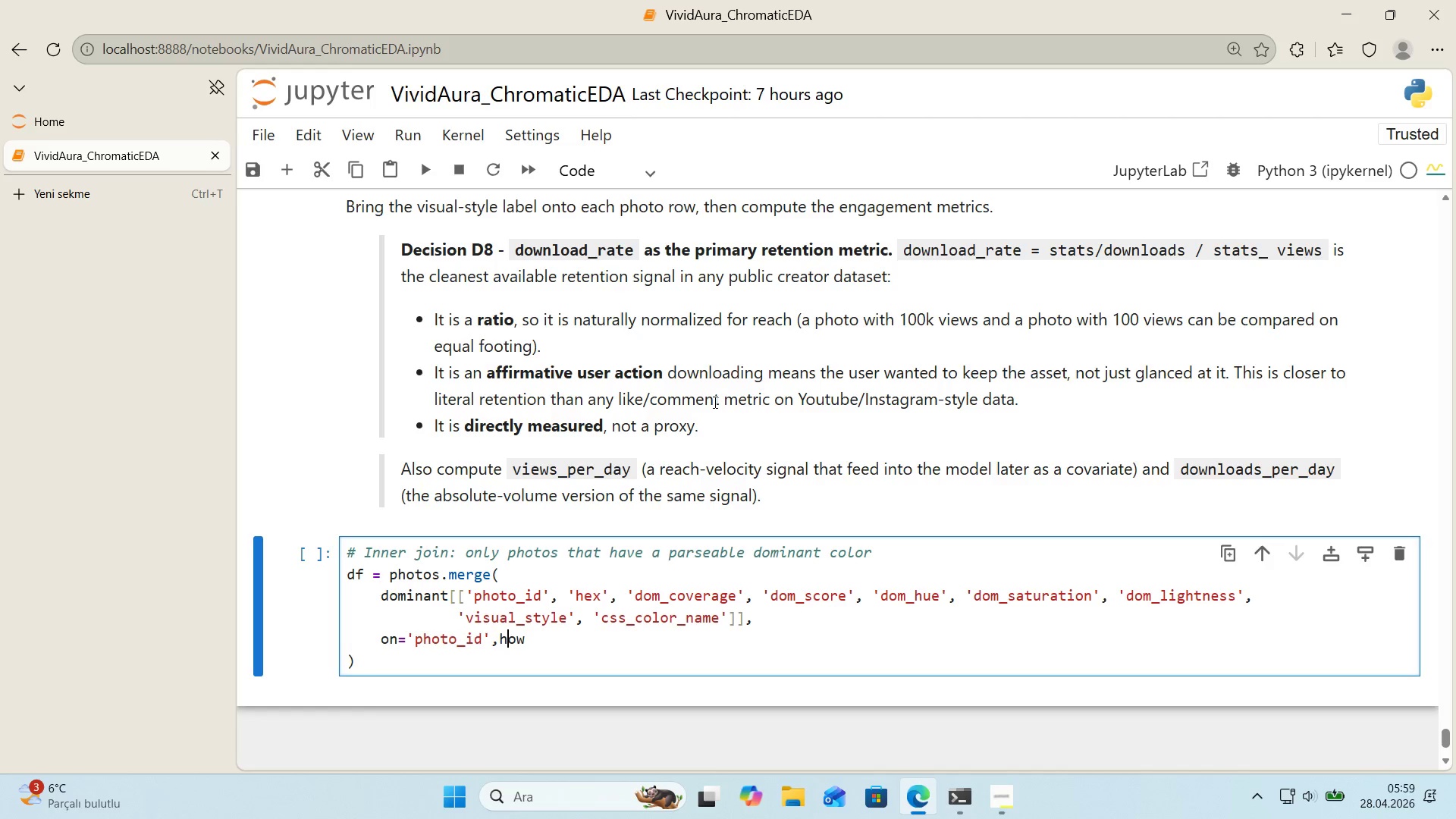 
key(ArrowLeft)
 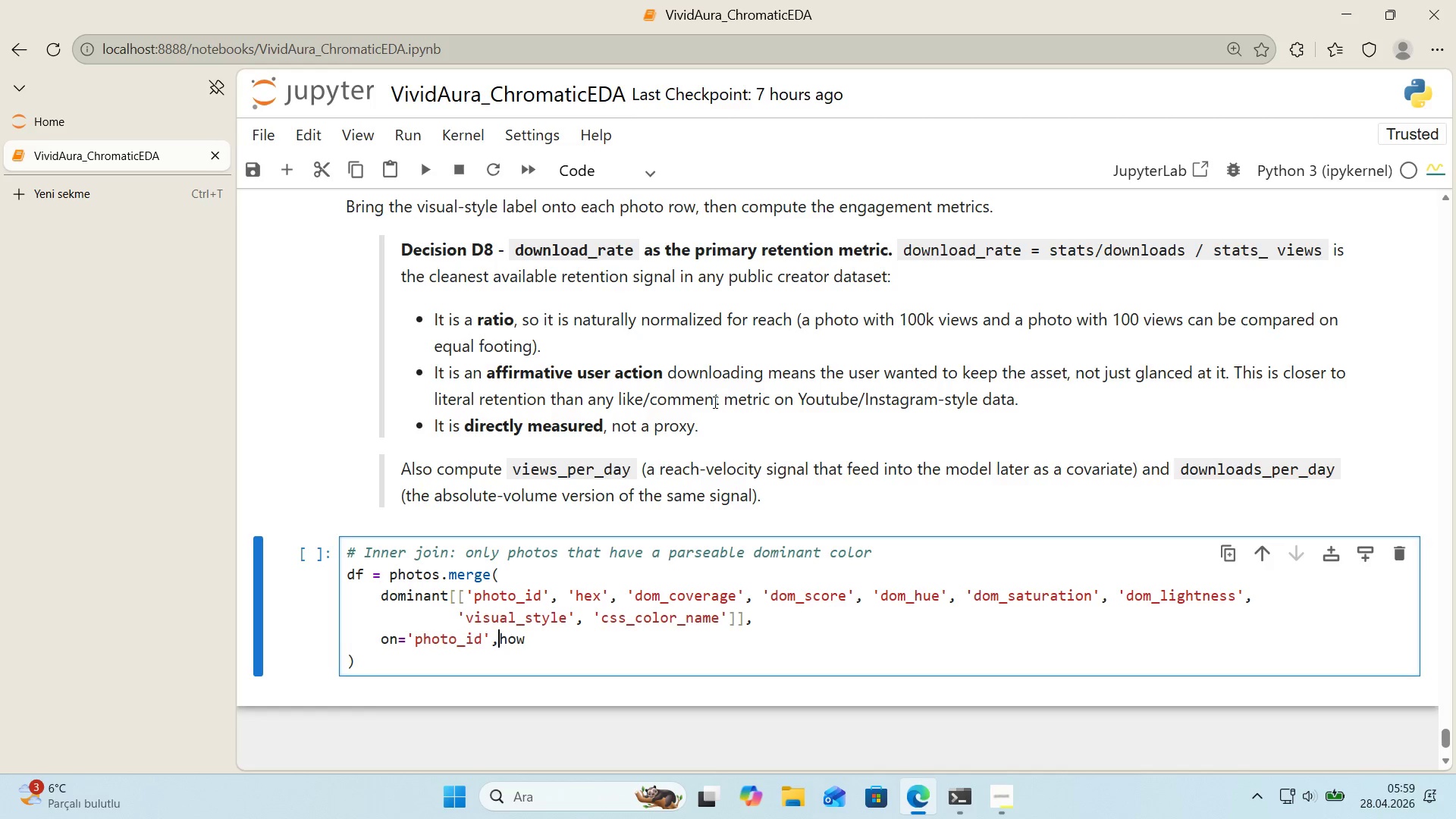 
key(Space)
 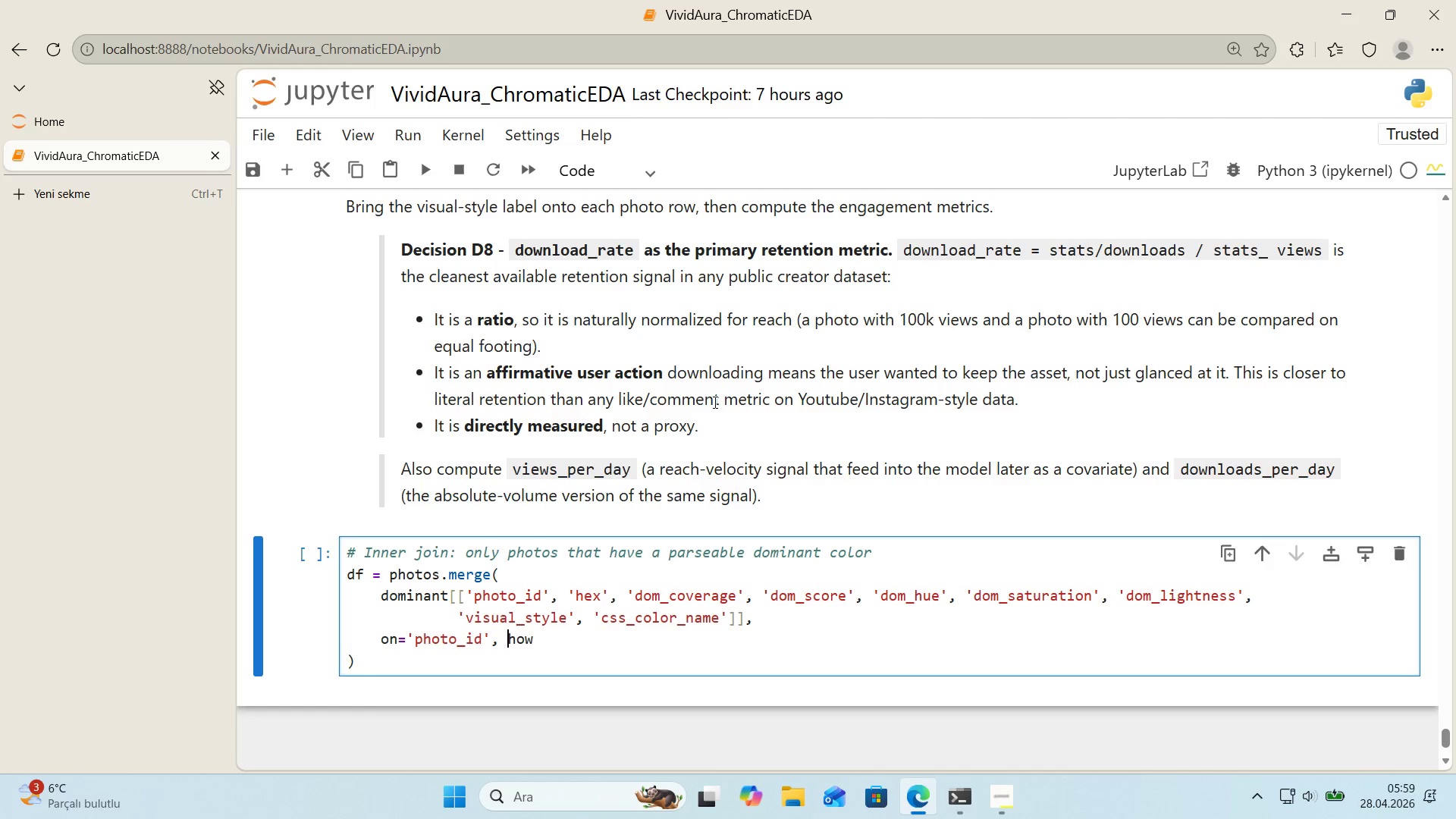 
key(ArrowRight)
 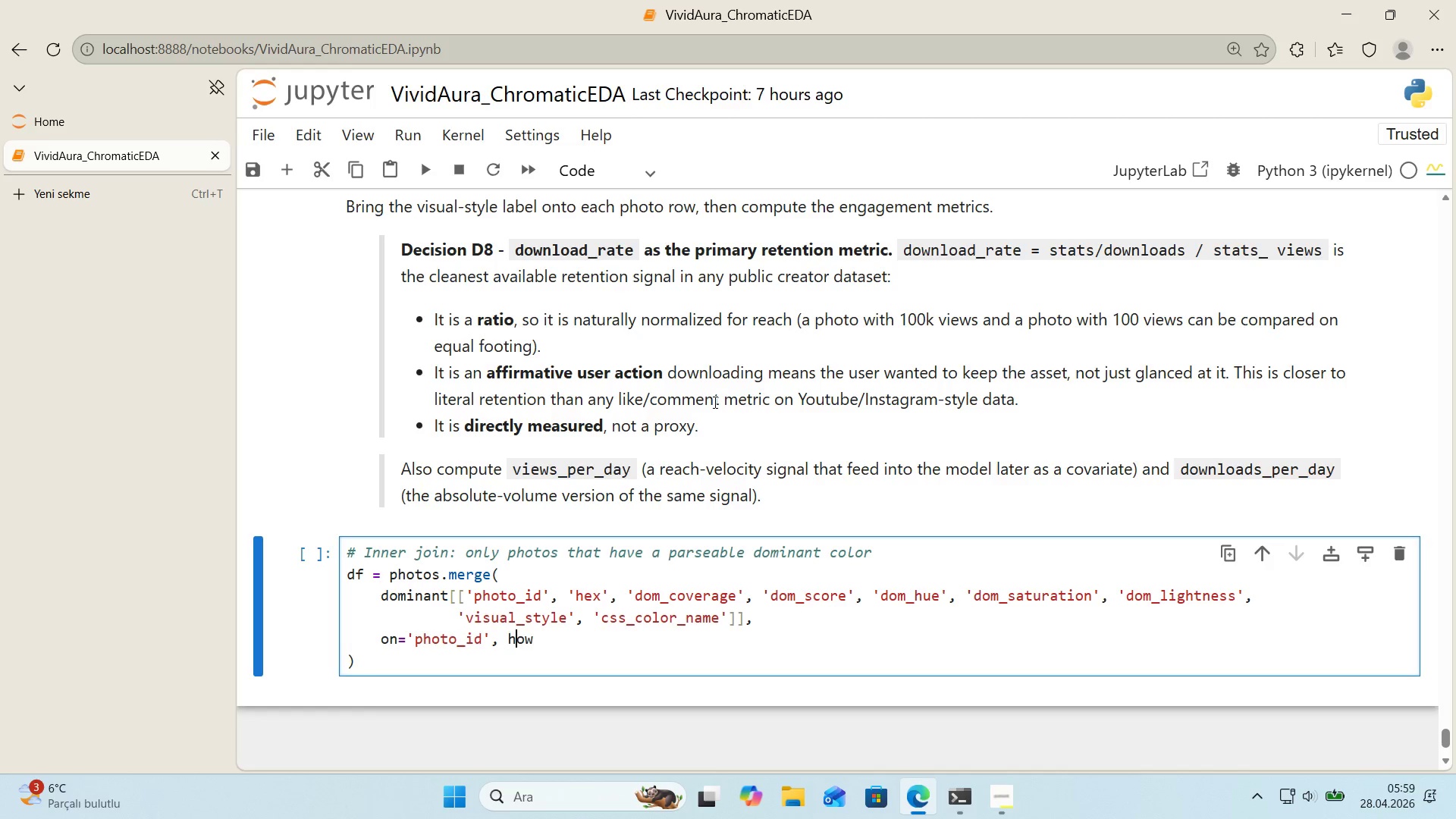 
key(ArrowRight)
 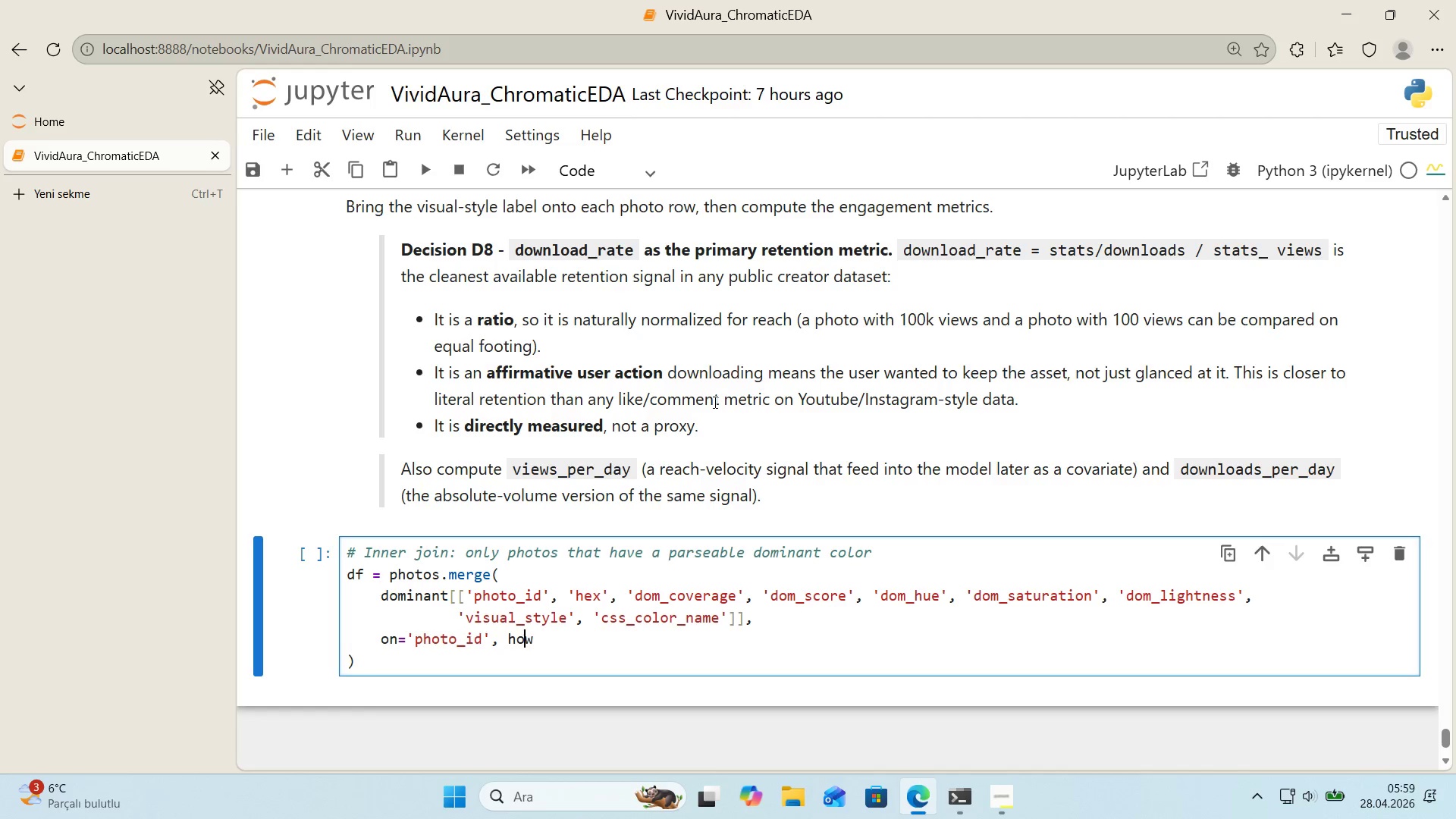 
key(ArrowRight)
 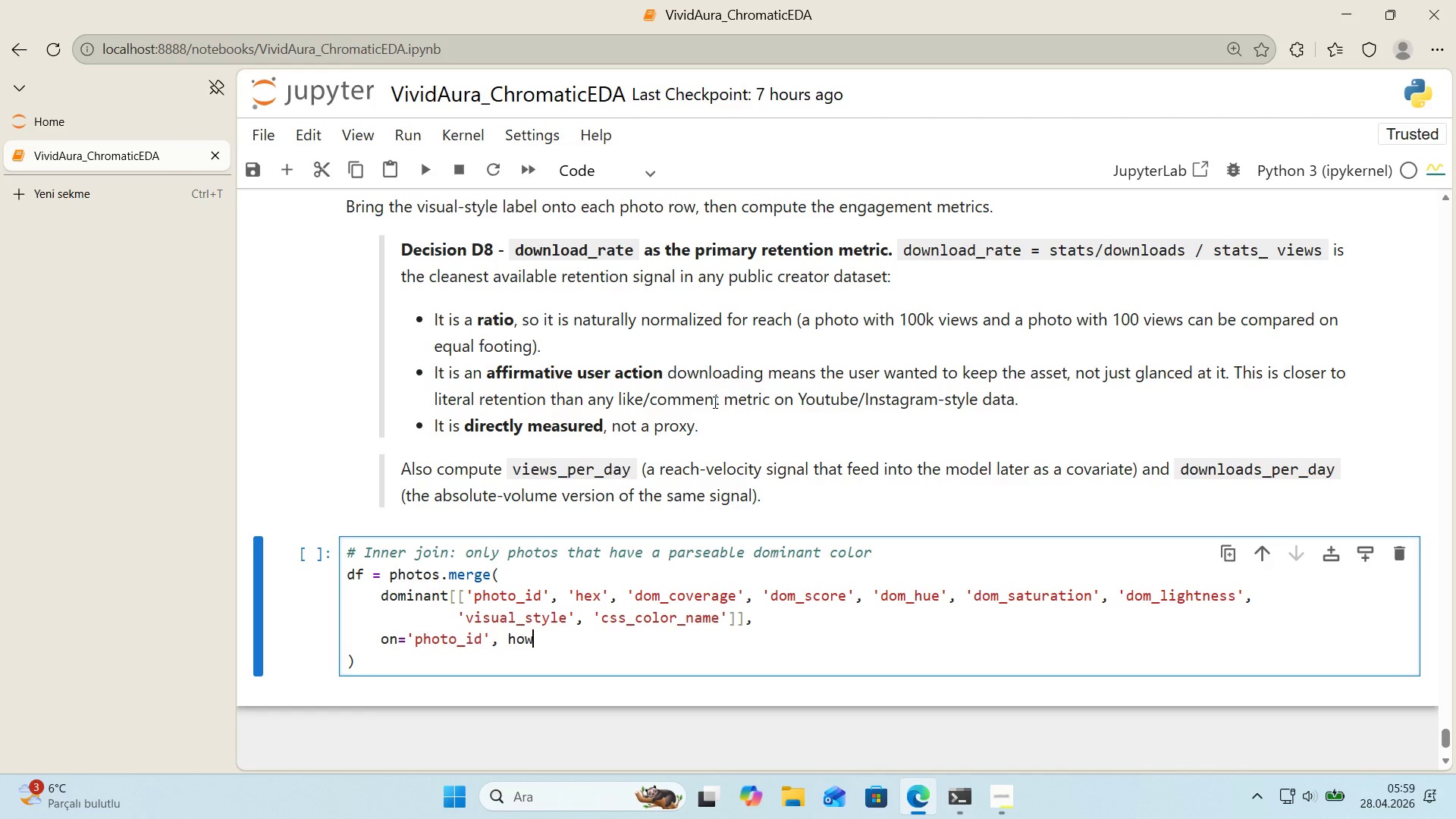 
type()@@)
 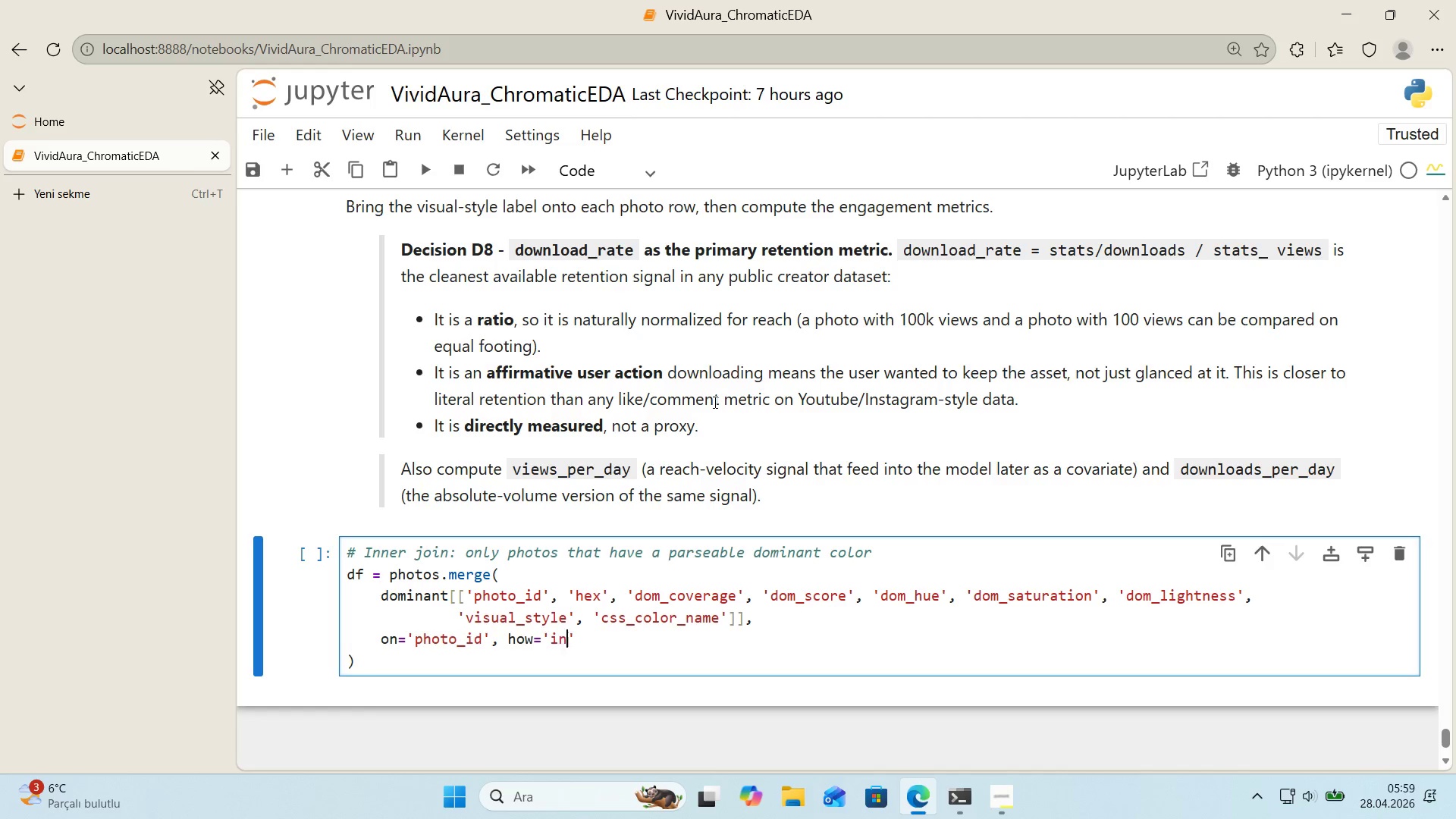 
 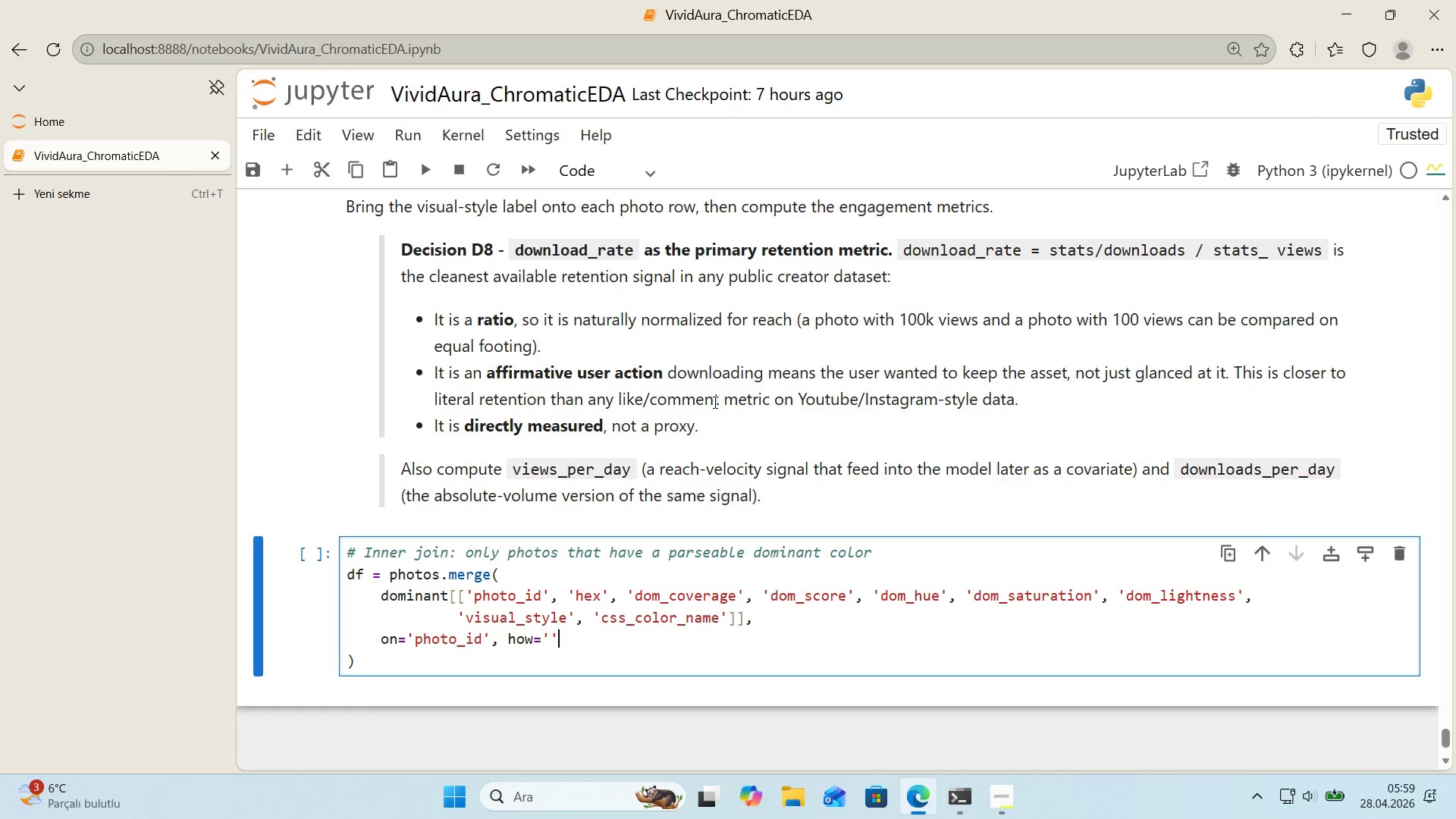 
key(ArrowLeft)
 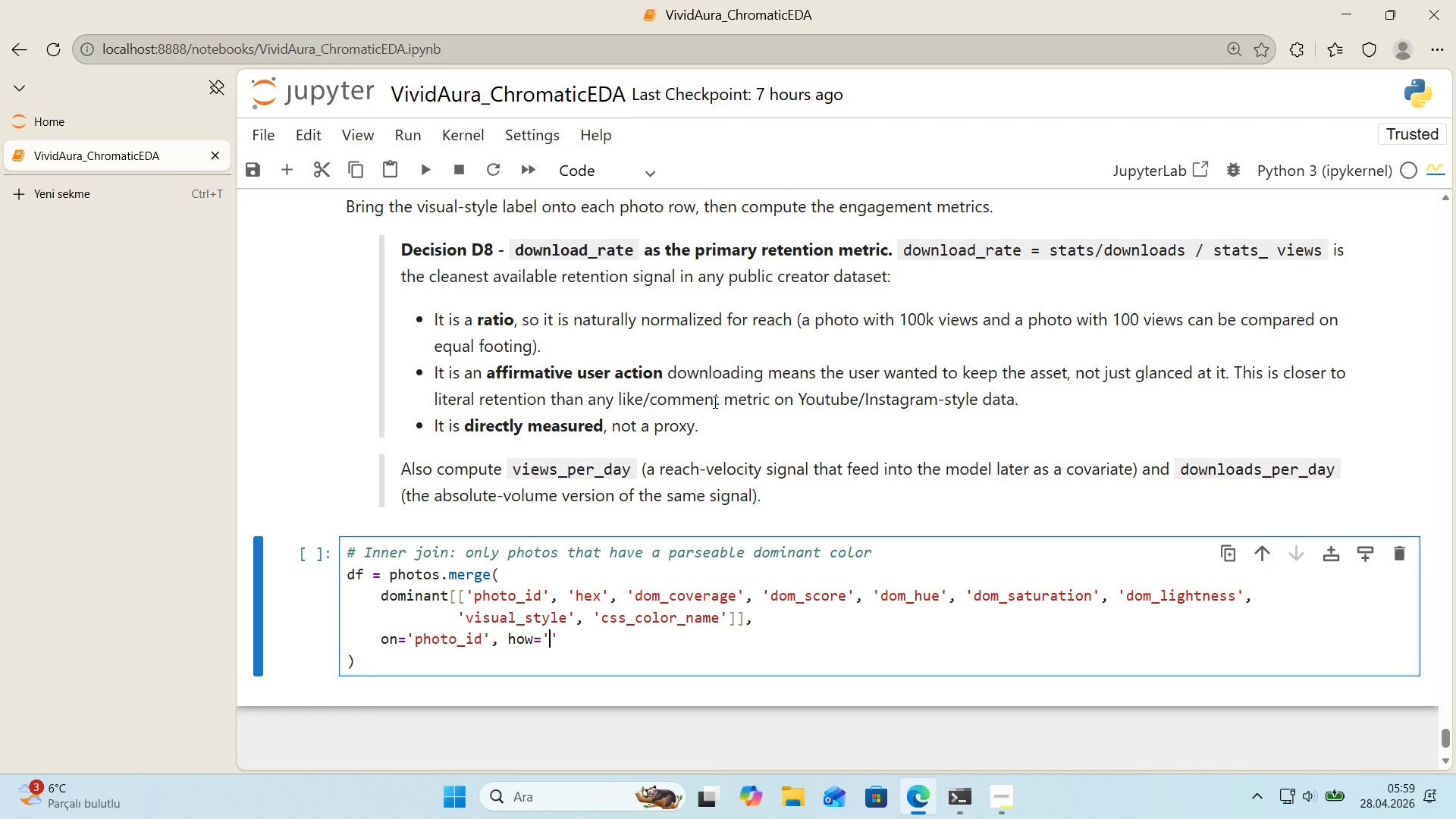 
type('nner)
 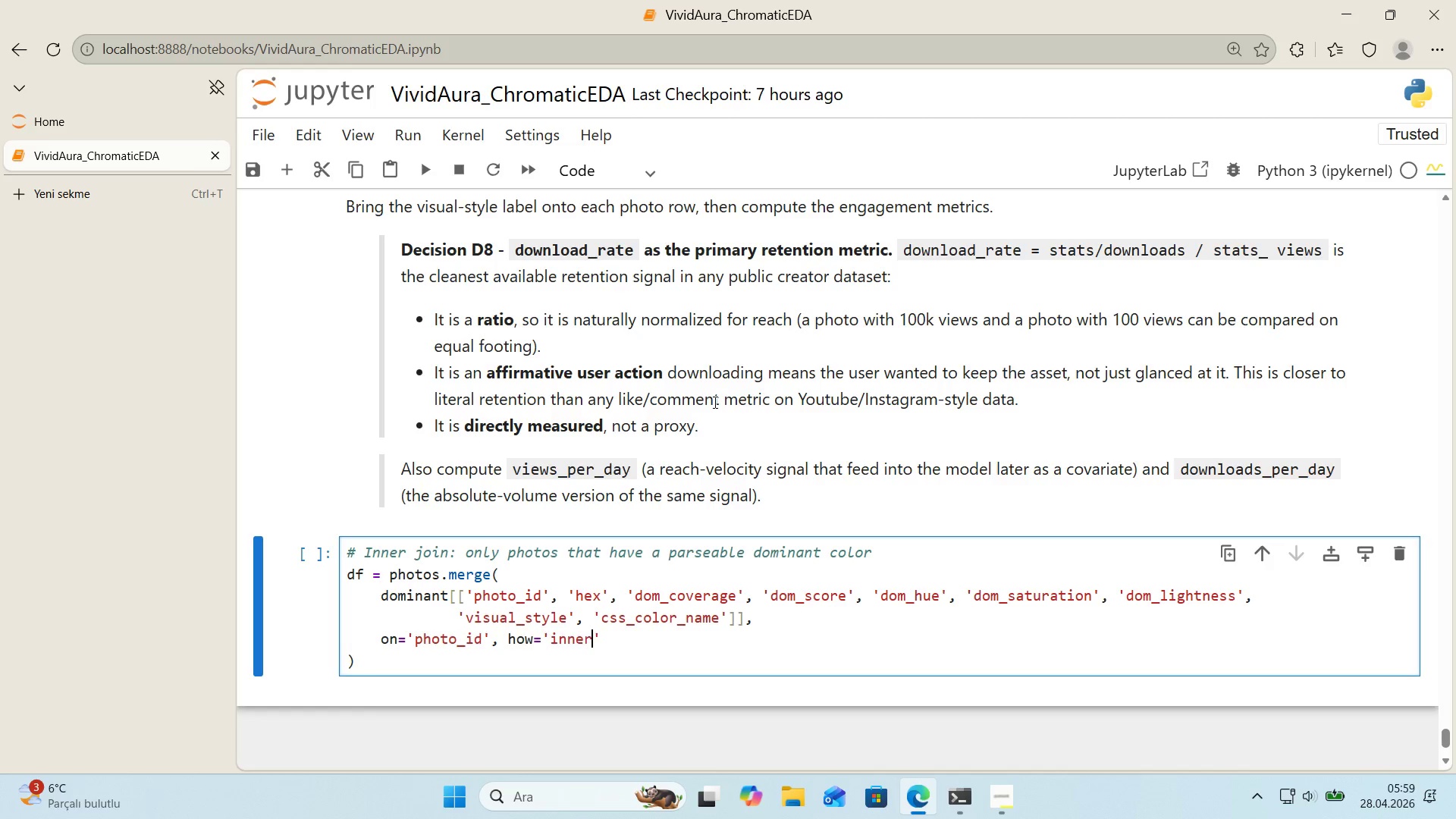 
key(ArrowRight)
 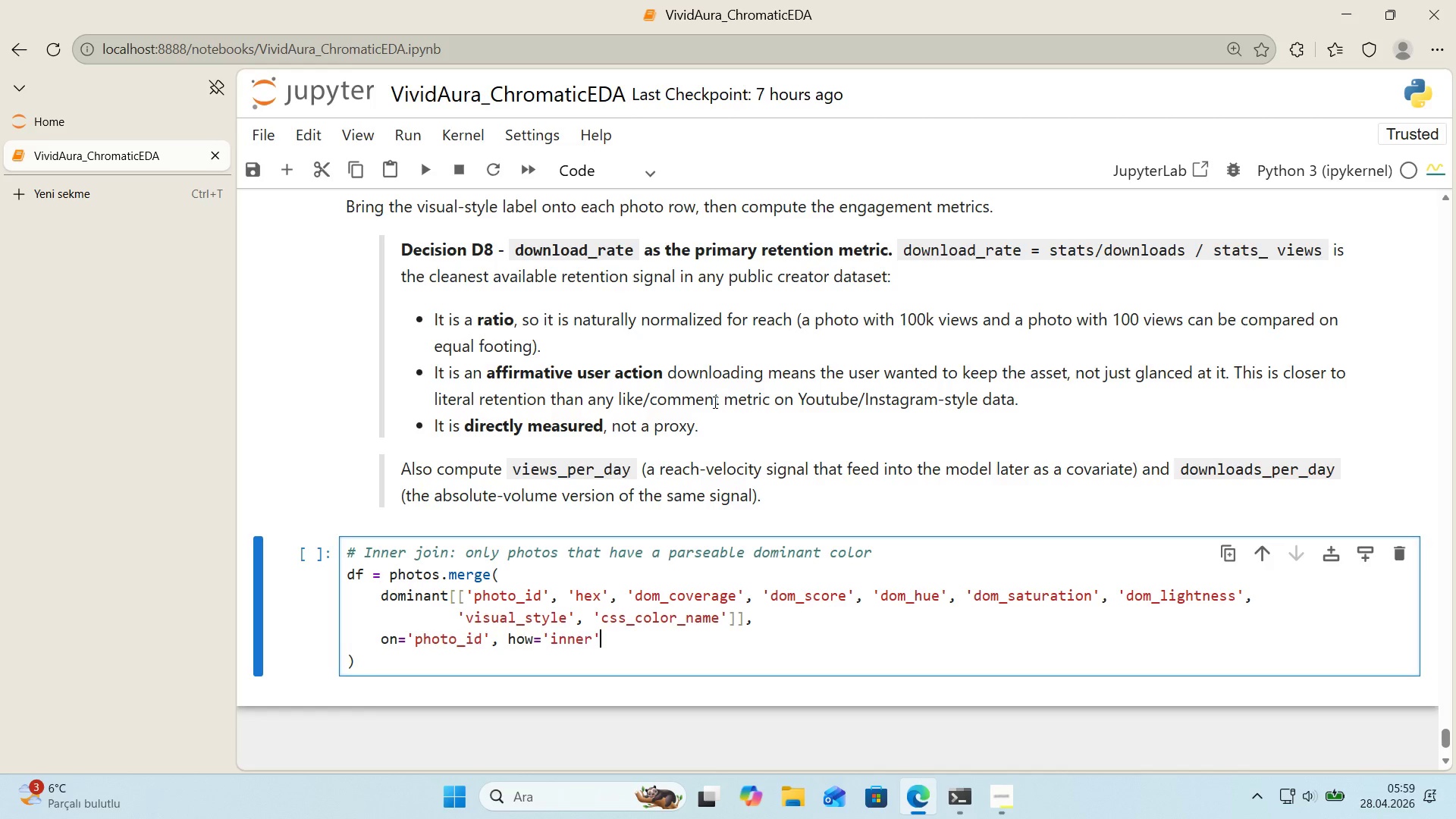 
key(ArrowDown)
 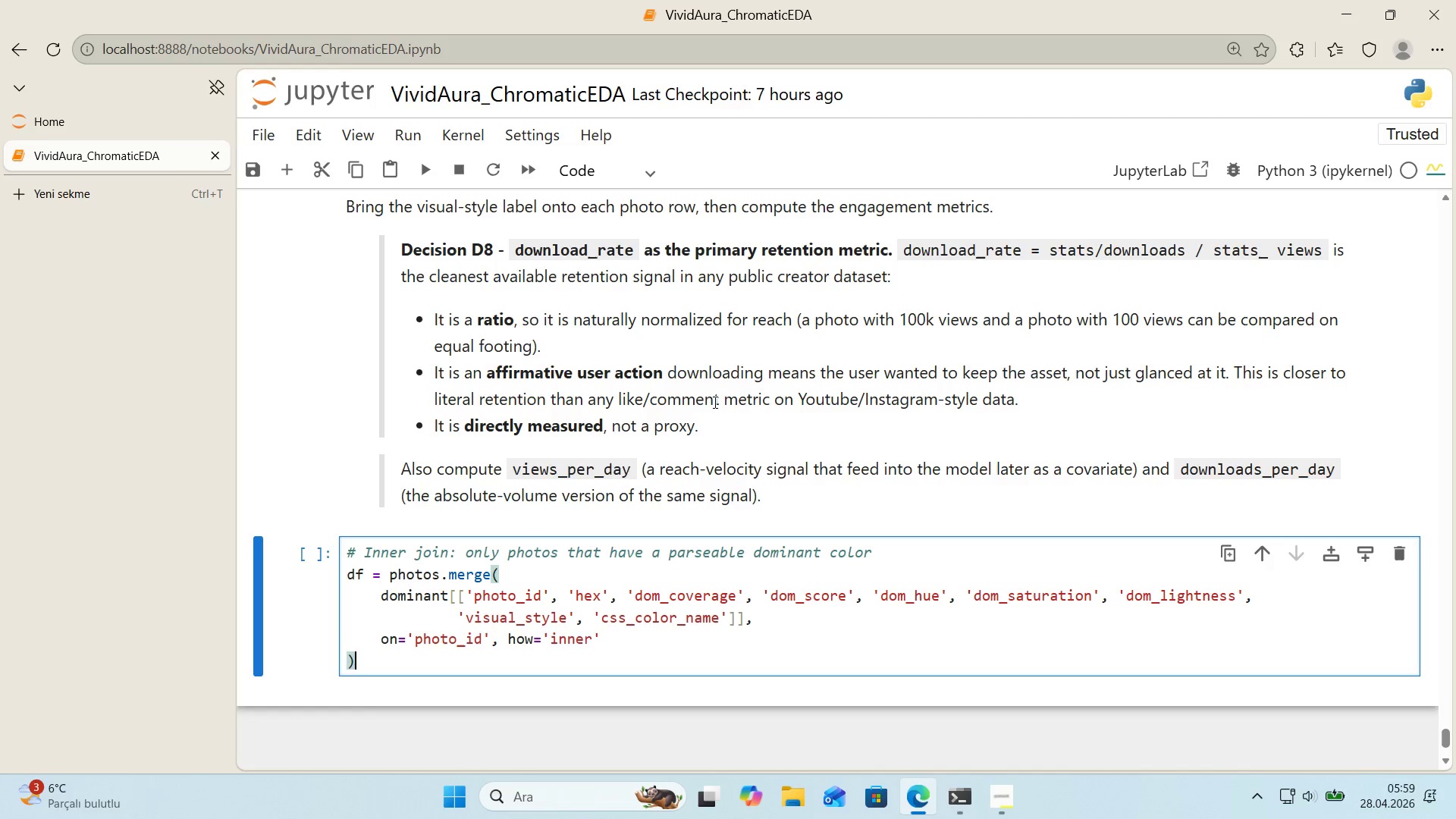 
key(ArrowLeft)
 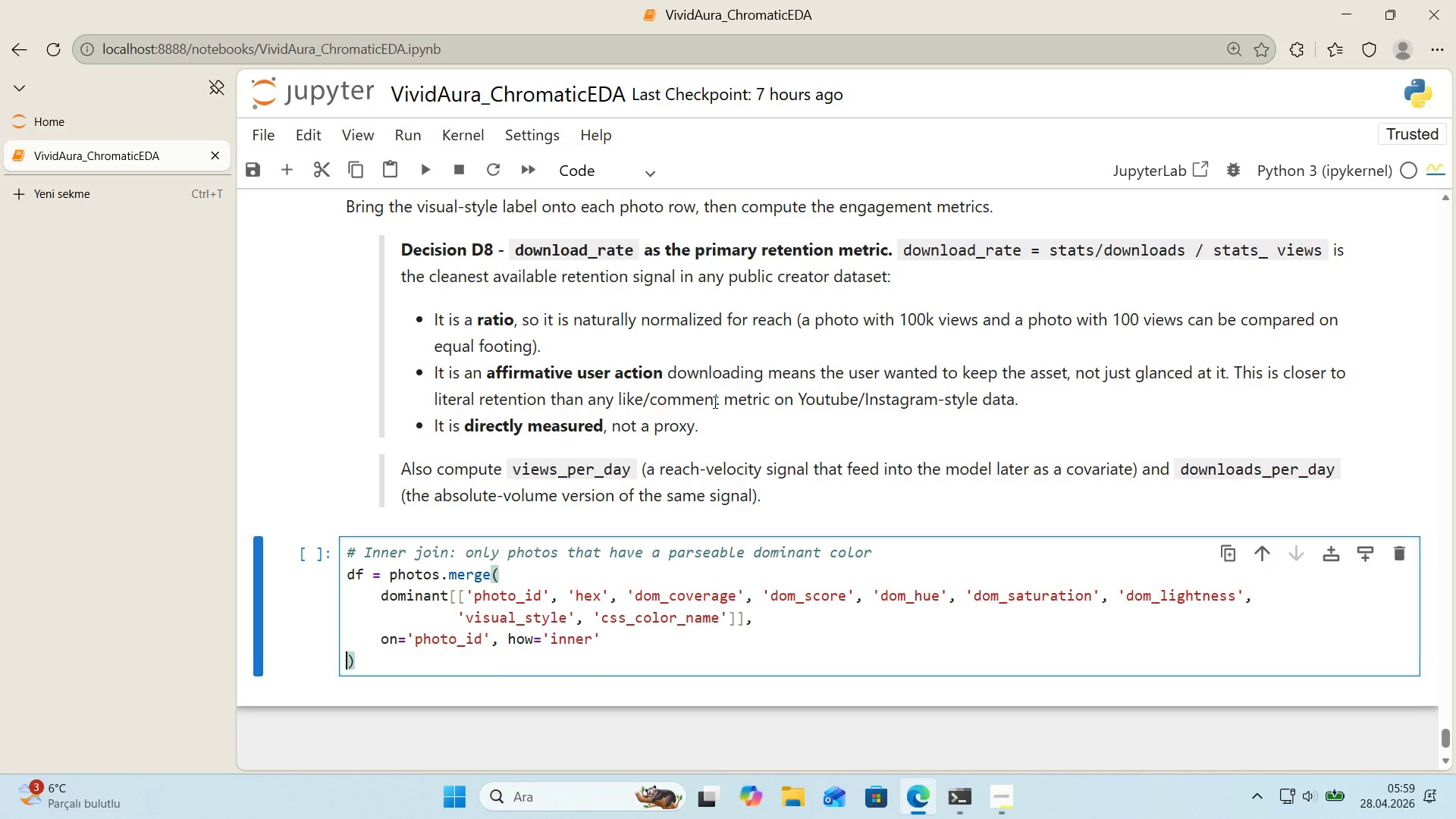 
key(Backspace)
 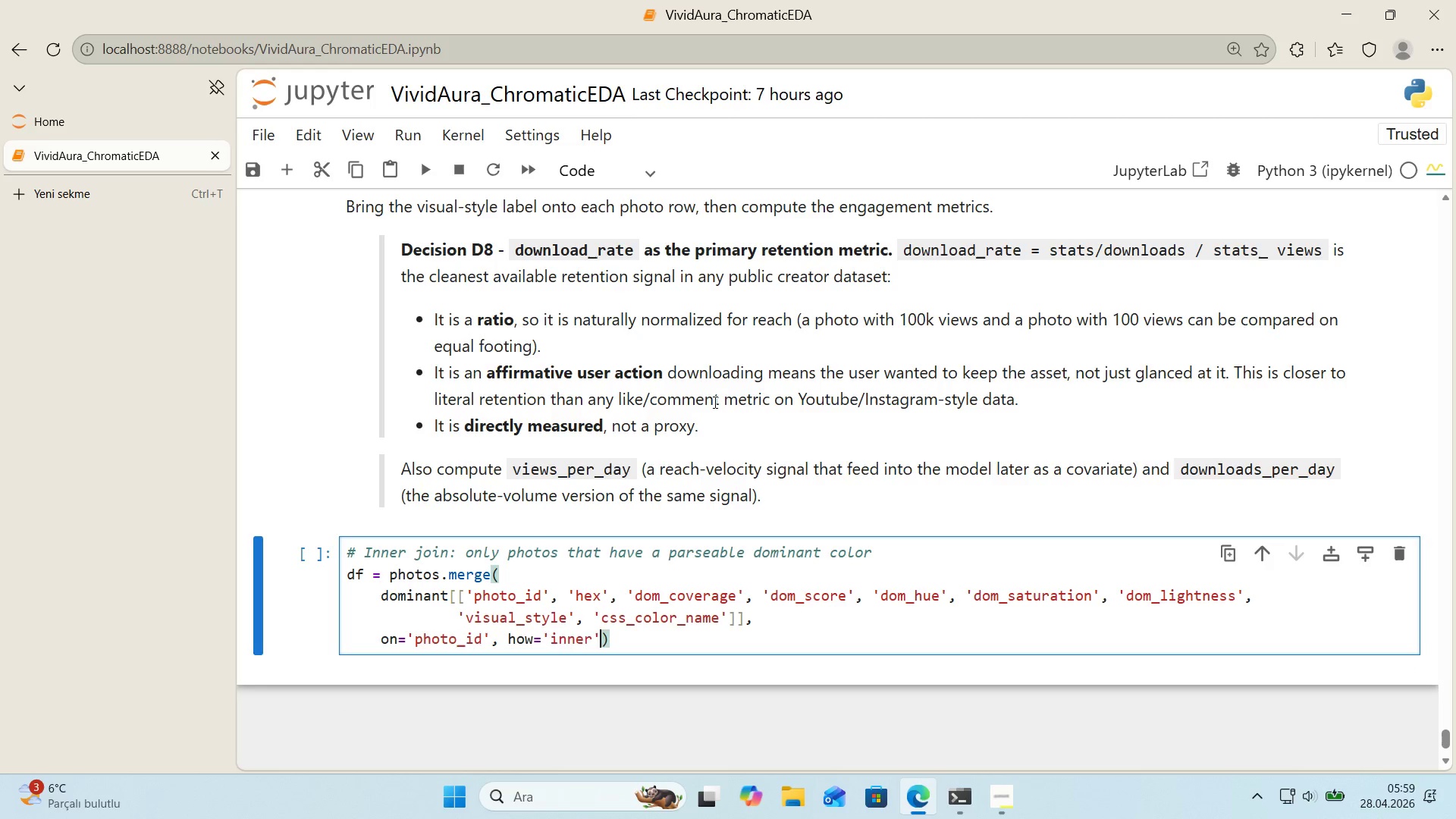 
key(ArrowRight)
 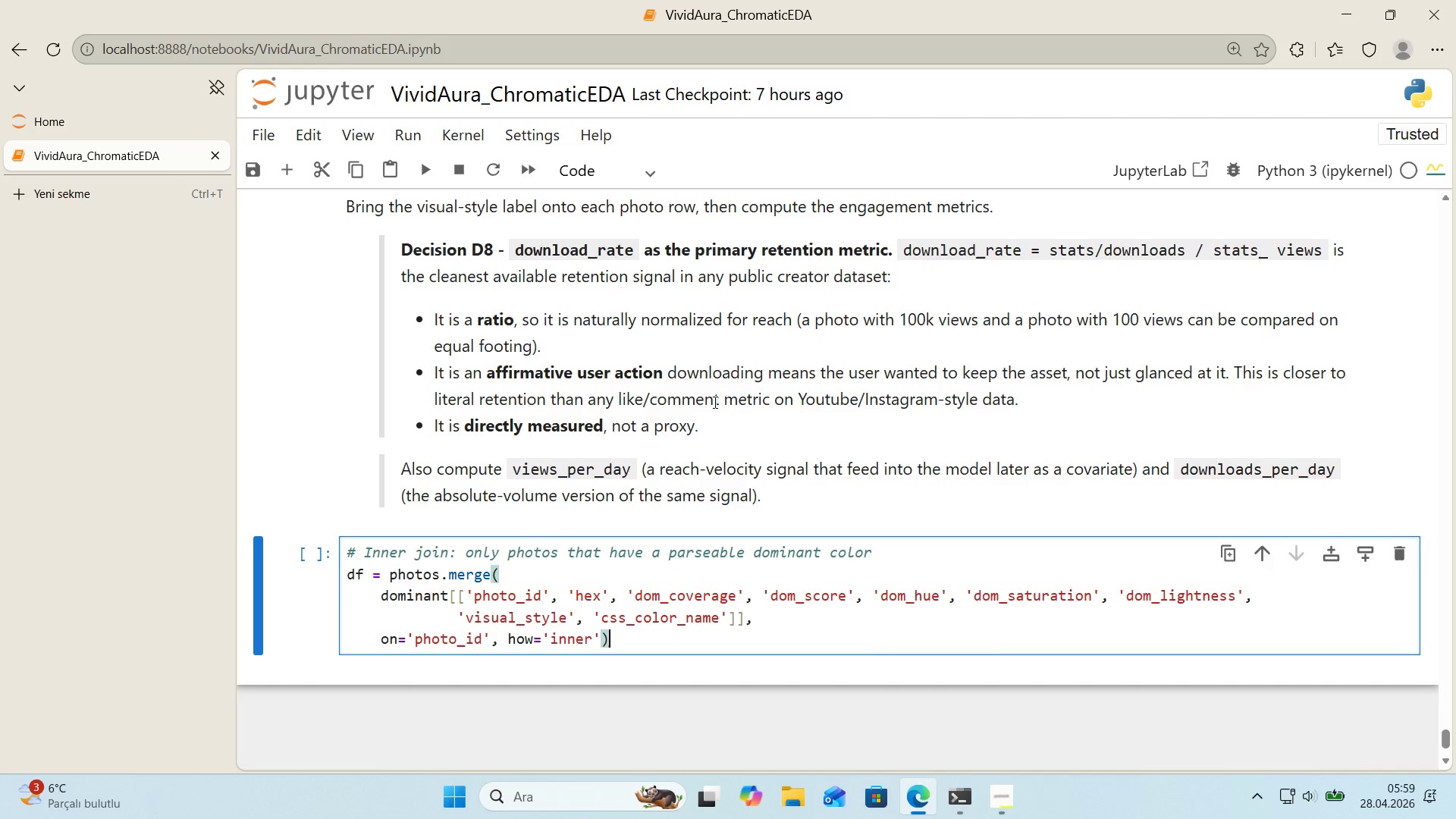 
key(Enter)
 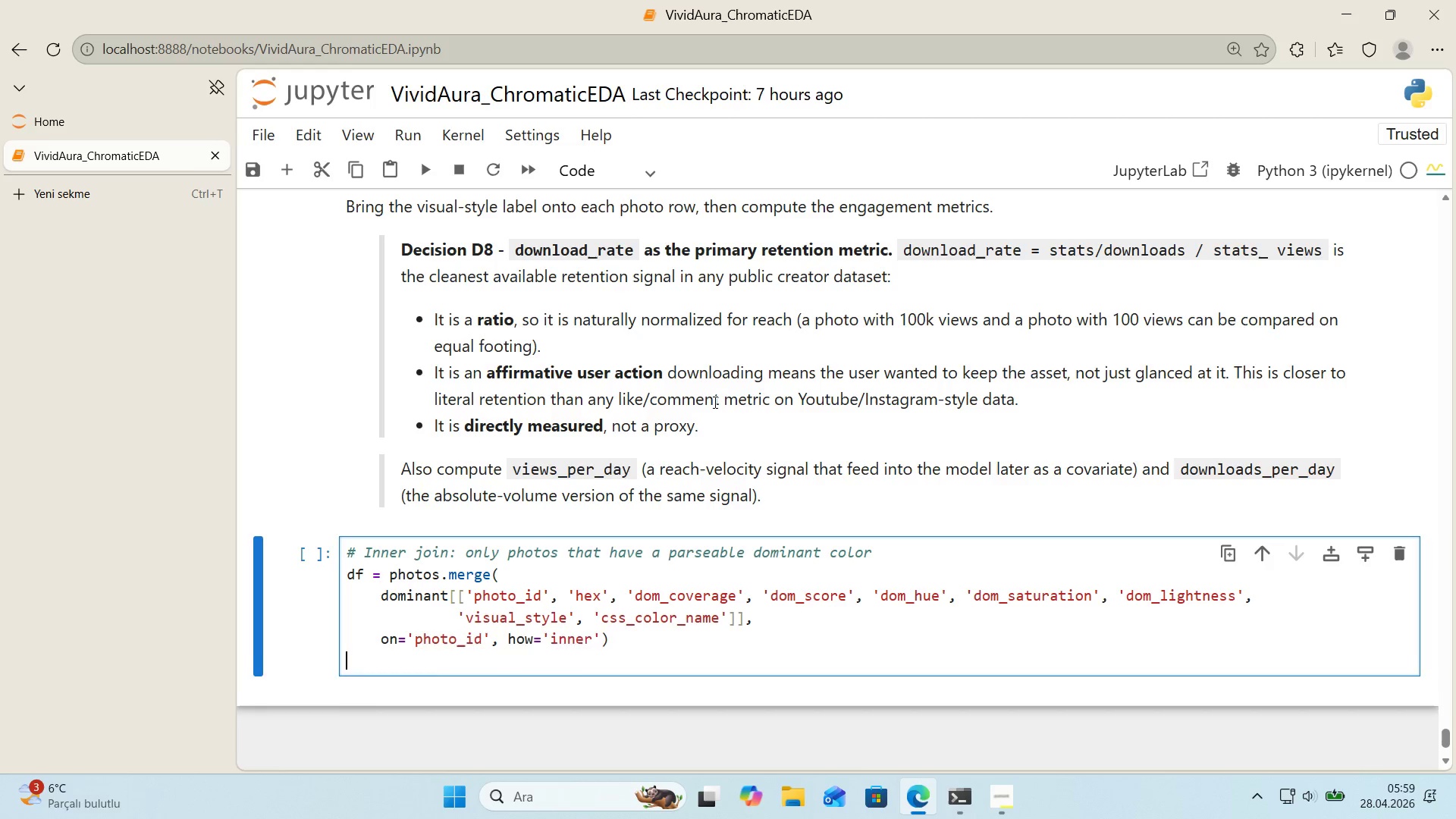 
key(Backspace)
 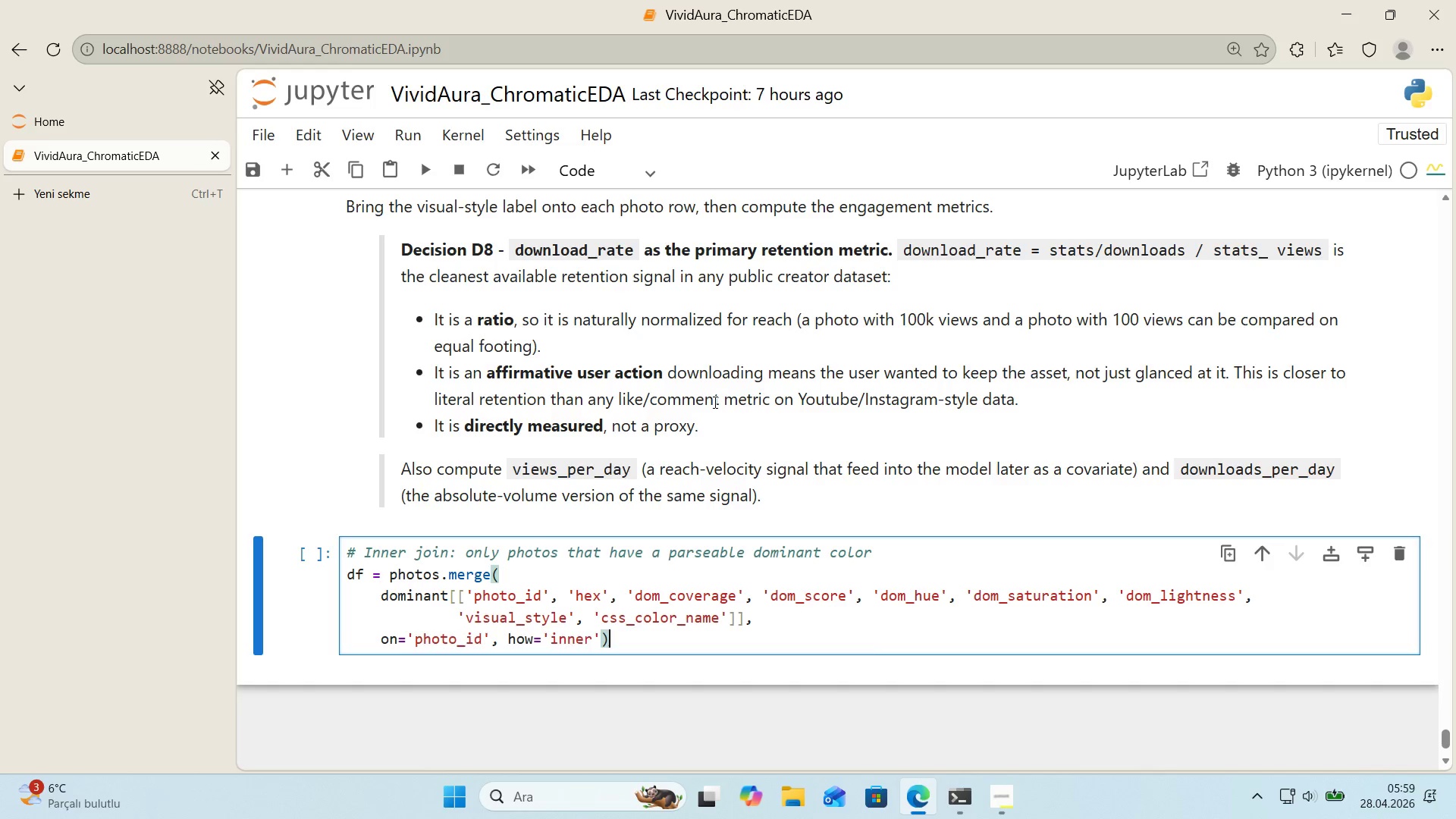 
key(Enter)
 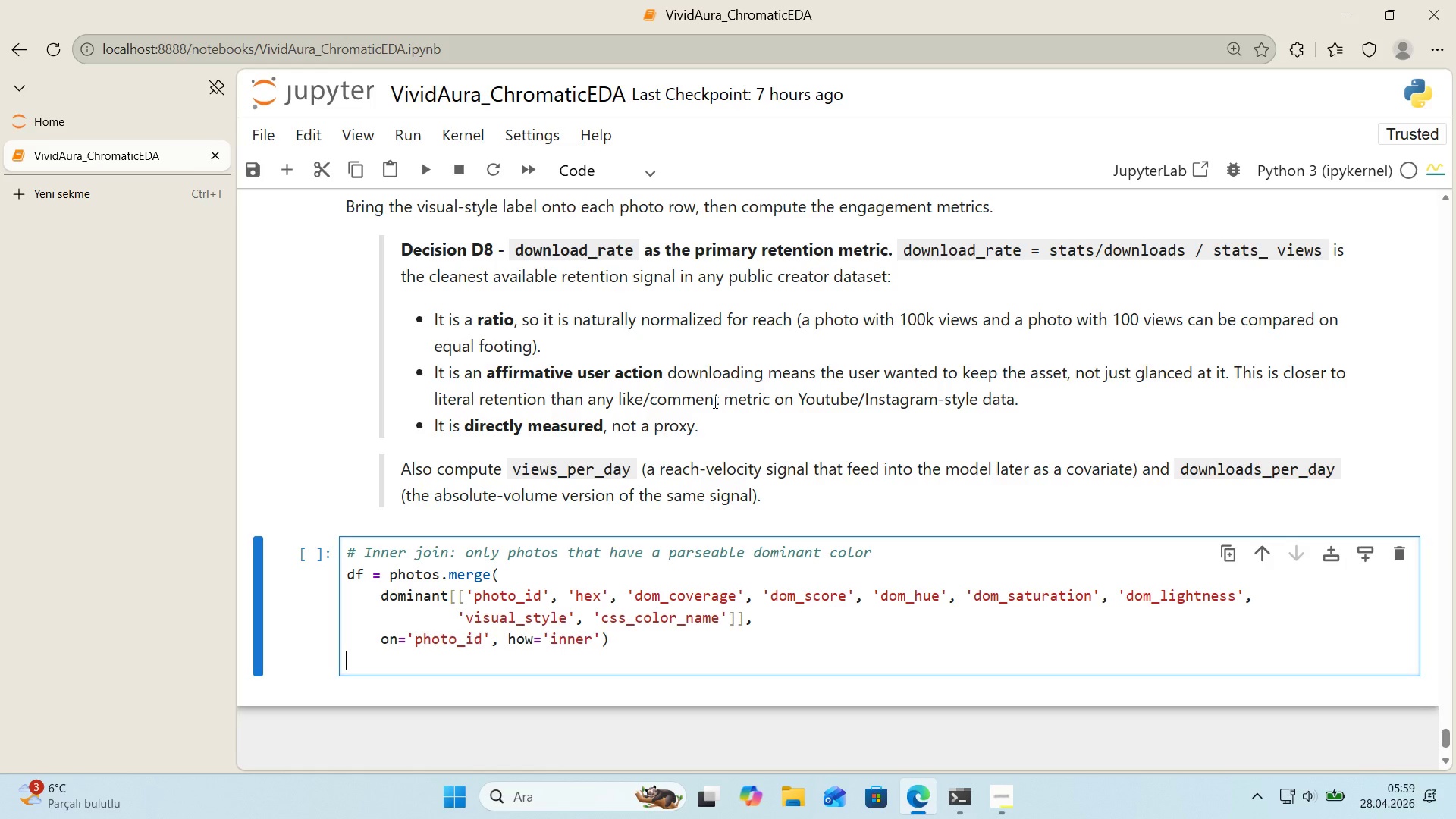 
key(Enter)
 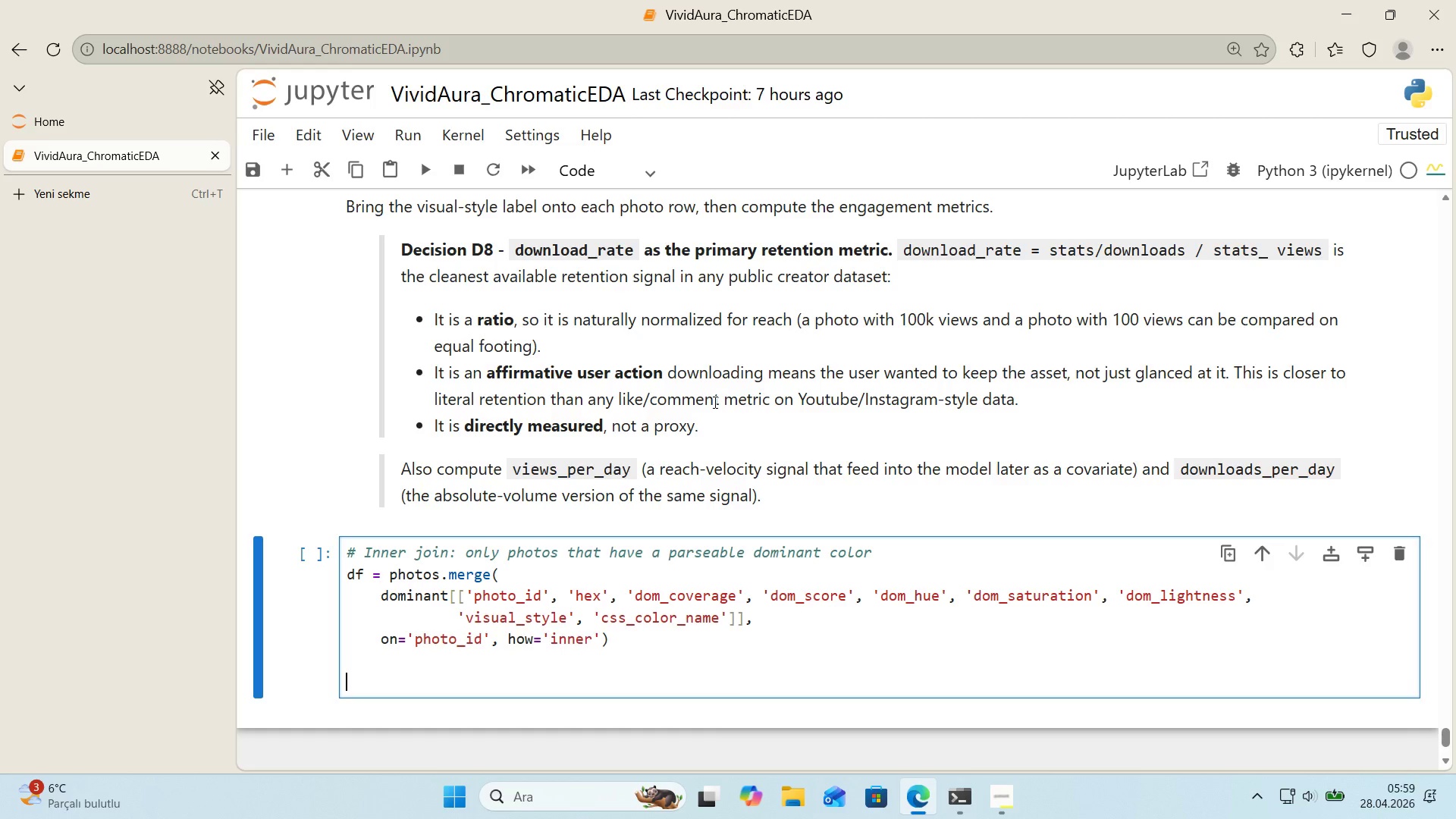 
key(Alt+Control+AltRight)
 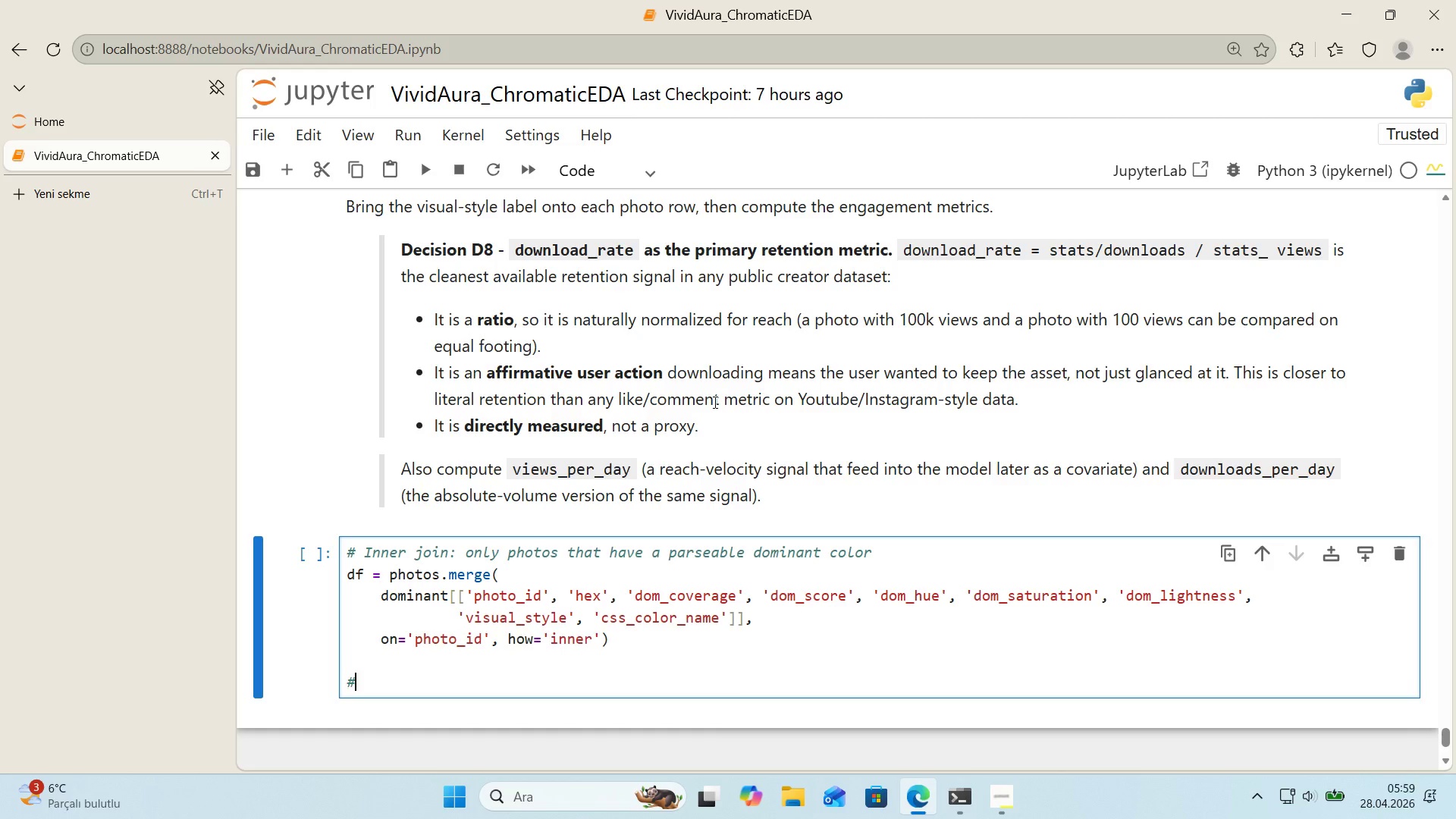 
key(Control+ControlLeft)
 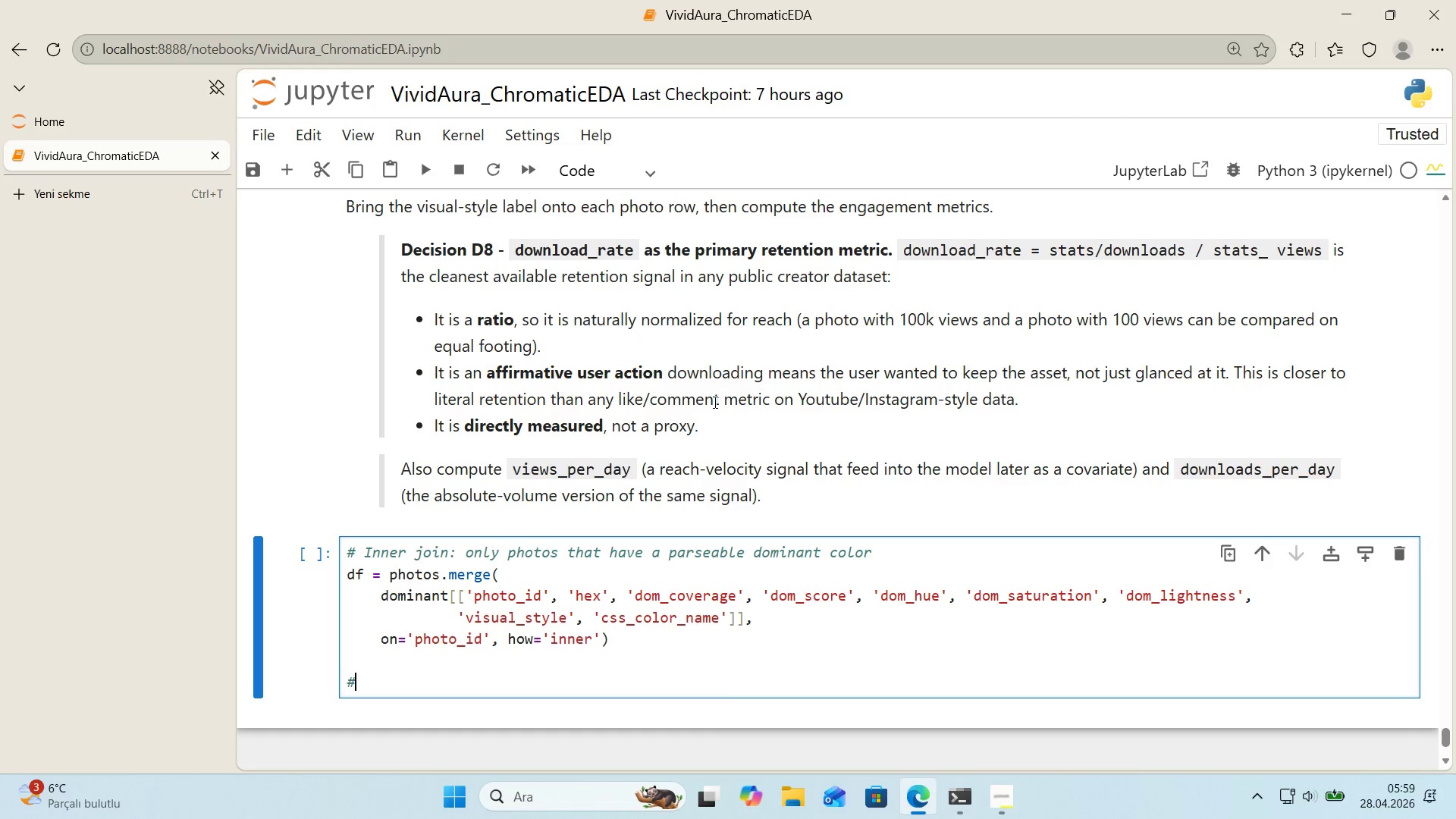 
key(Alt+Control+3)
 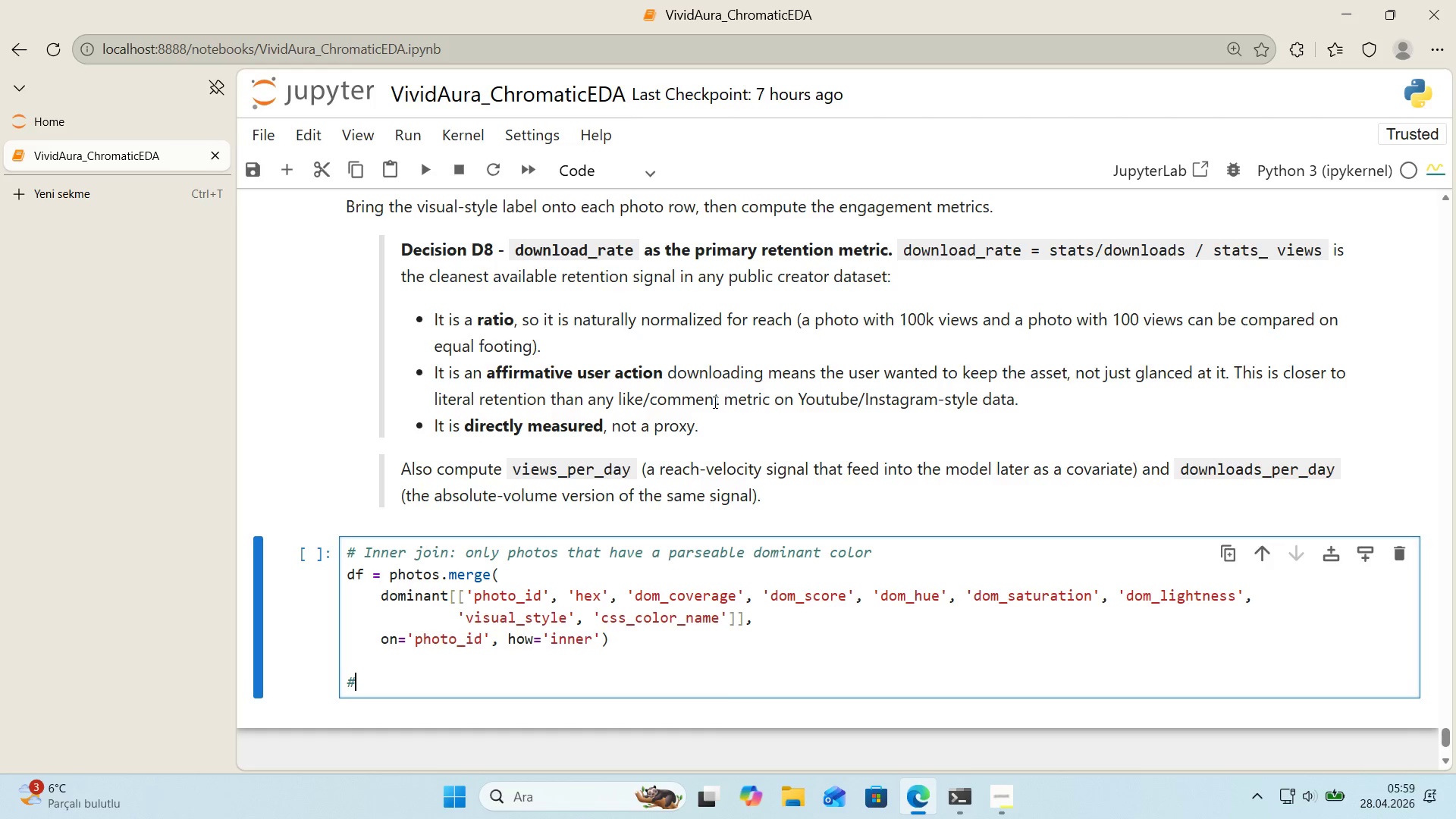 
key(Space)
 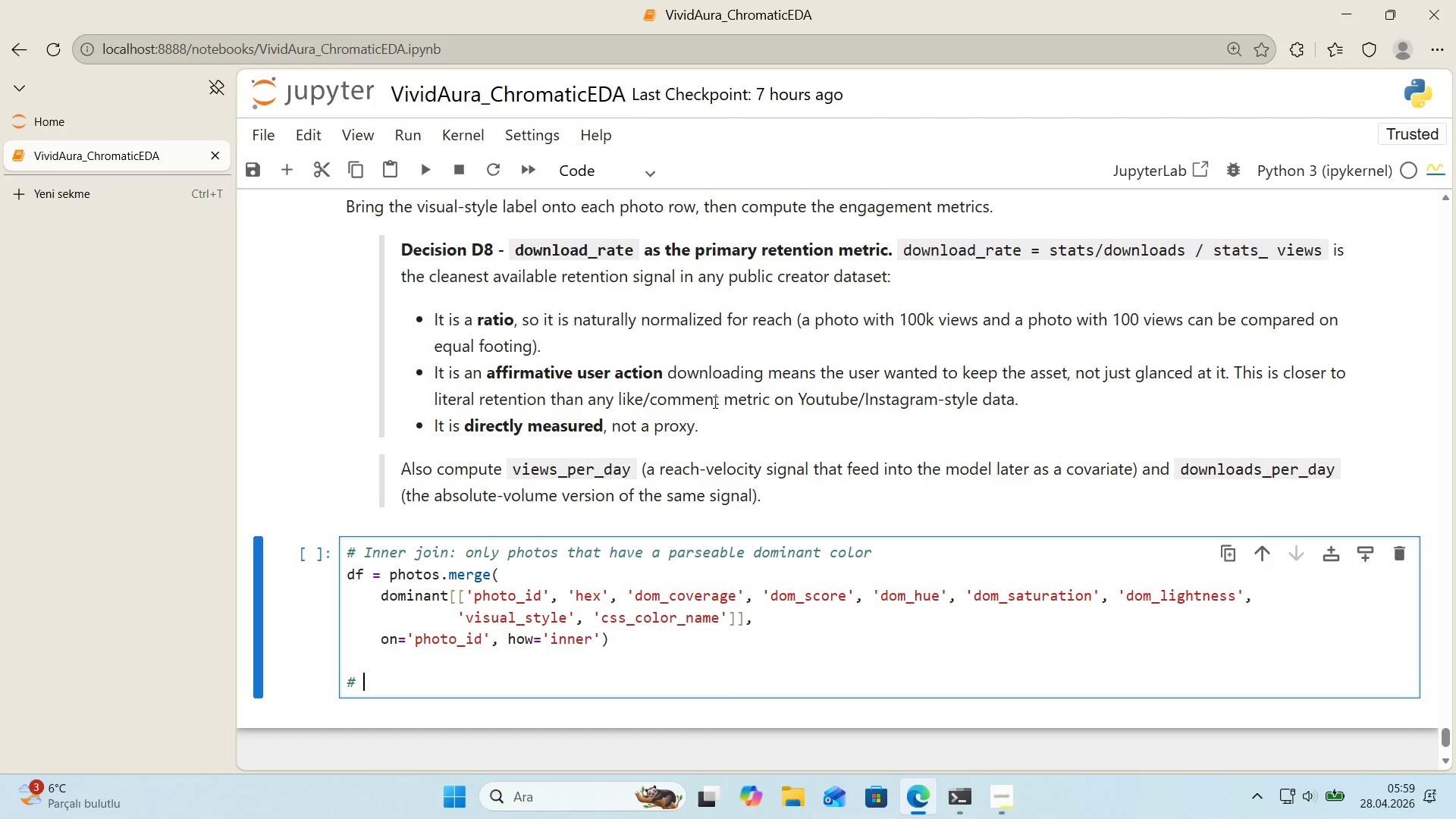 
key(CapsLock)
 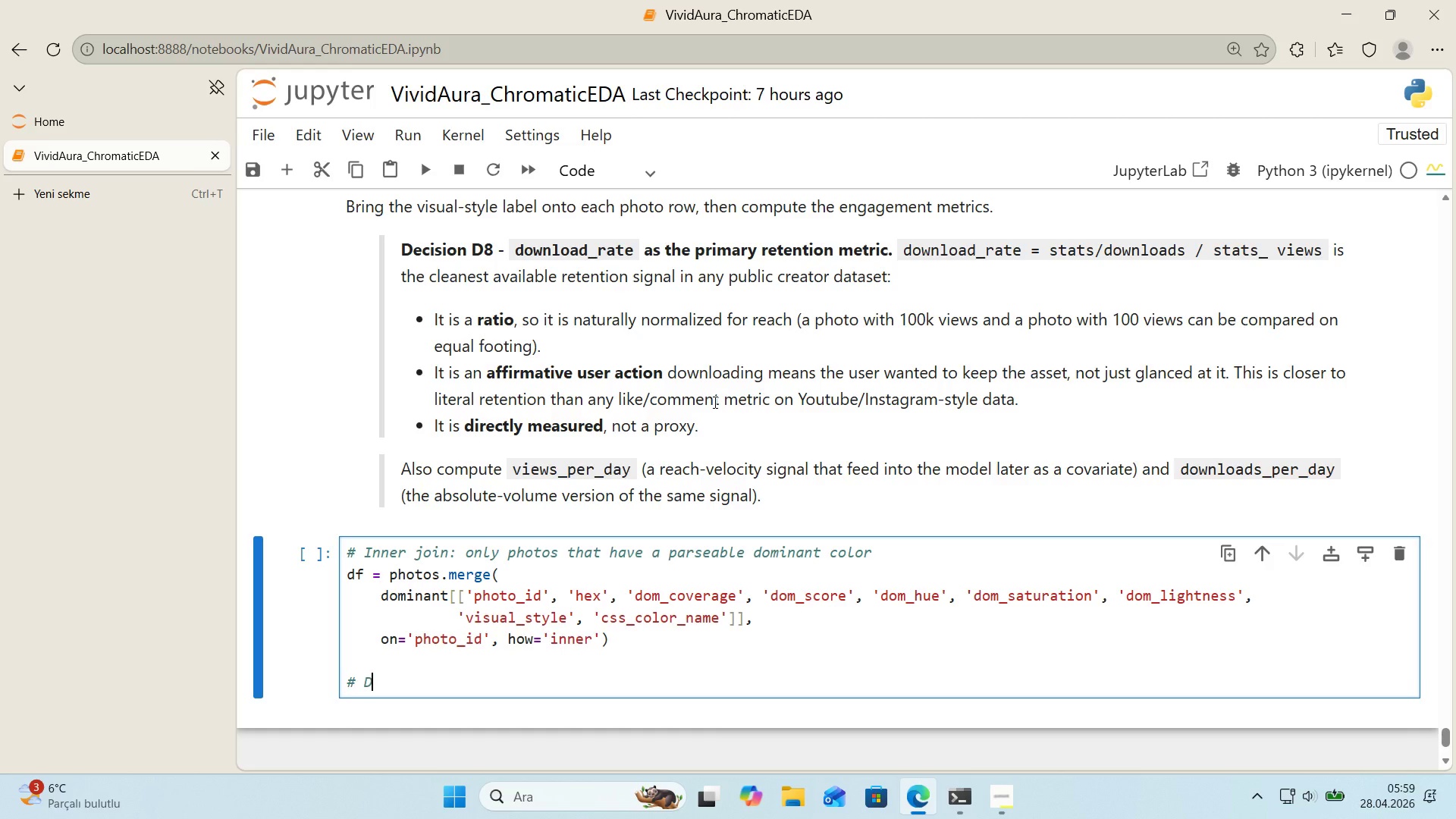 
key(D)
 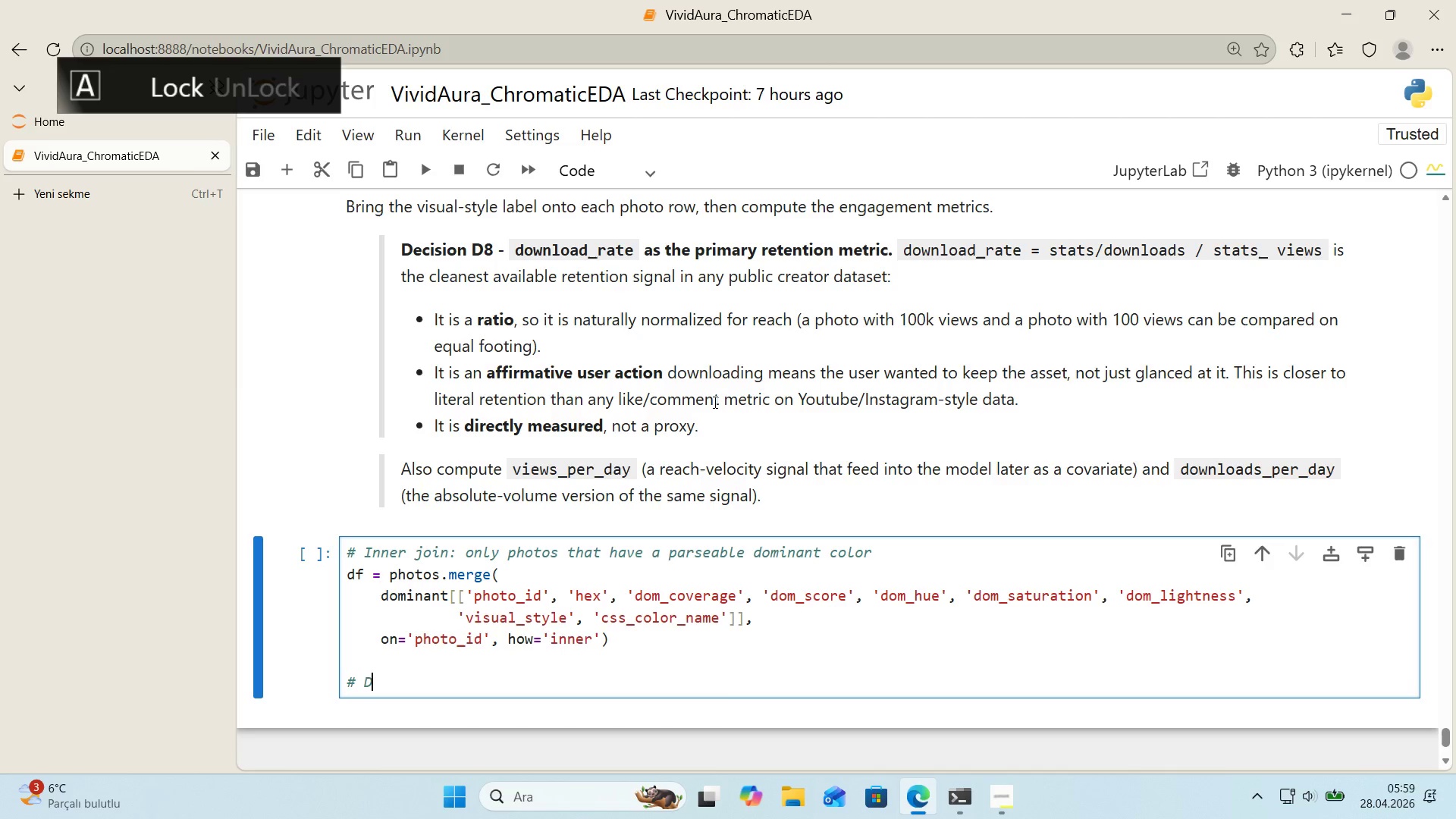 
key(Numpad8)
 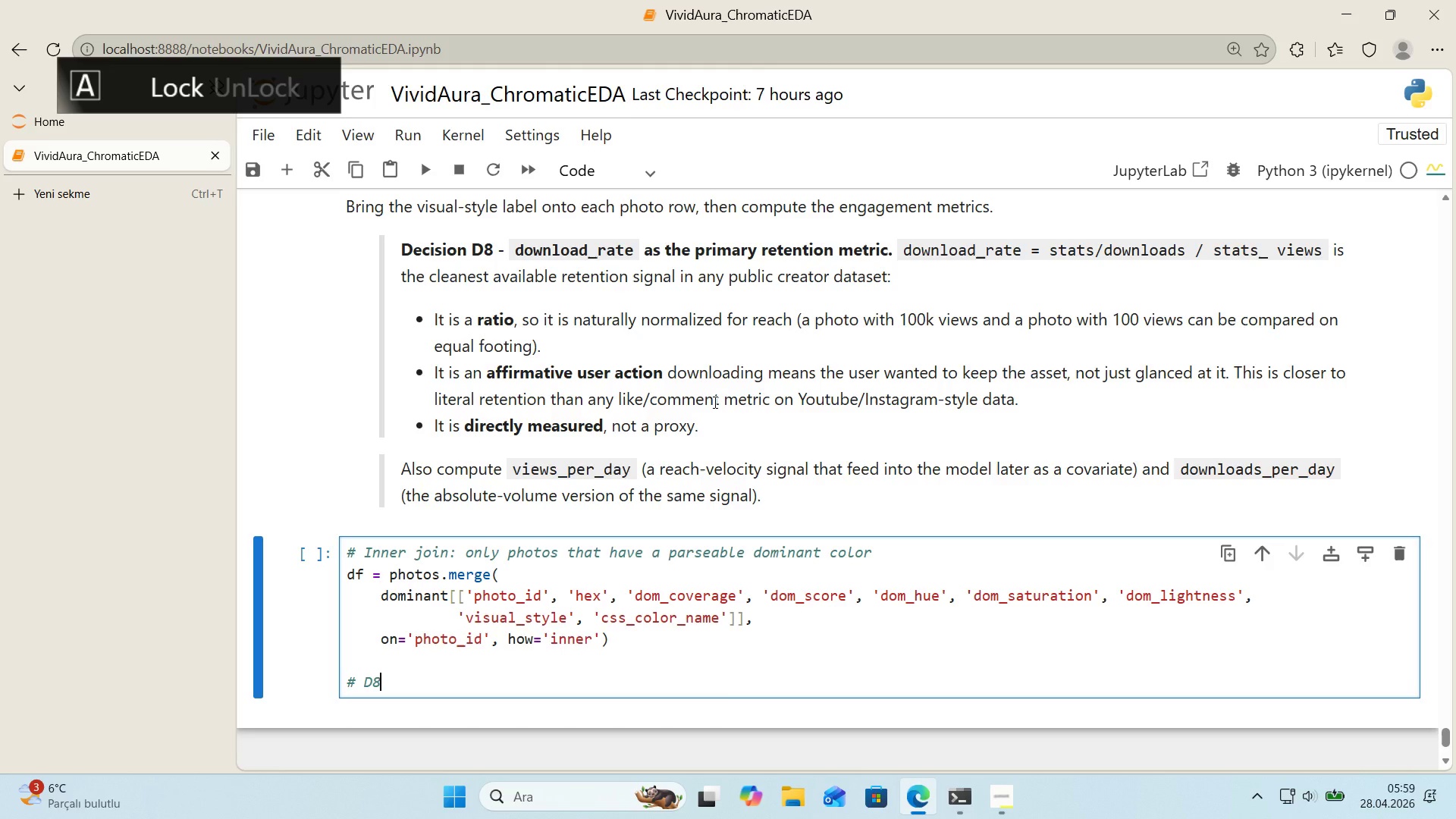 
key(Shift+ShiftRight)
 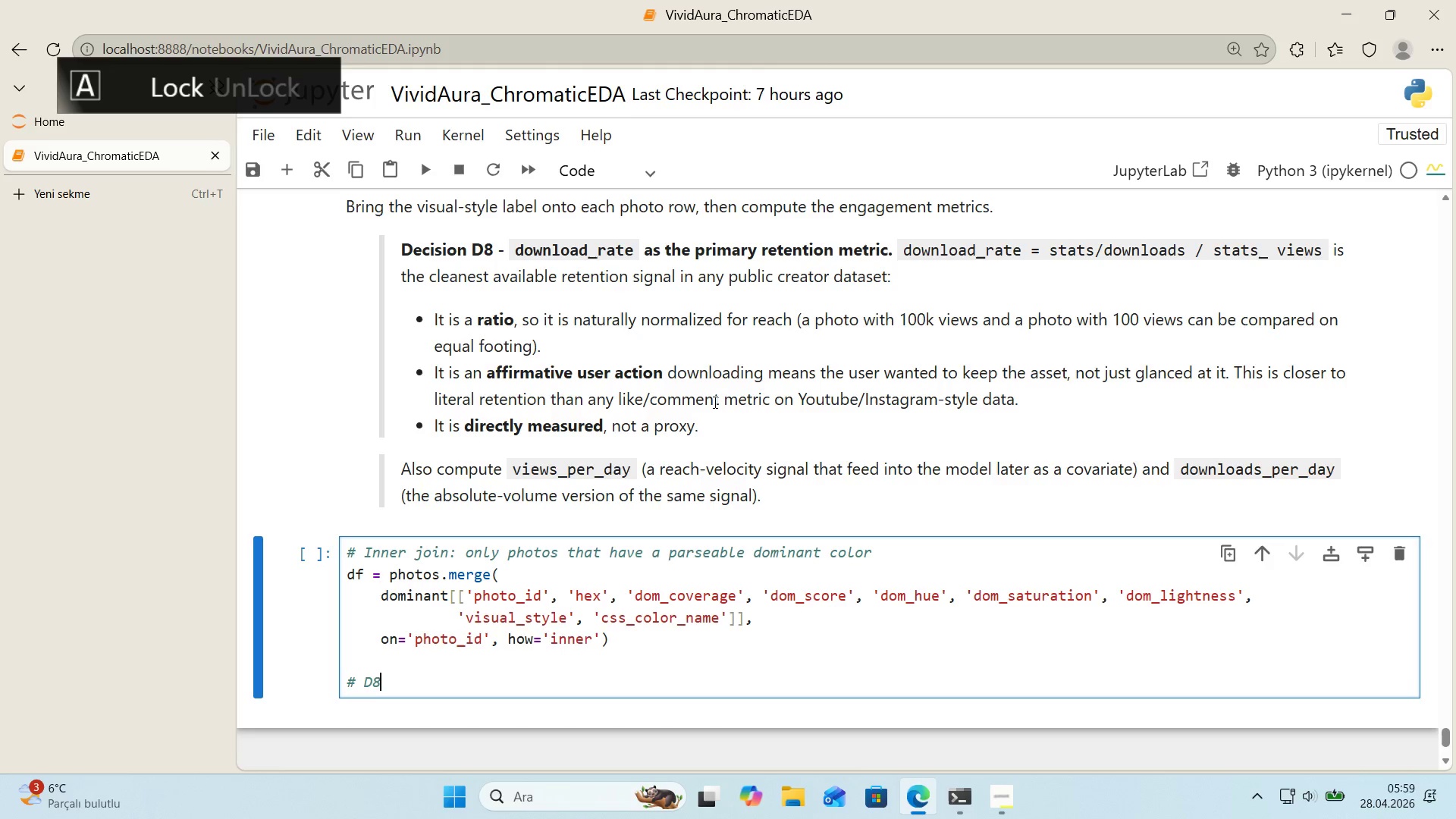 
key(Shift+Period)
 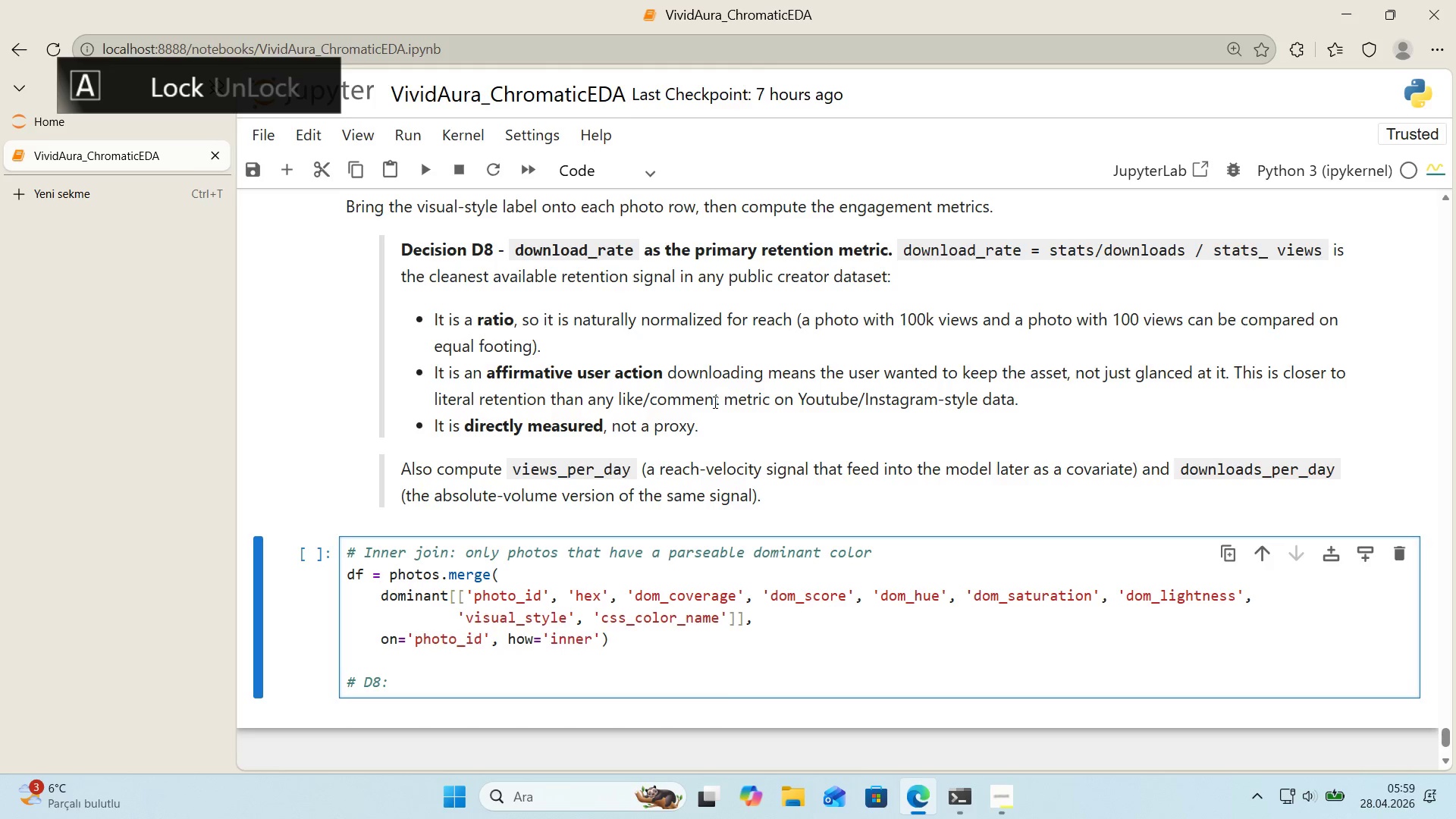 
key(Space)
 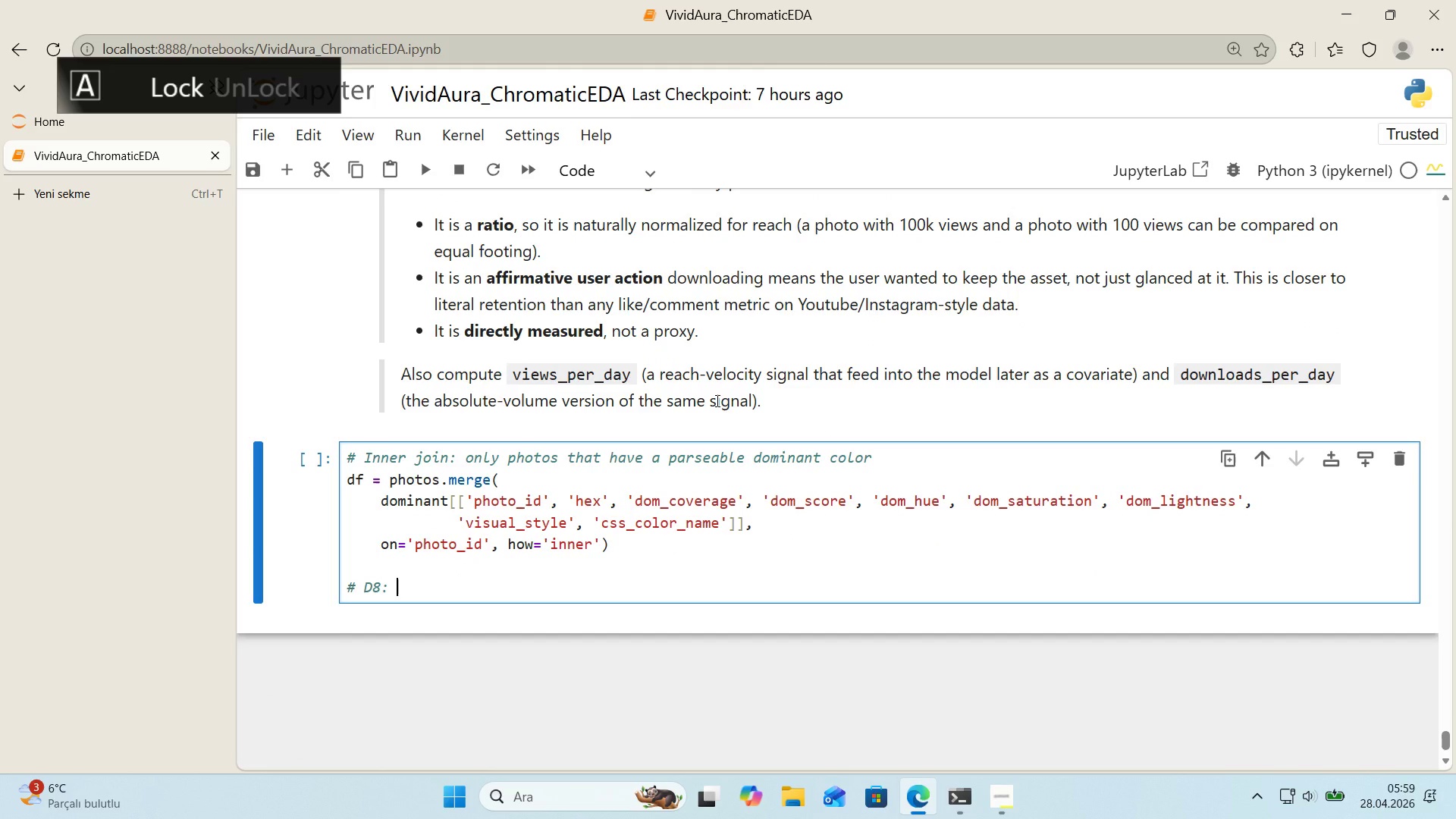 
scroll: coordinate [716, 400], scroll_direction: down, amount: 1.0
 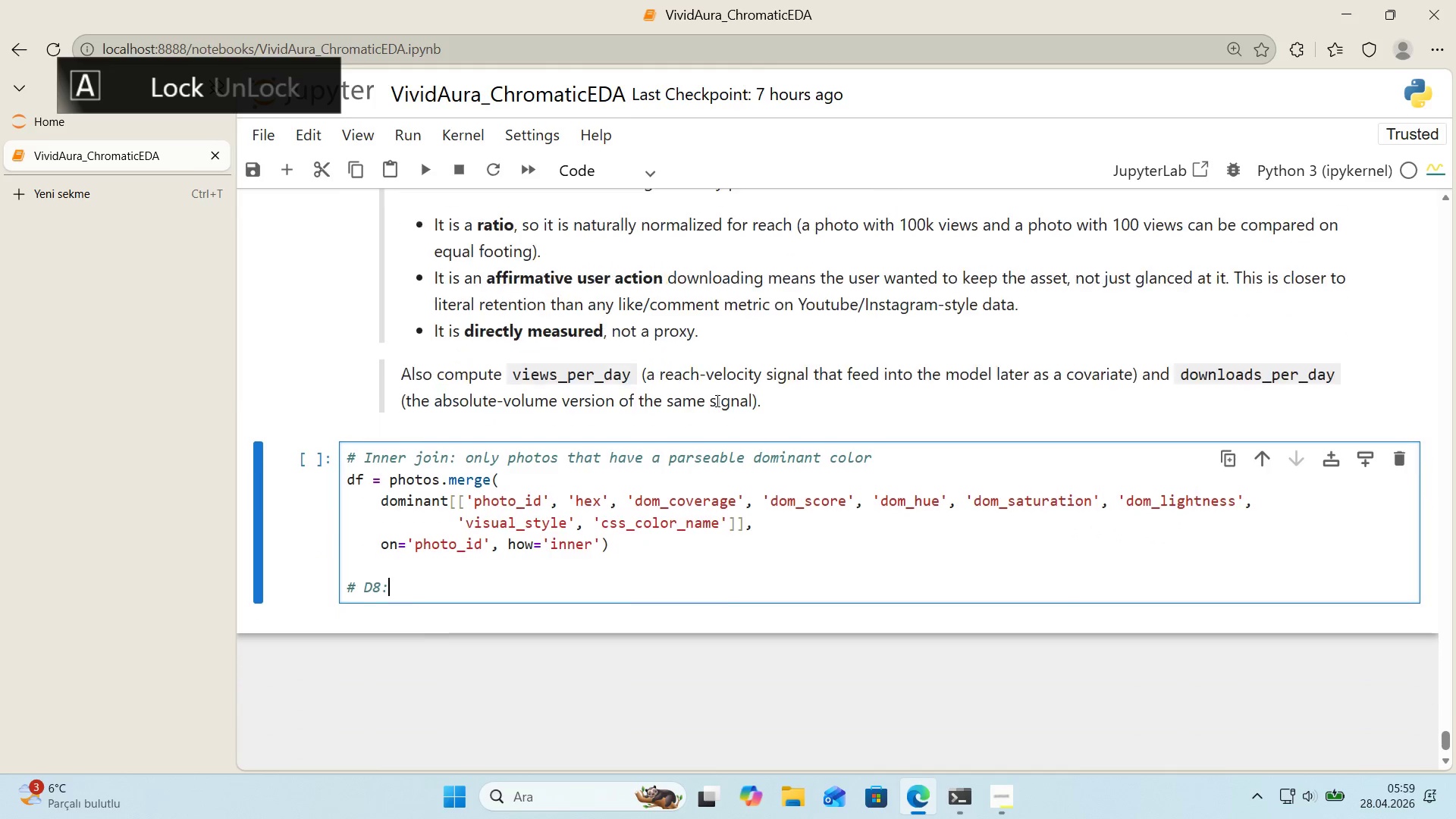 
type(engagement metr'cs)
 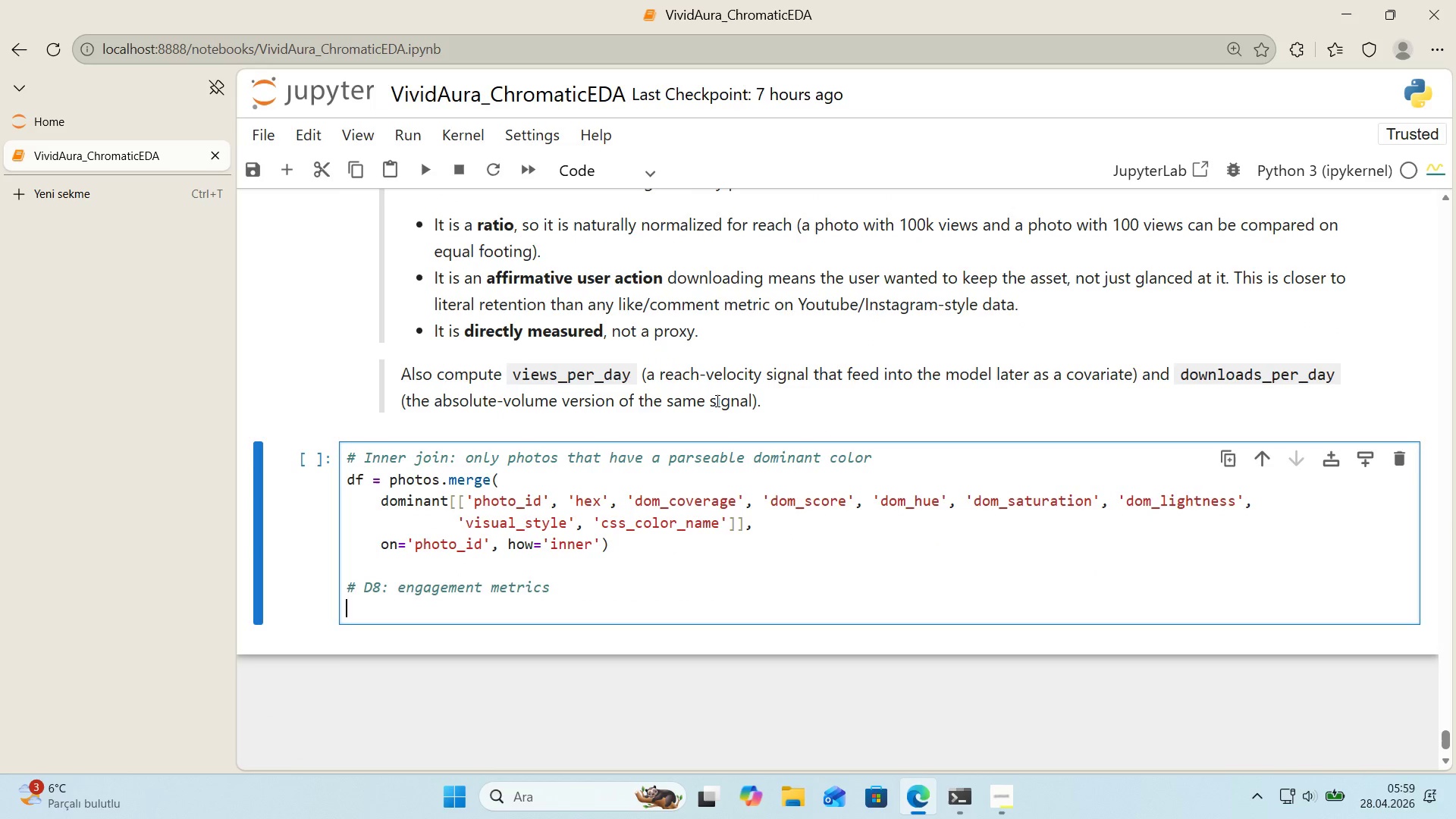 
key(Enter)
 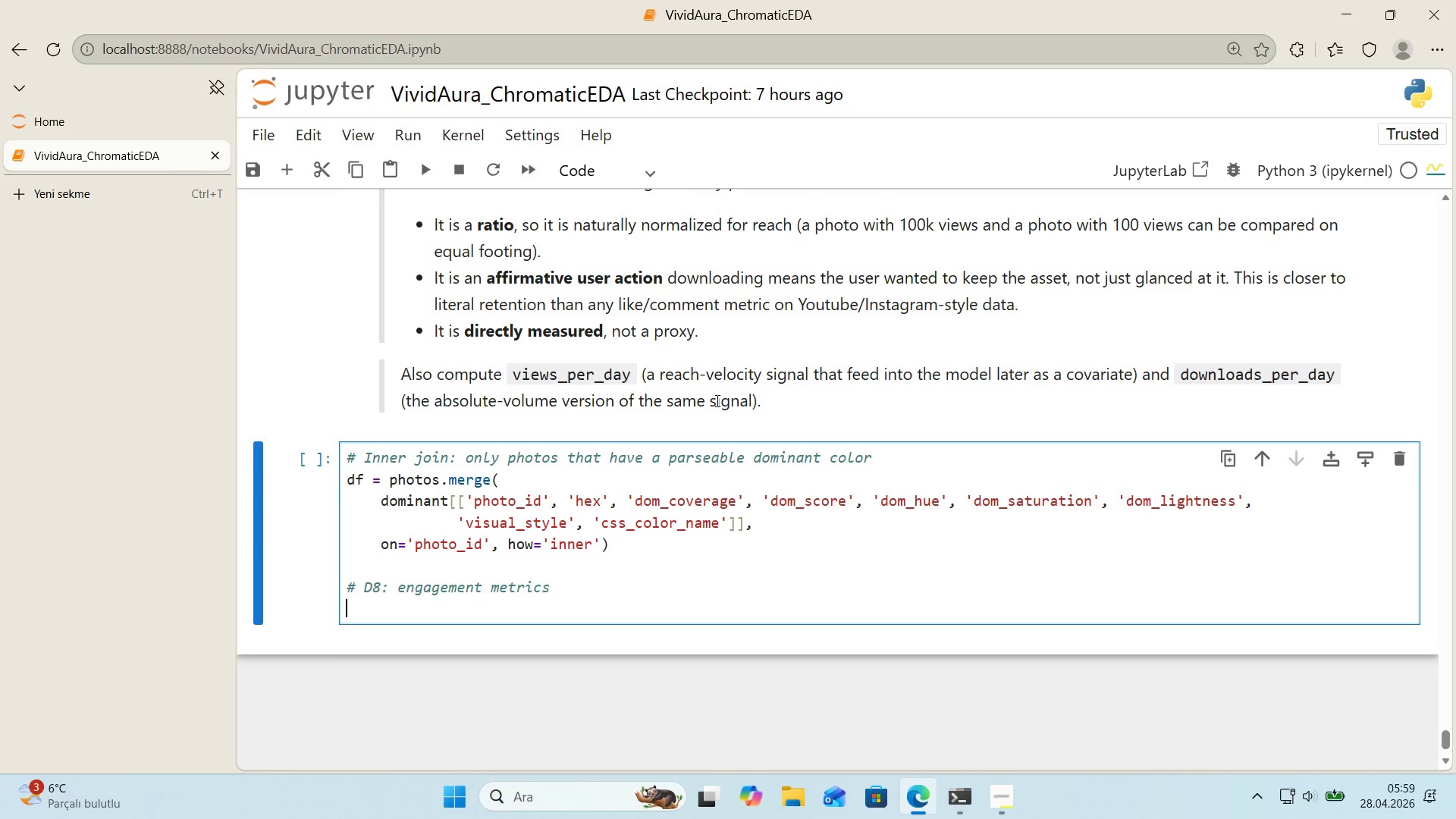 
type(df)
 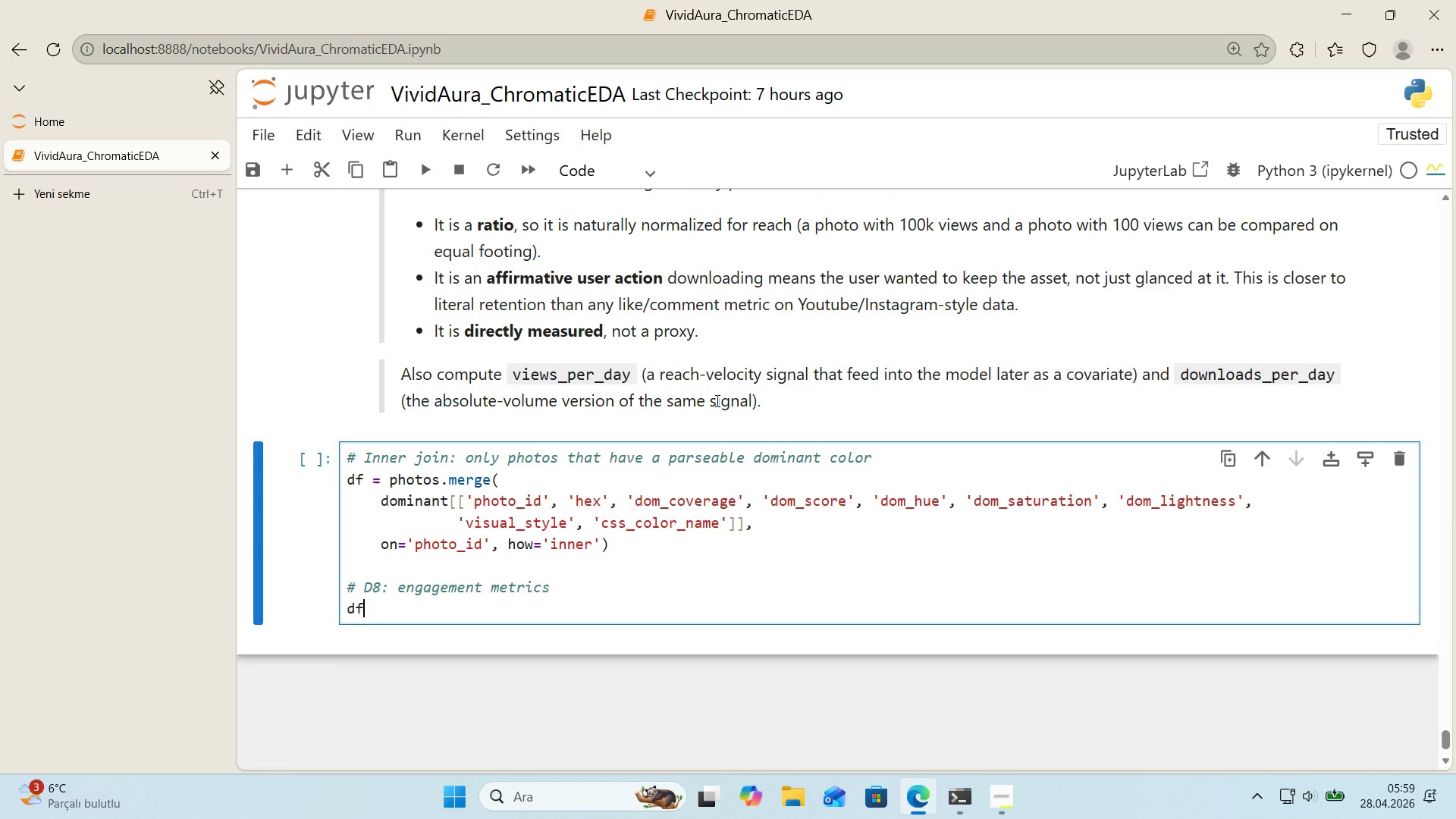 
key(Alt+Control+8)
 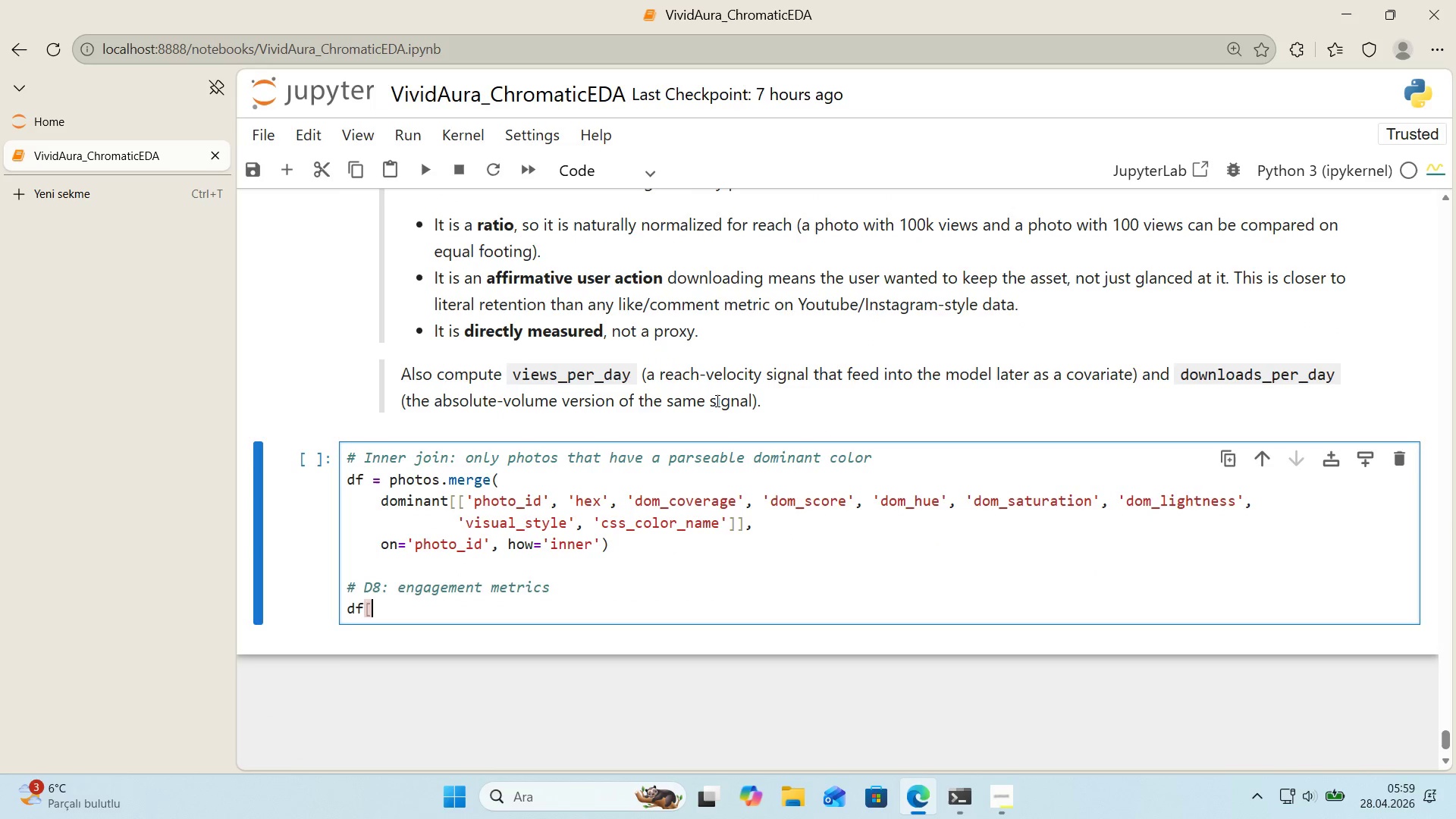 
key(Alt+Control+9)
 